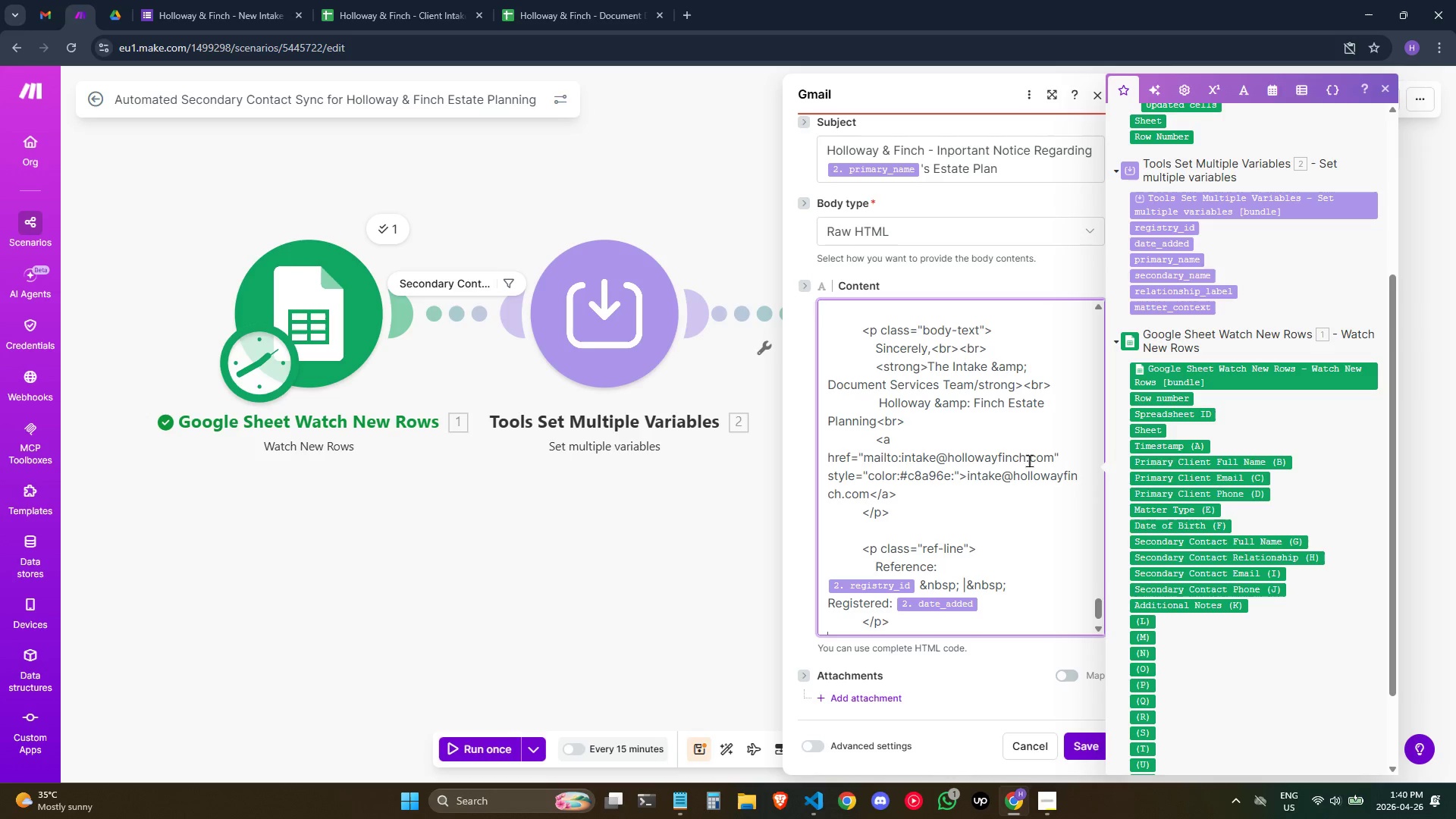 
key(Space)
 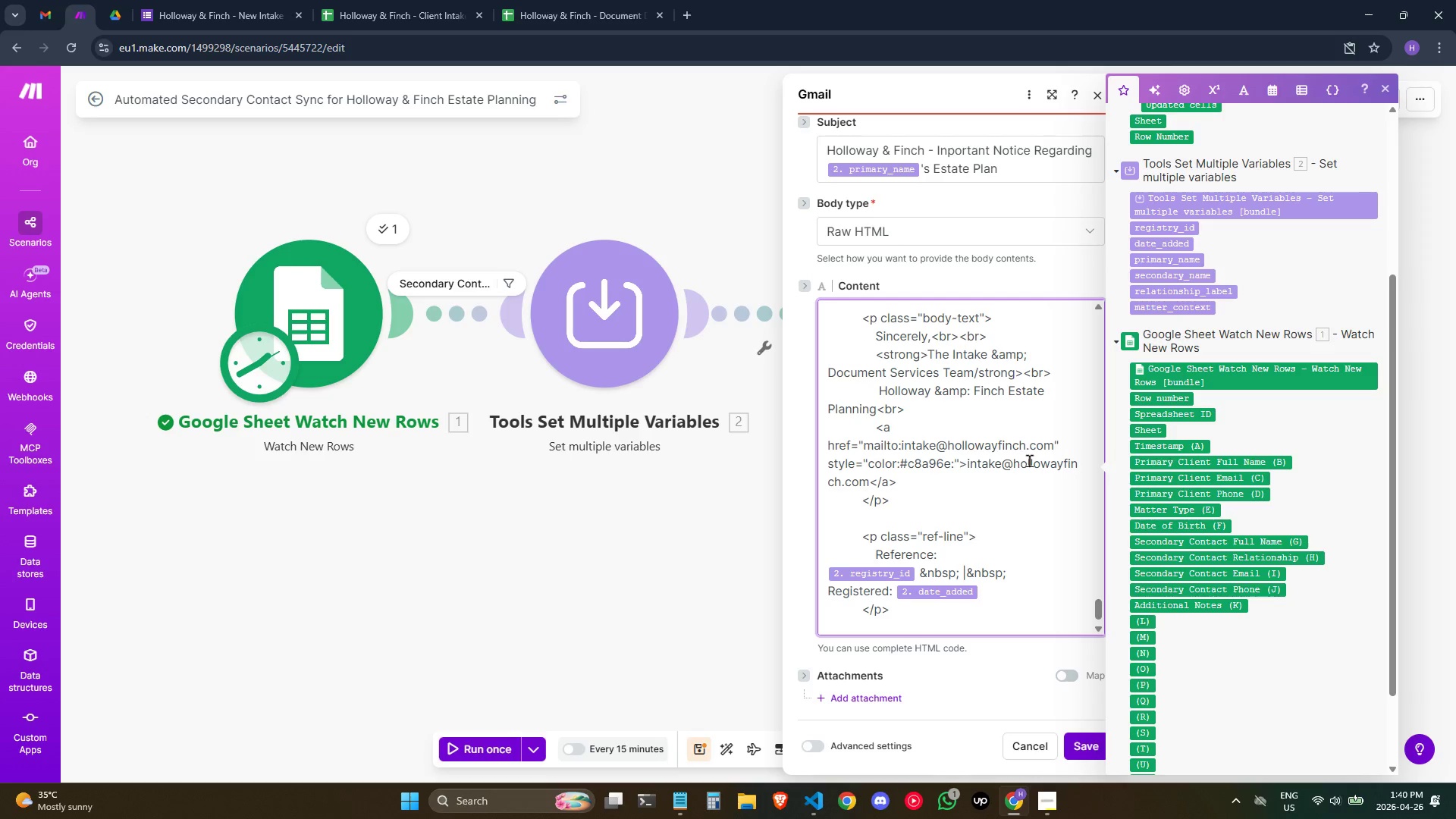 
key(Backspace)
 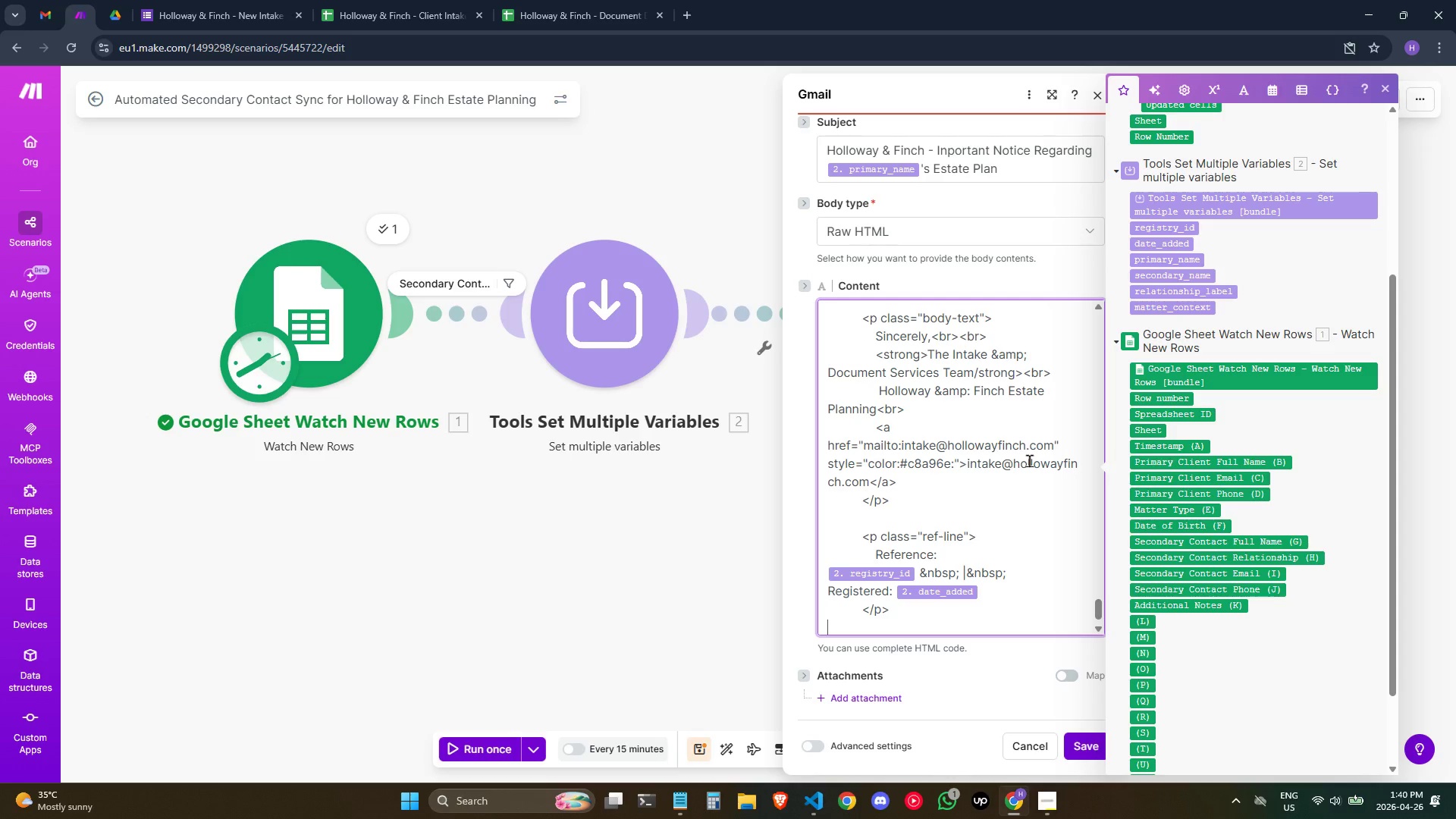 
key(Enter)
 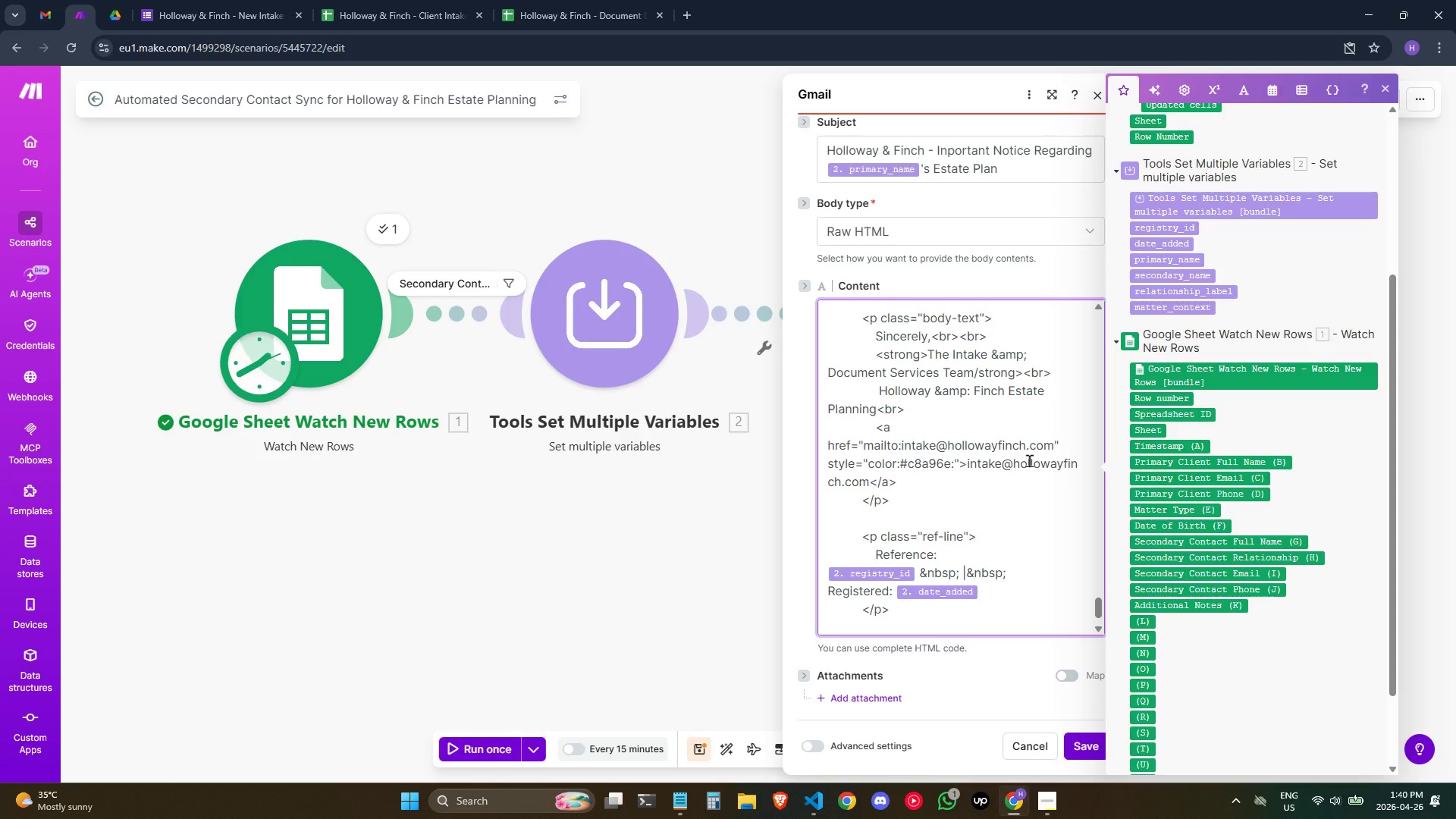 
hold_key(key=Space, duration=0.81)
 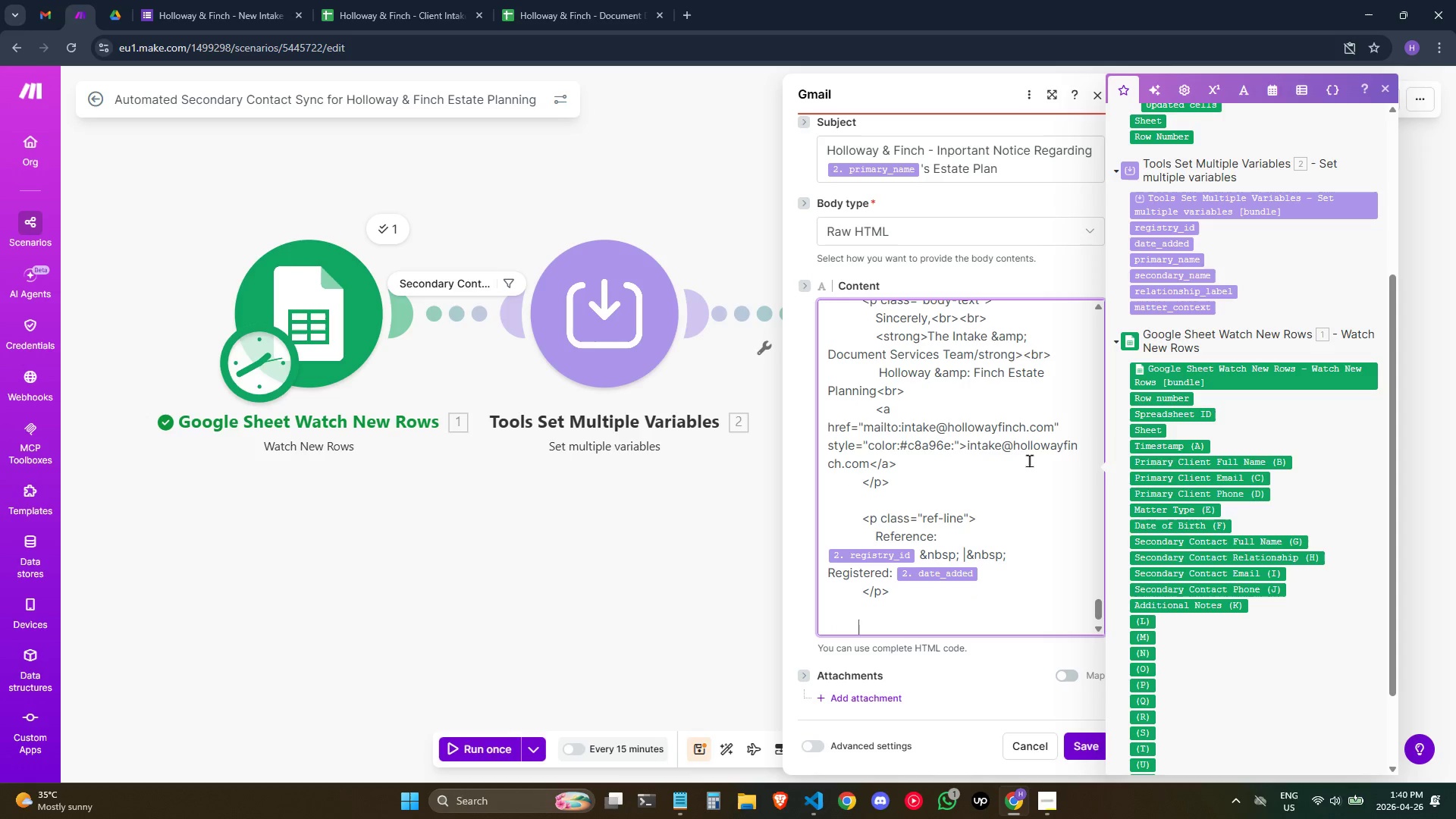 
key(Backspace)
key(Backspace)
type(</)
key(Backspace)
type(div>)
 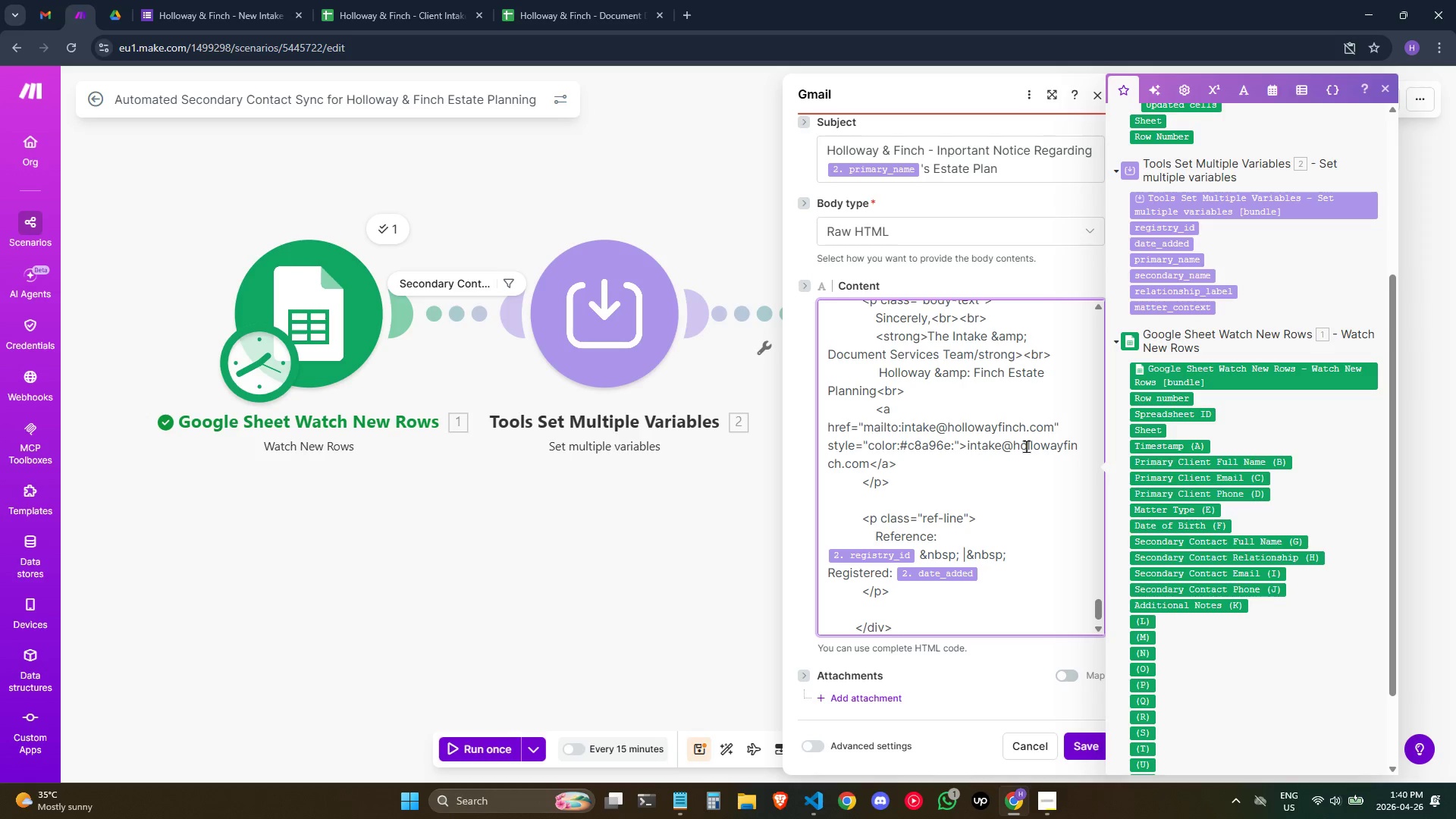 
key(Enter)
 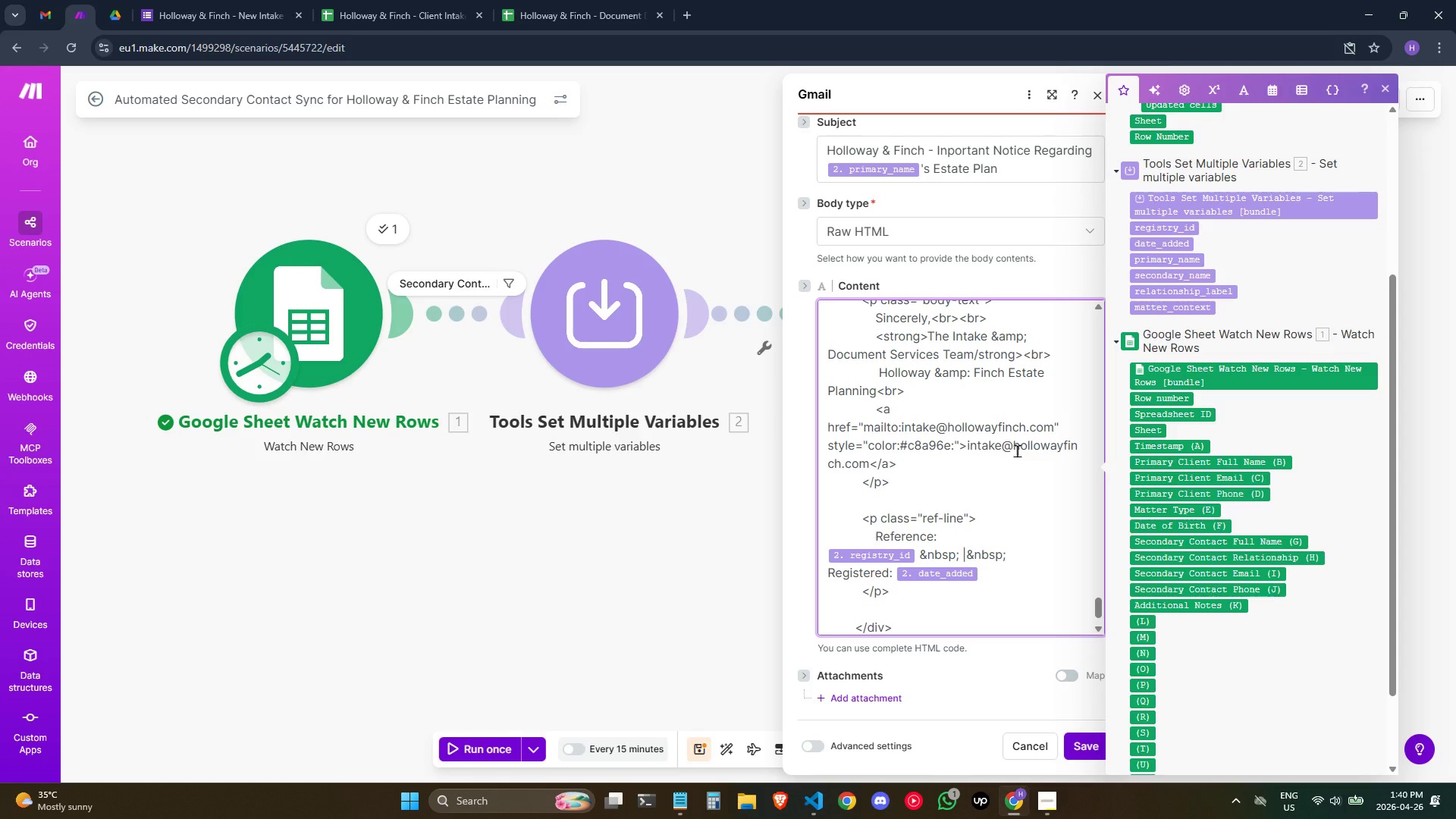 
key(Enter)
 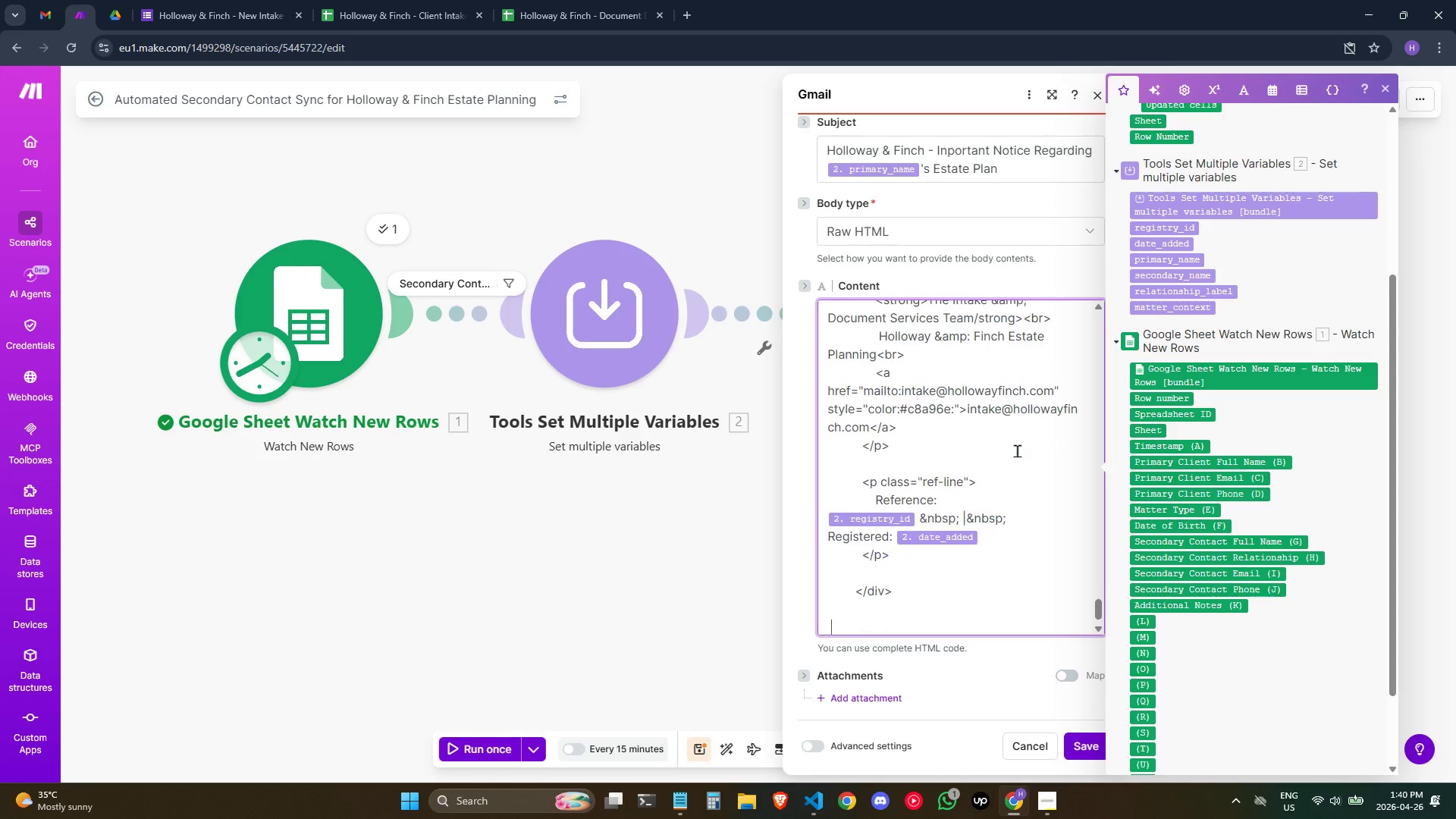 
hold_key(key=Space, duration=0.72)
 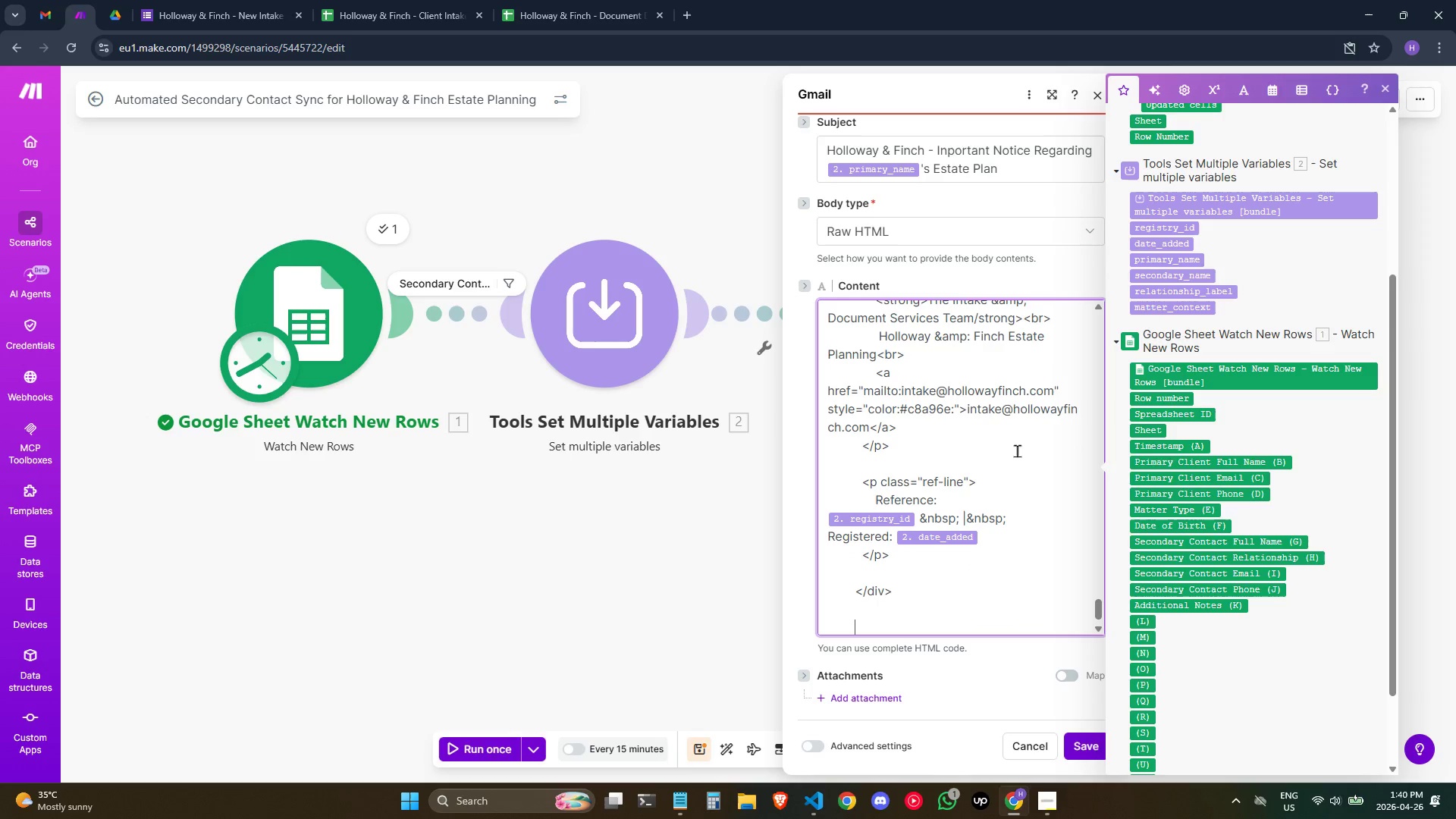 
type(   )
key(Backspace)
type(<)
key(Backspace)
key(Backspace)
type(<div class="footer">)
 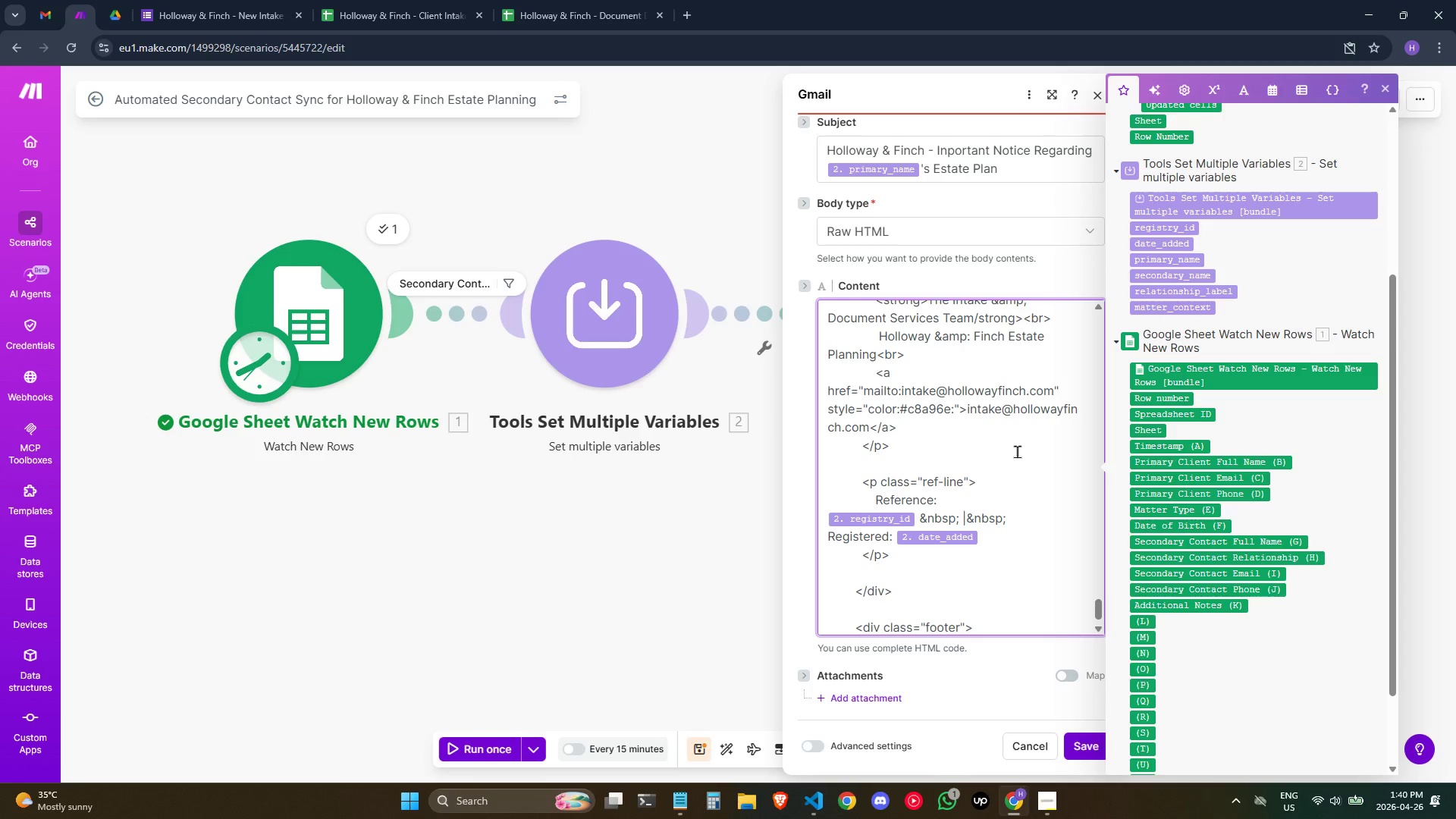 
key(Enter)
 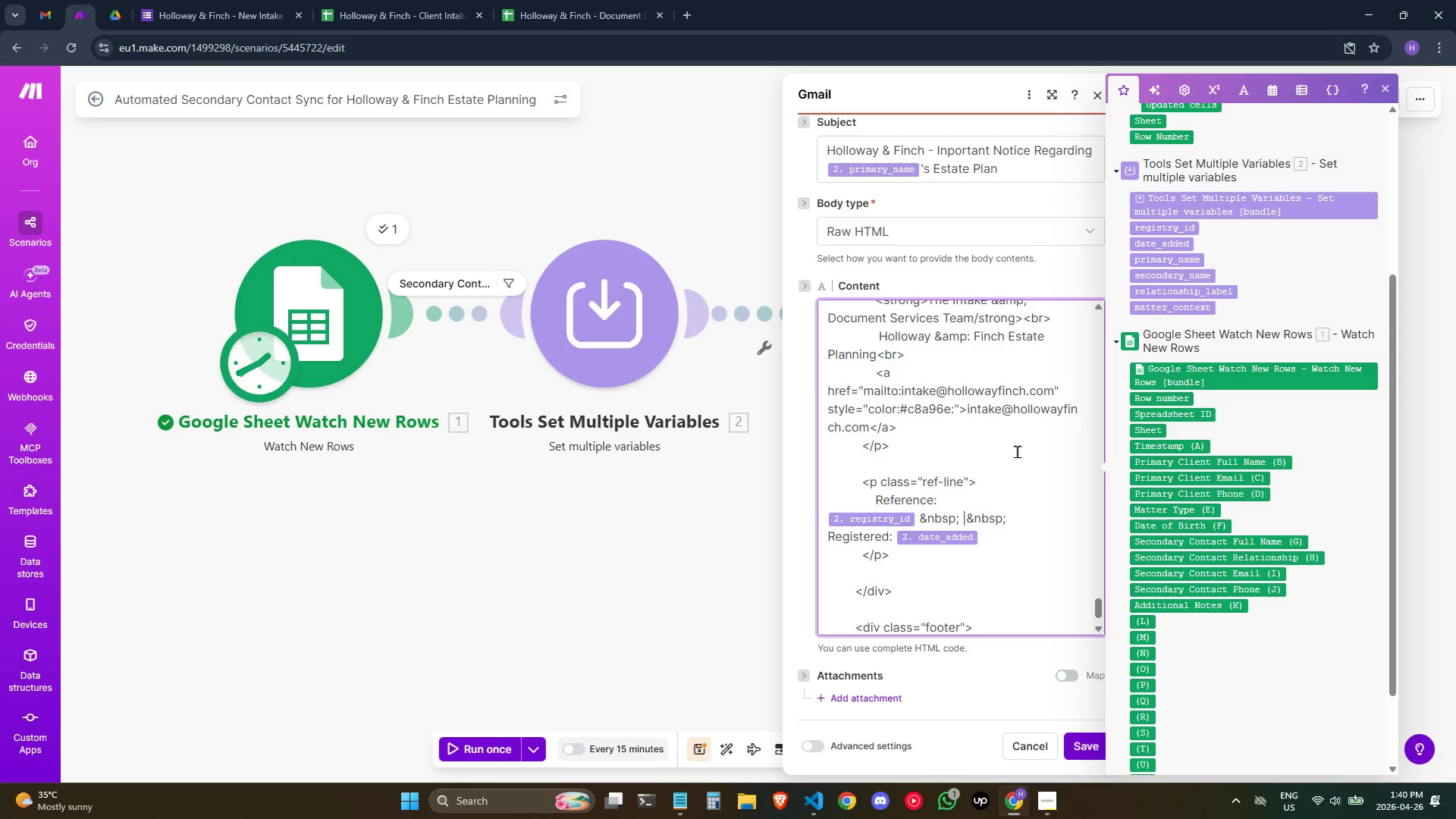 
hold_key(key=Space, duration=0.84)
 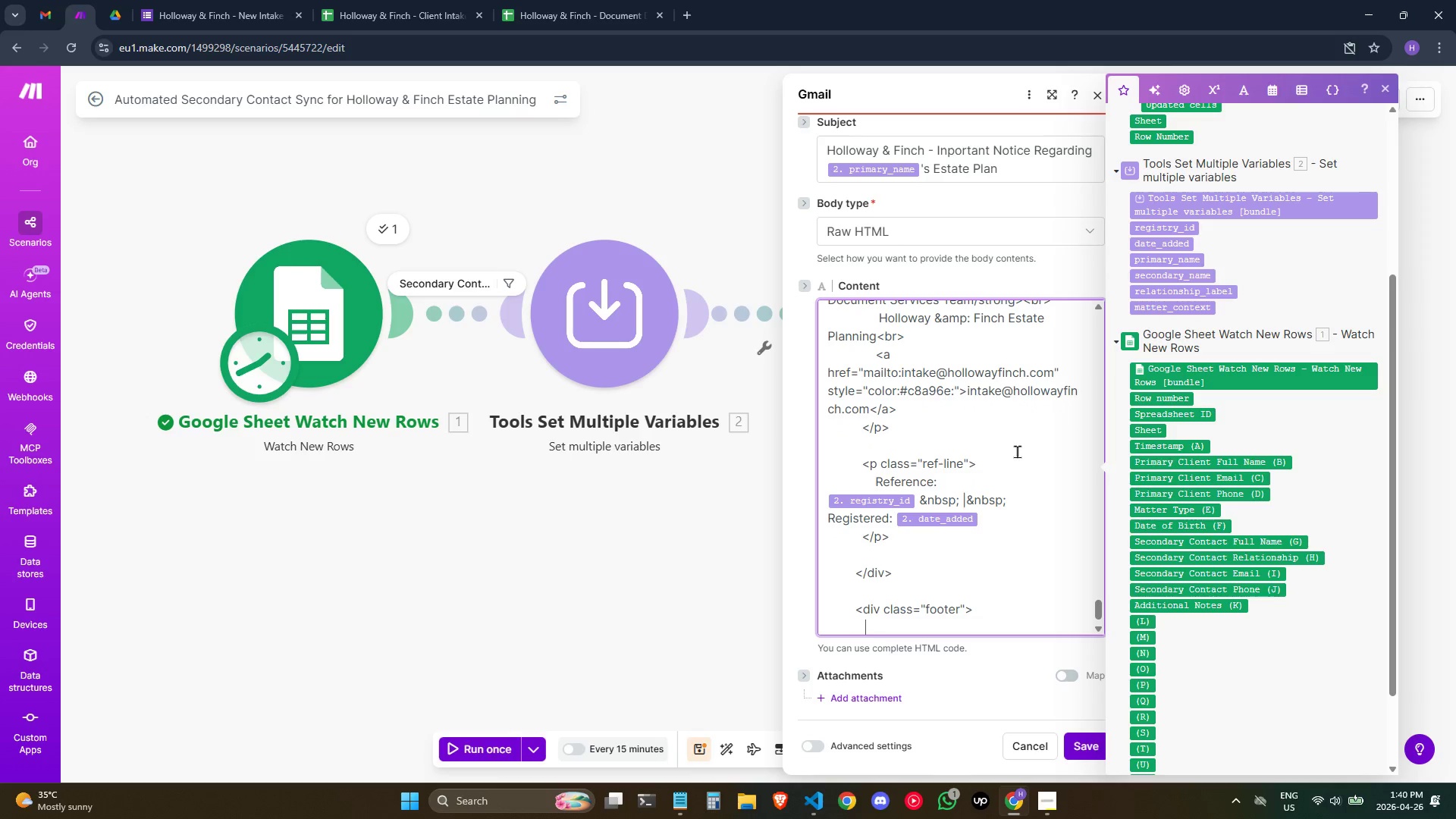 
type( Hoowa)
key(Backspace)
key(Backspace)
key(Backspace)
type(lloway &amp; Finch)
 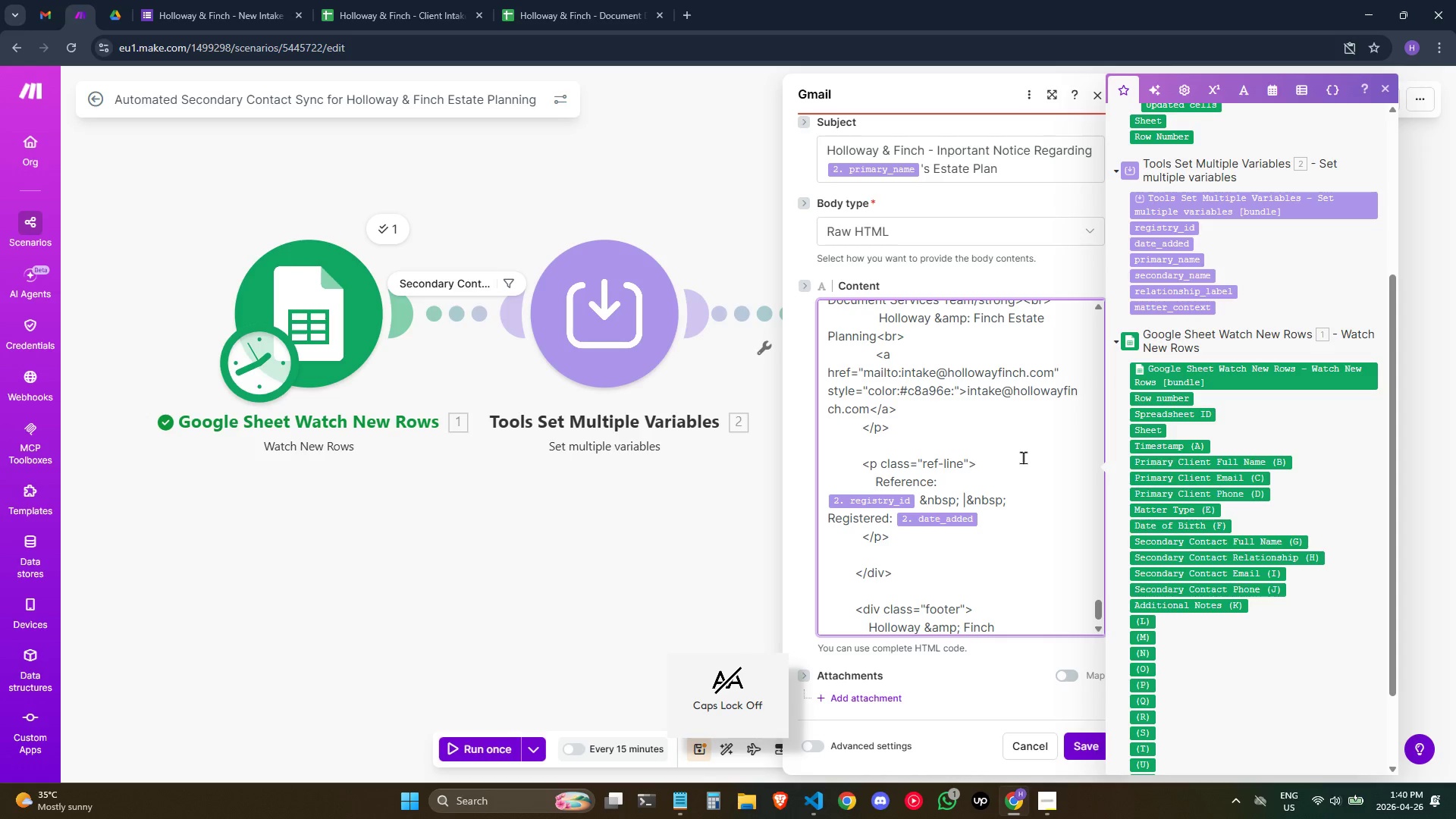 
key(Enter)
 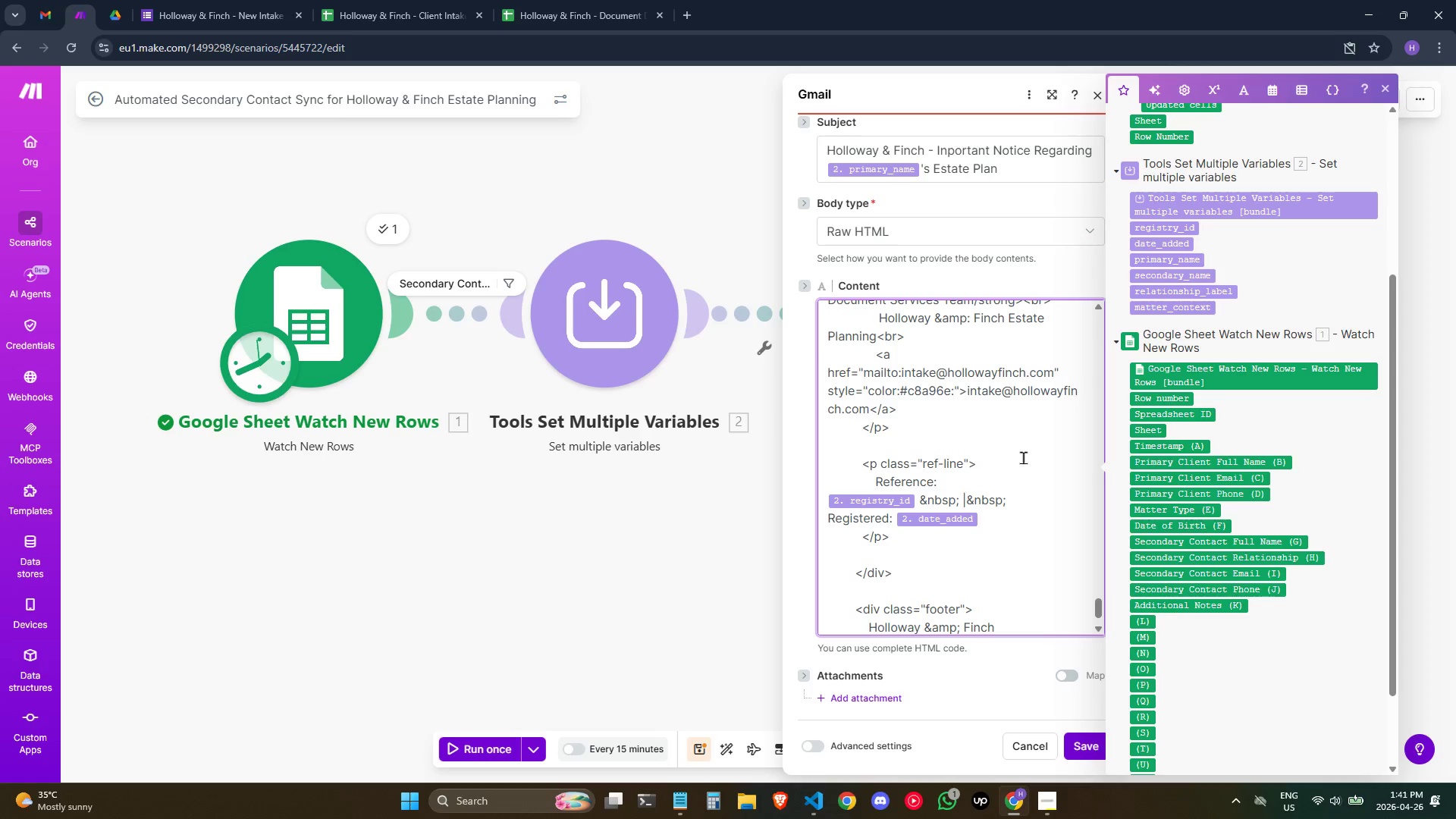 
type(&nbsp )
key(Backspace)
type(; )
 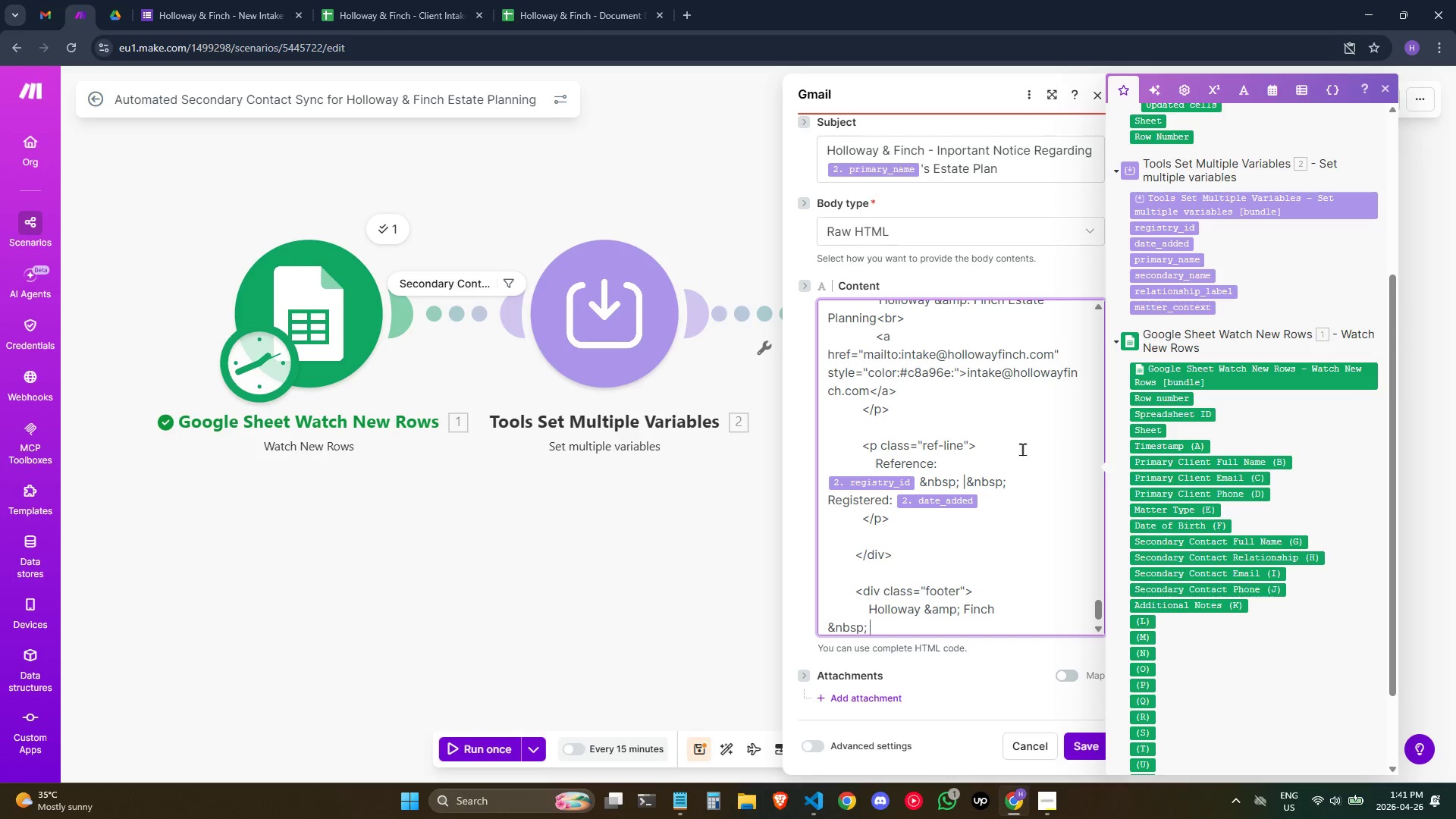 
key(Backquote)
 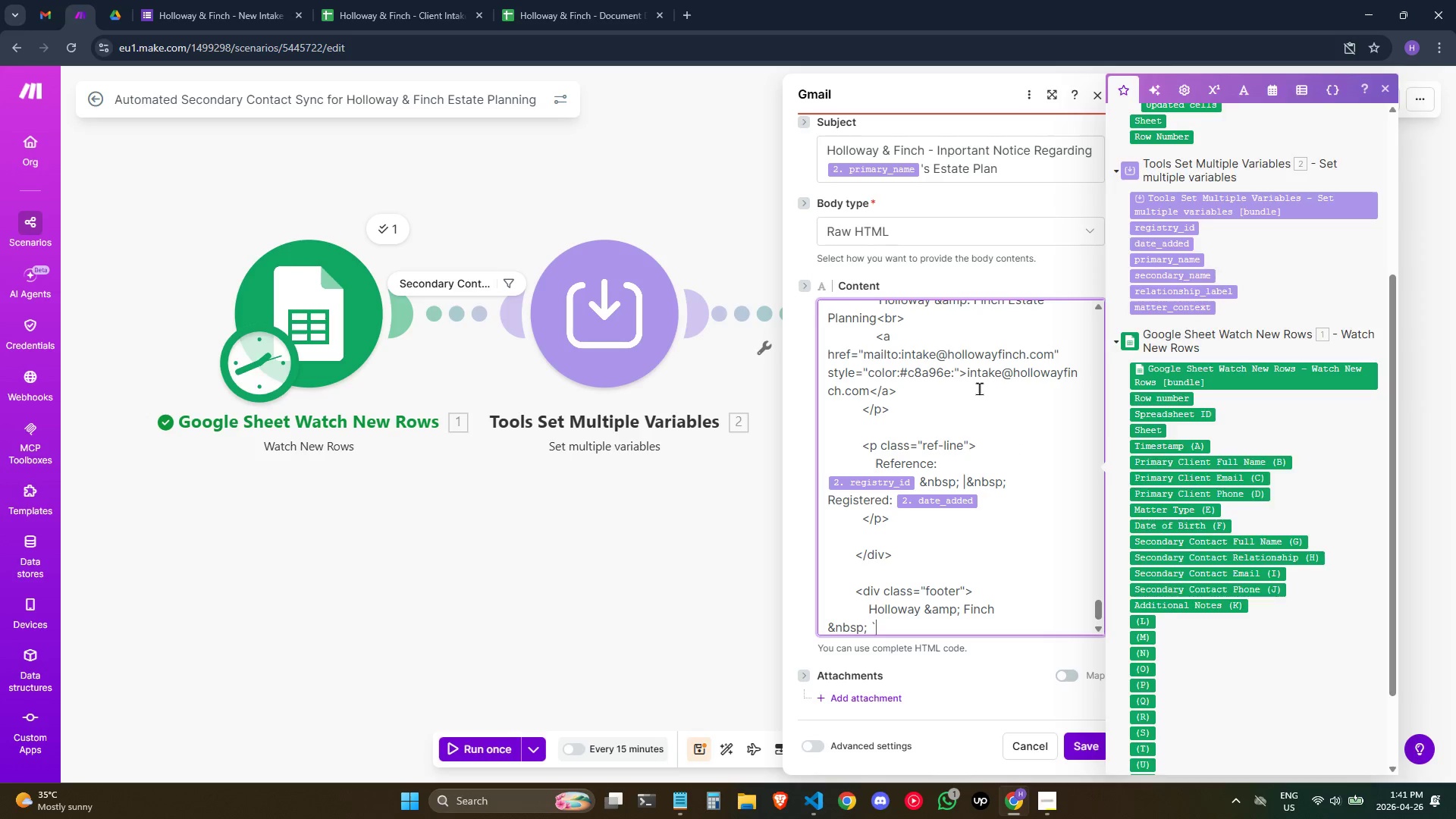 
key(Tab)
 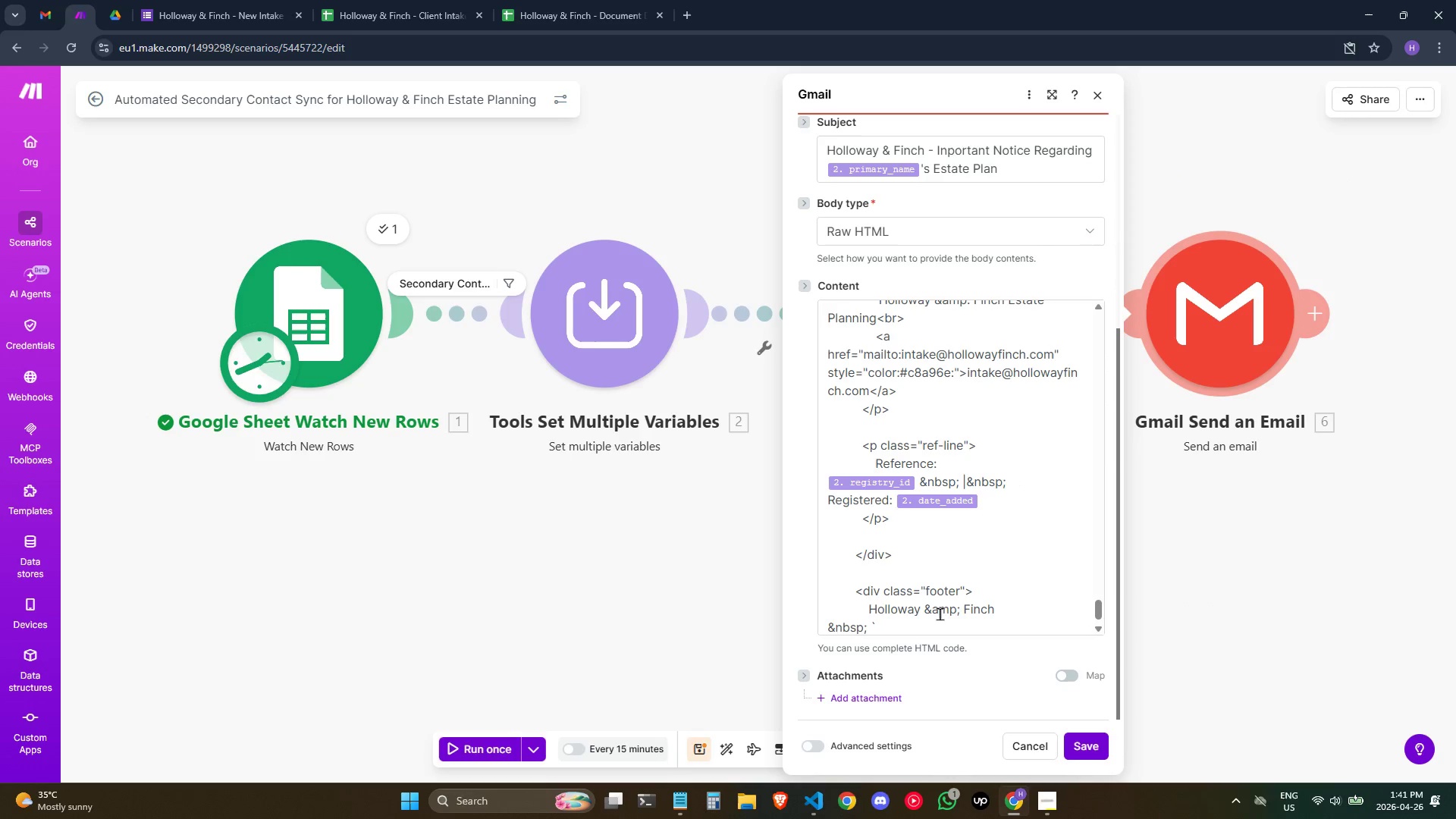 
left_click([922, 626])
 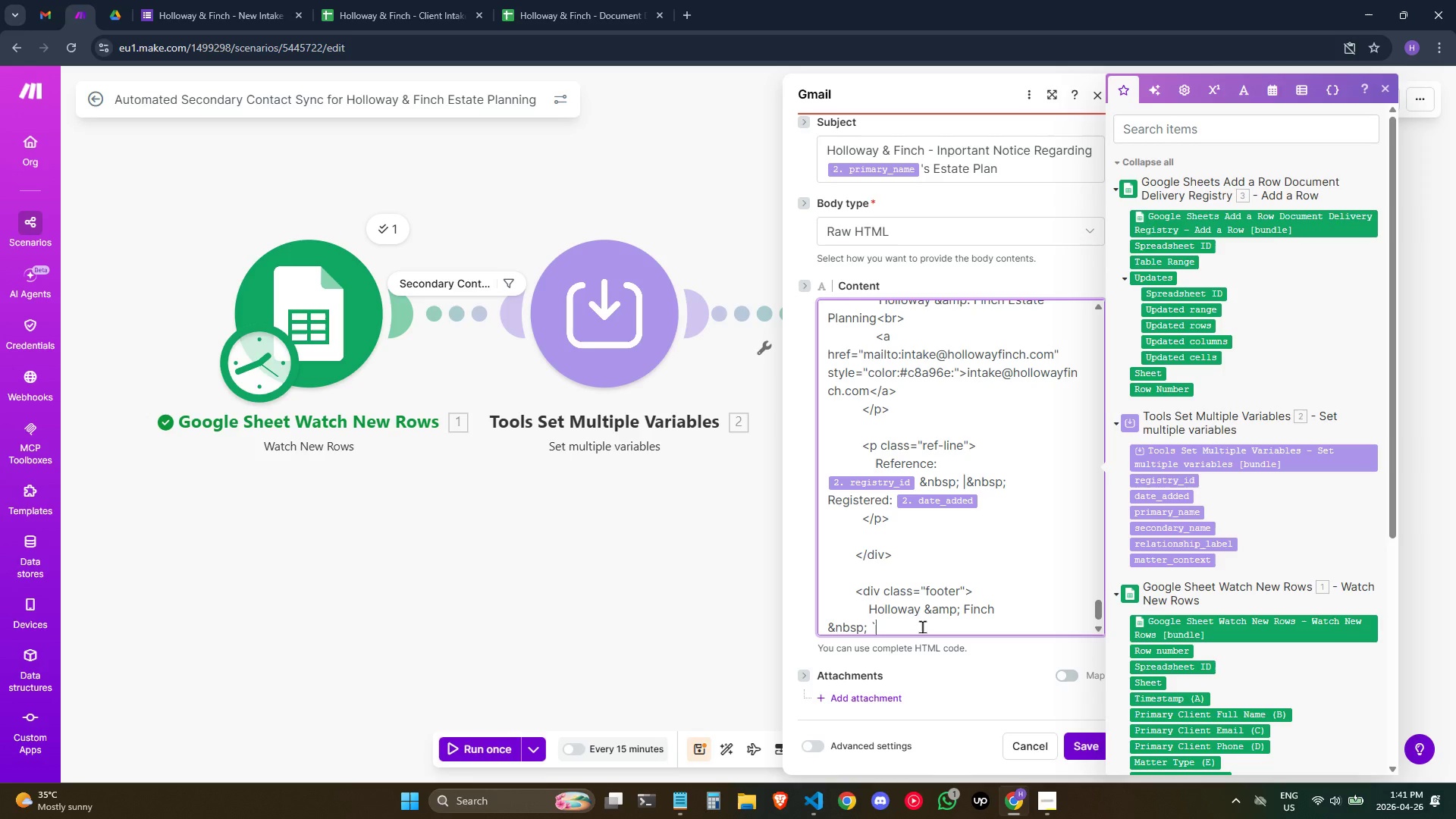 
wait(8.25)
 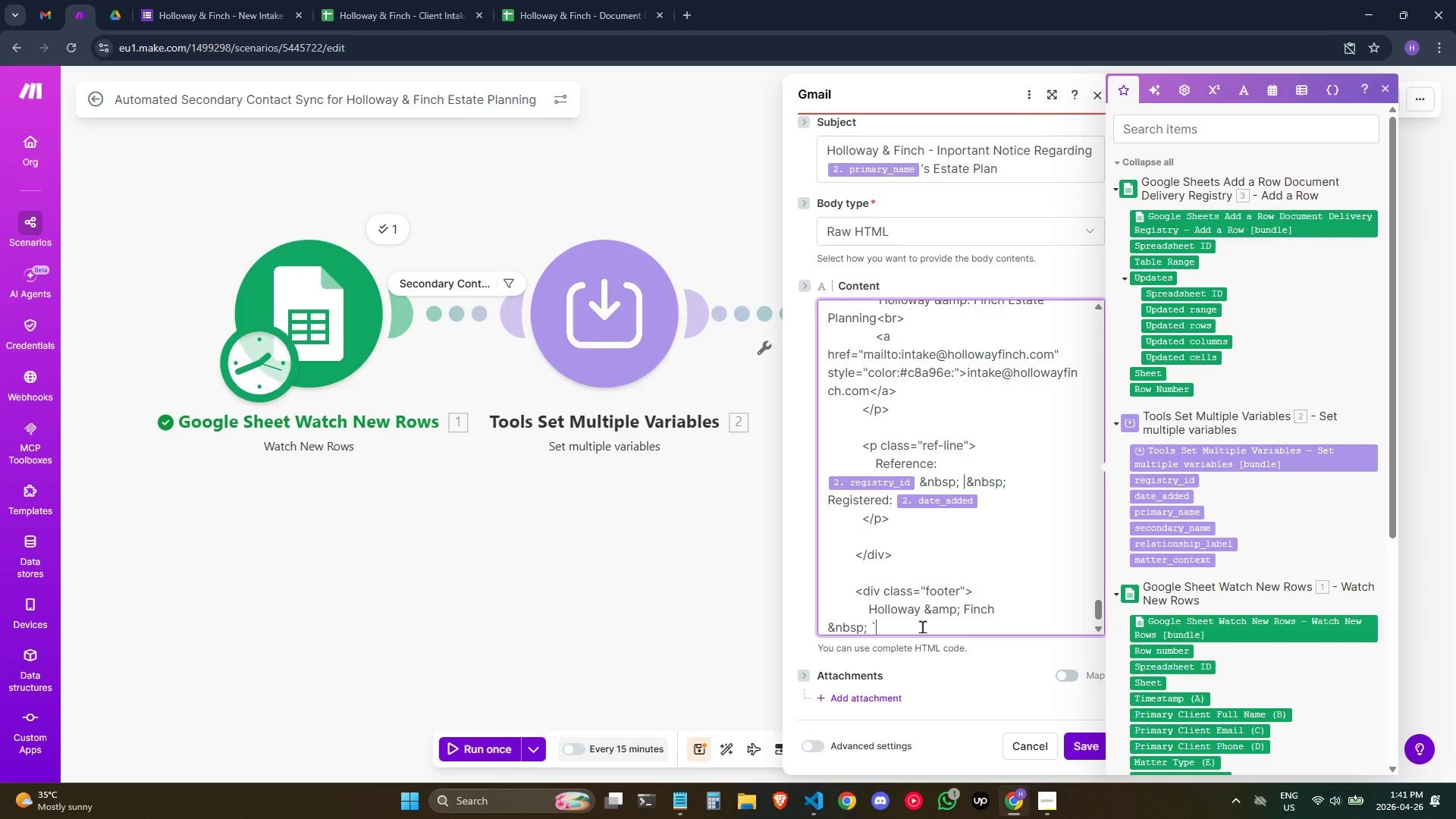 
key(Shift+7)
 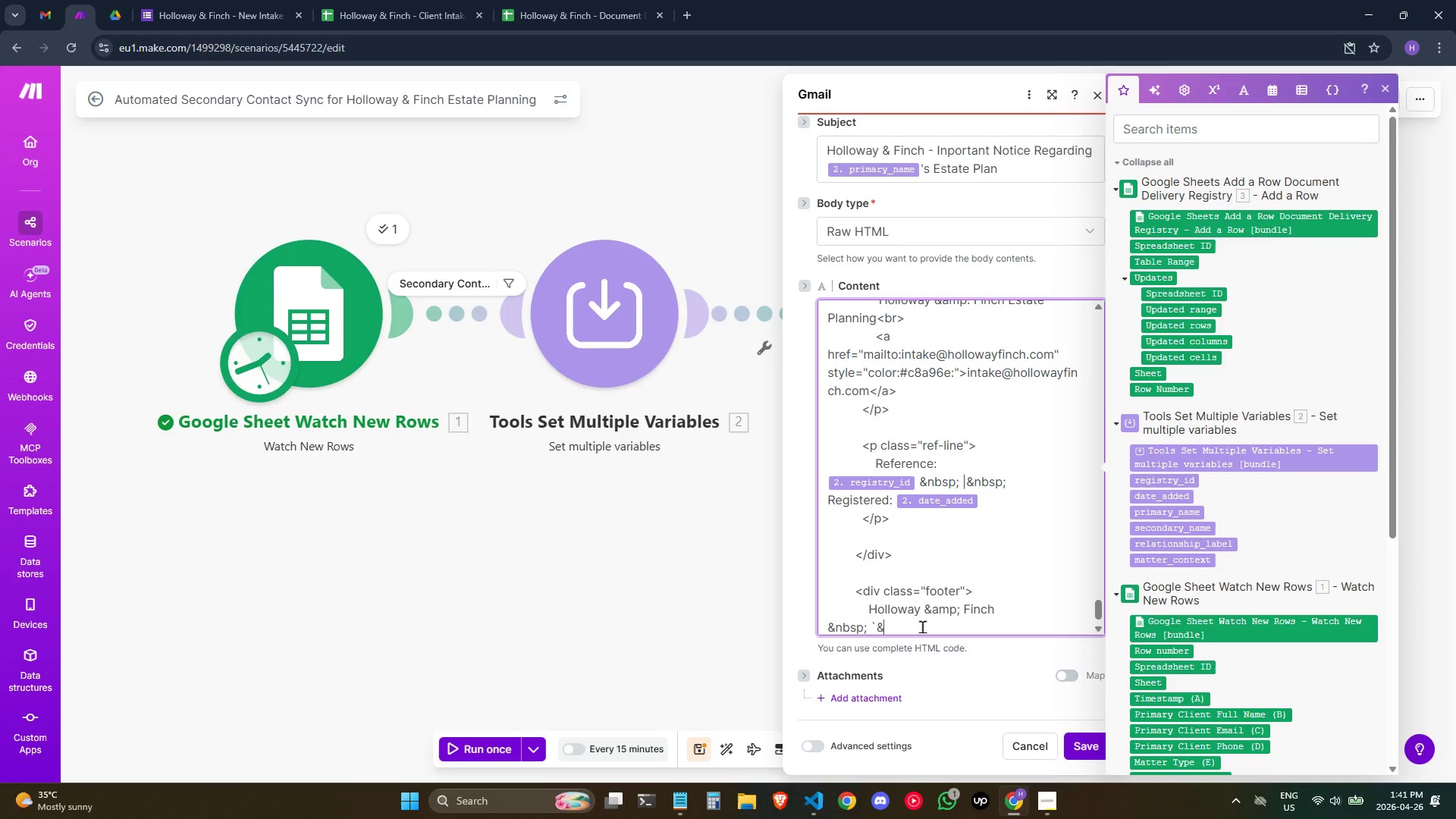 
type(n)
key(Backspace)
type(b)
key(Backspace)
type(nbsp; Es)
 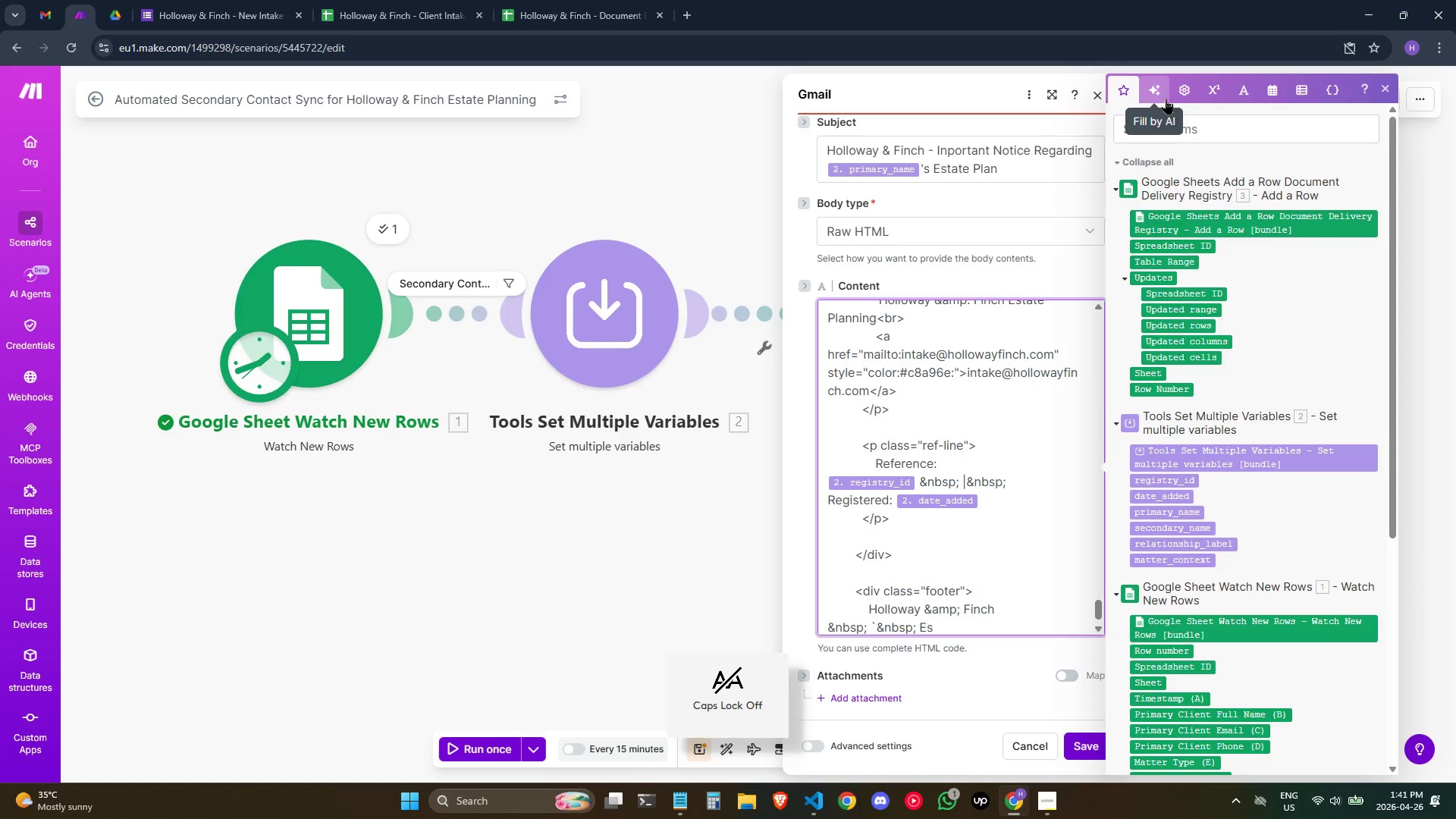 
type(tate Pa)
key(Backspace)
type(lanning )
key(Backspace)
 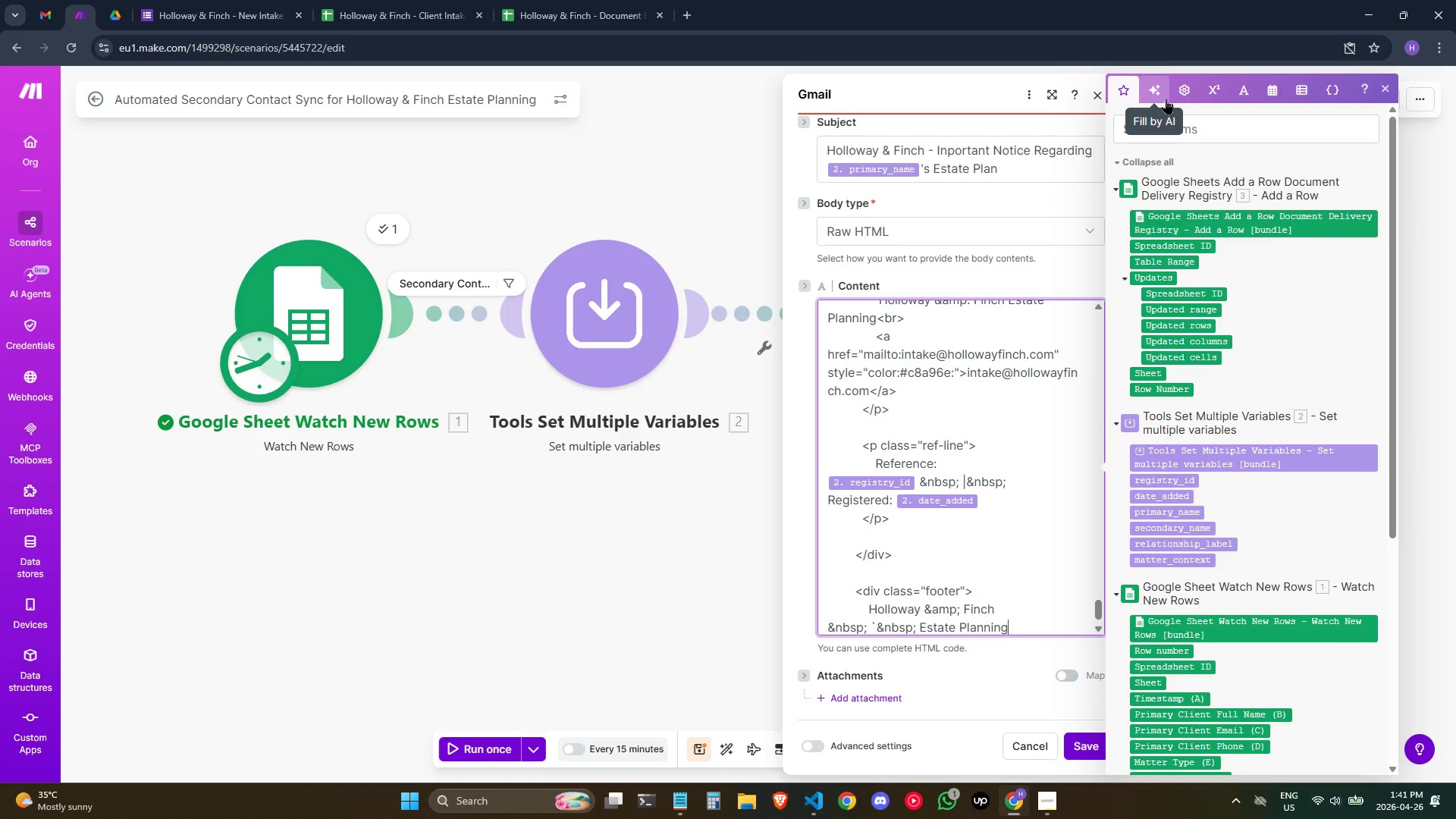 
key(Enter)
 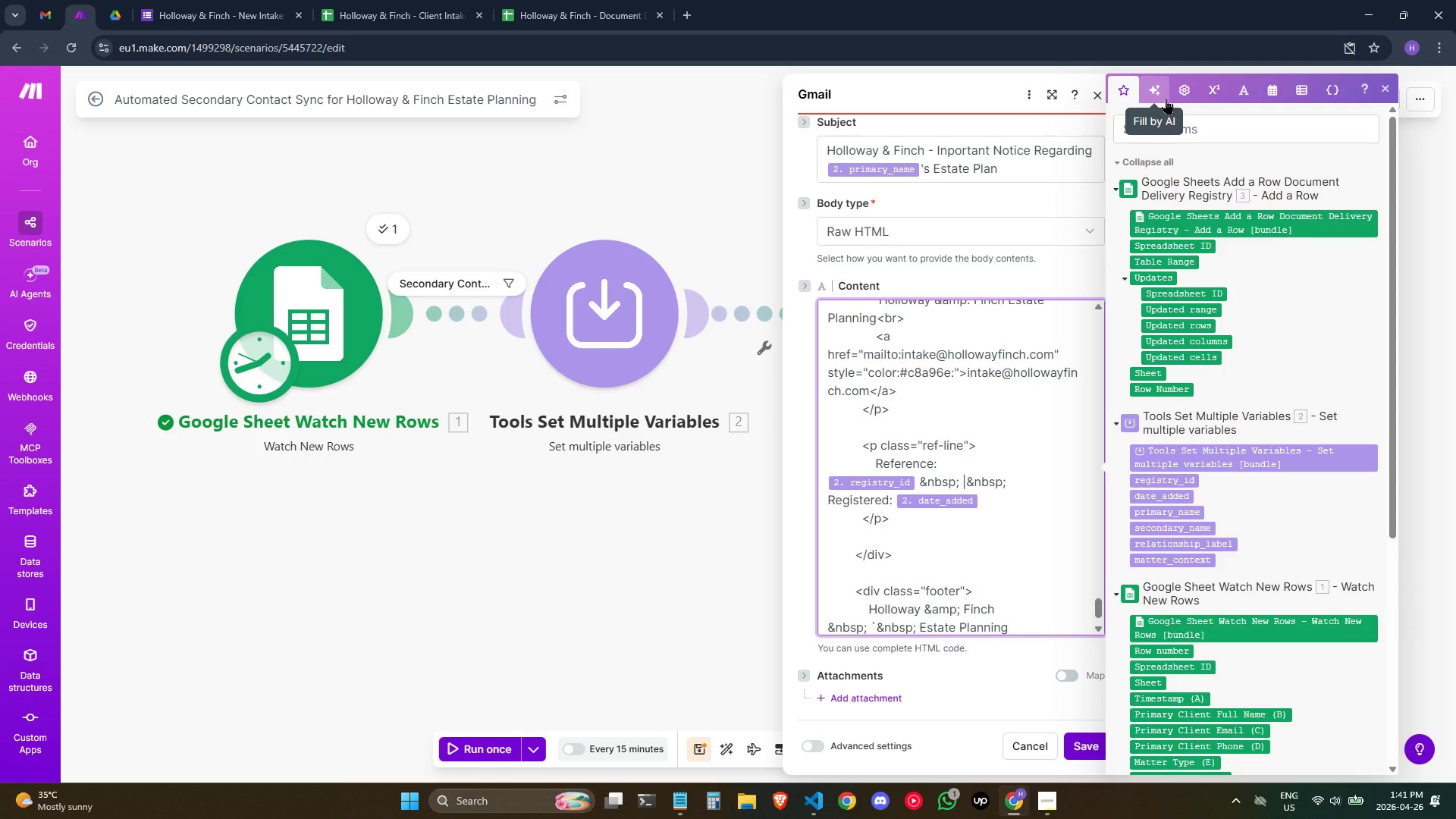 
type(&amp; Document Service)
 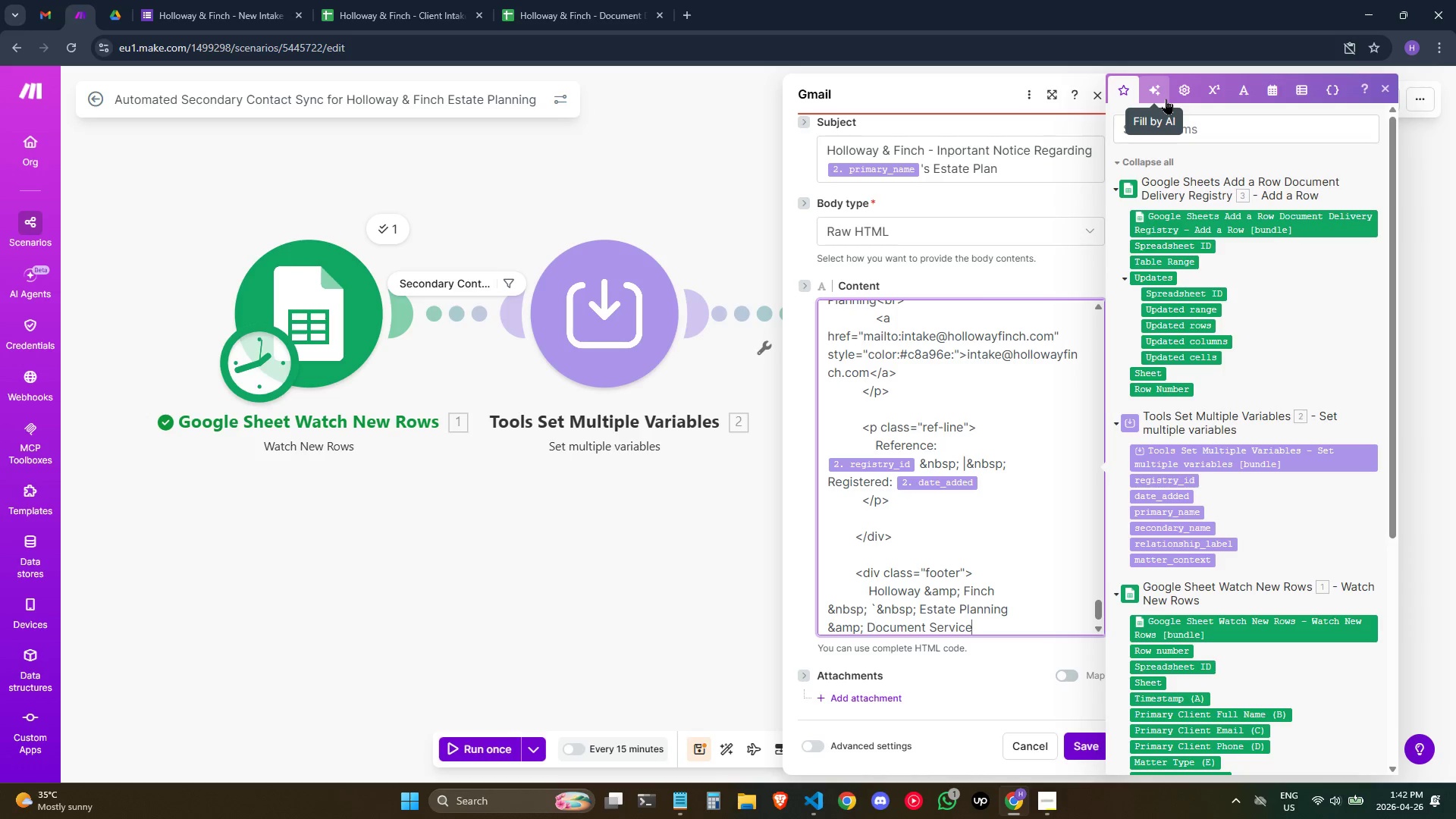 
type(<br>)
 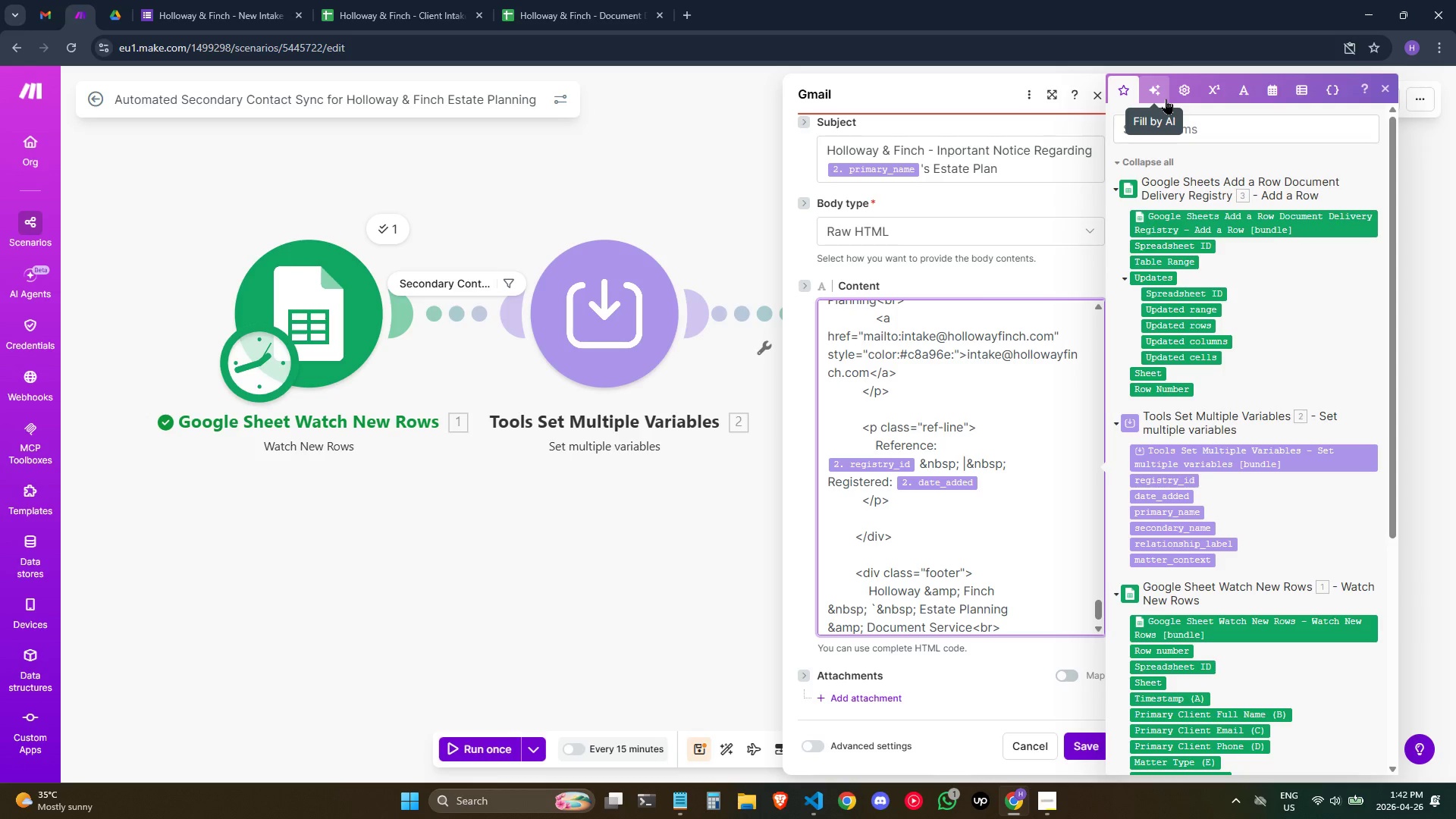 
key(Enter)
 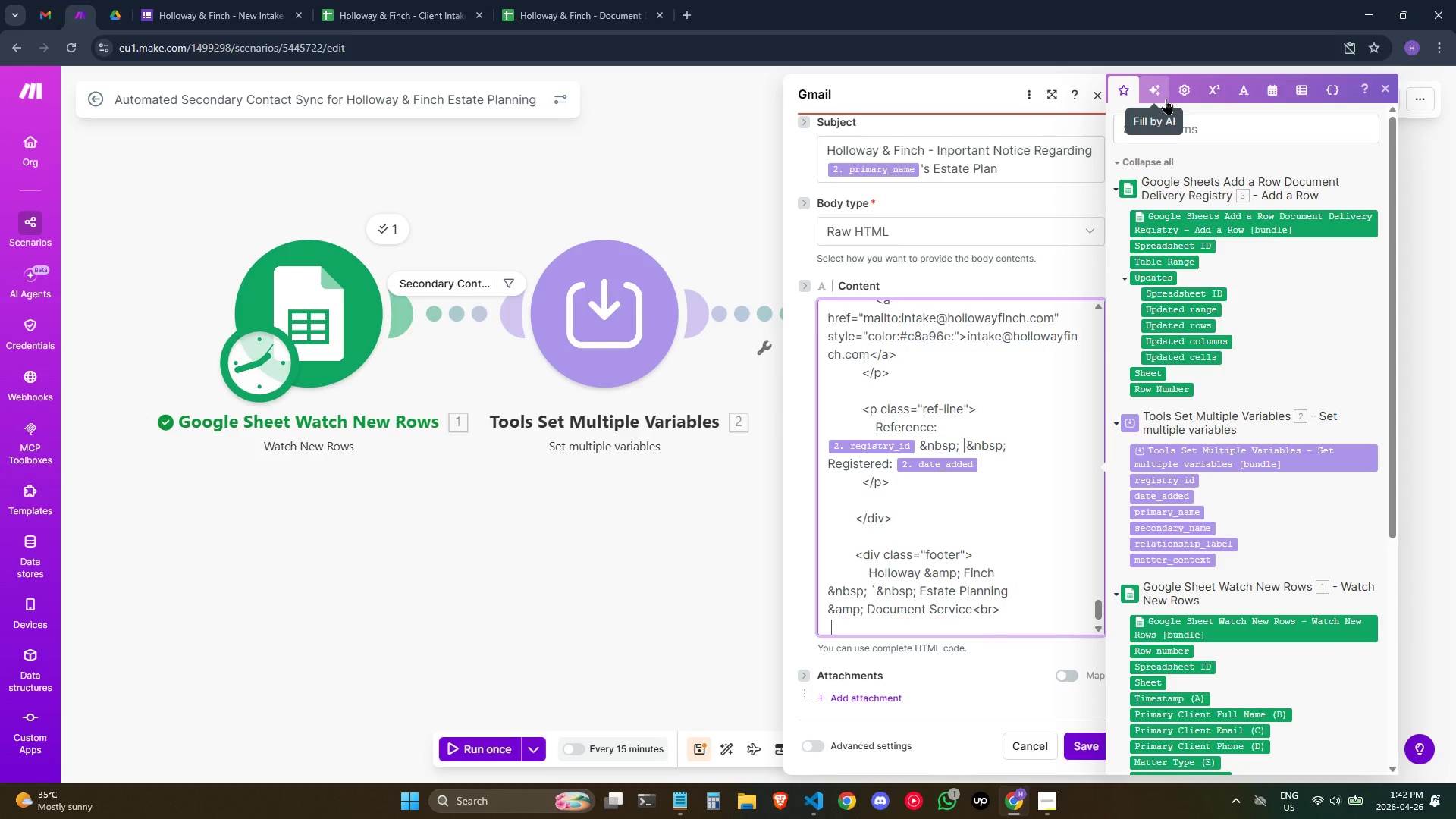 
hold_key(key=Space, duration=0.78)
 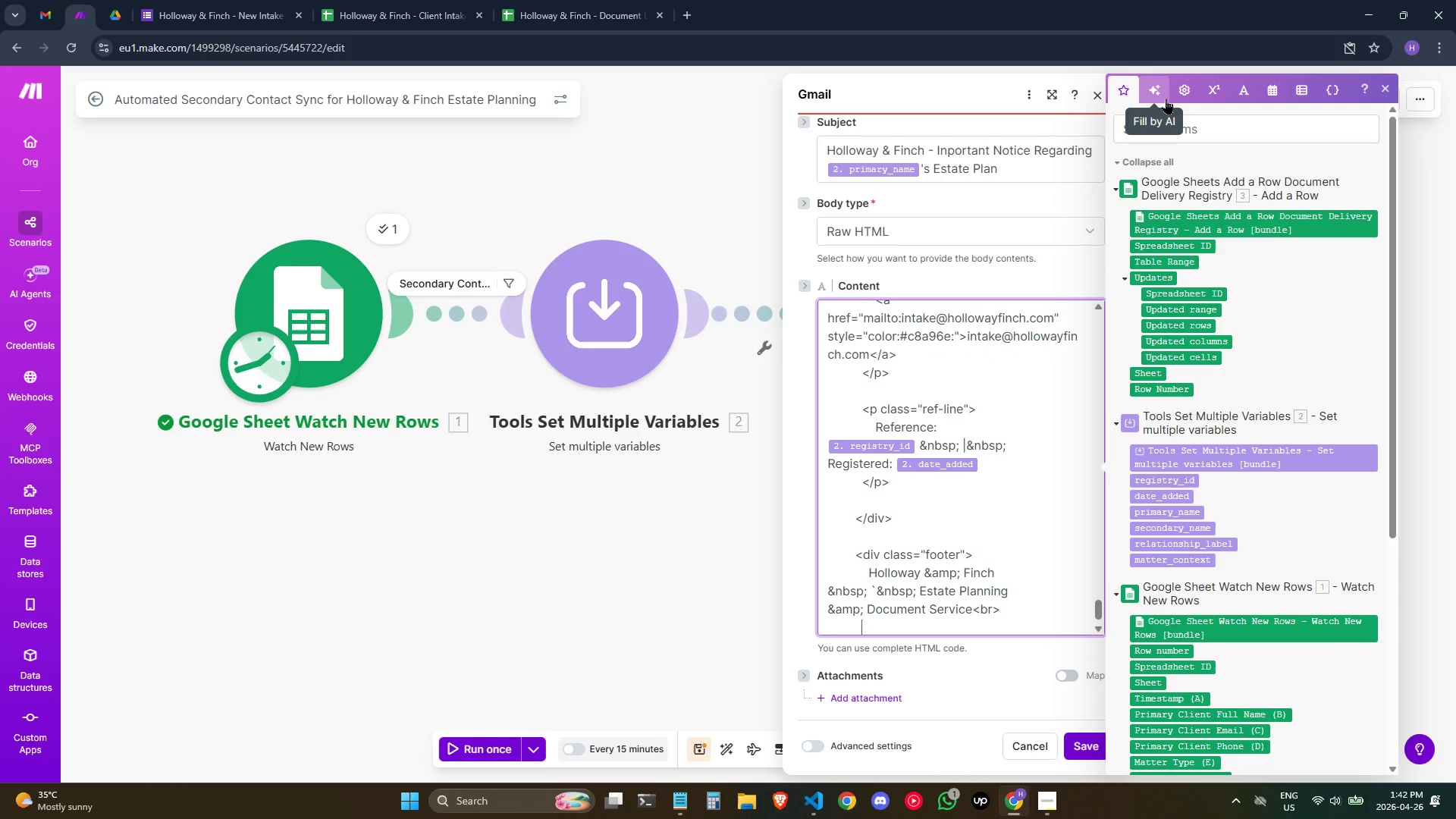 
key(Space)
 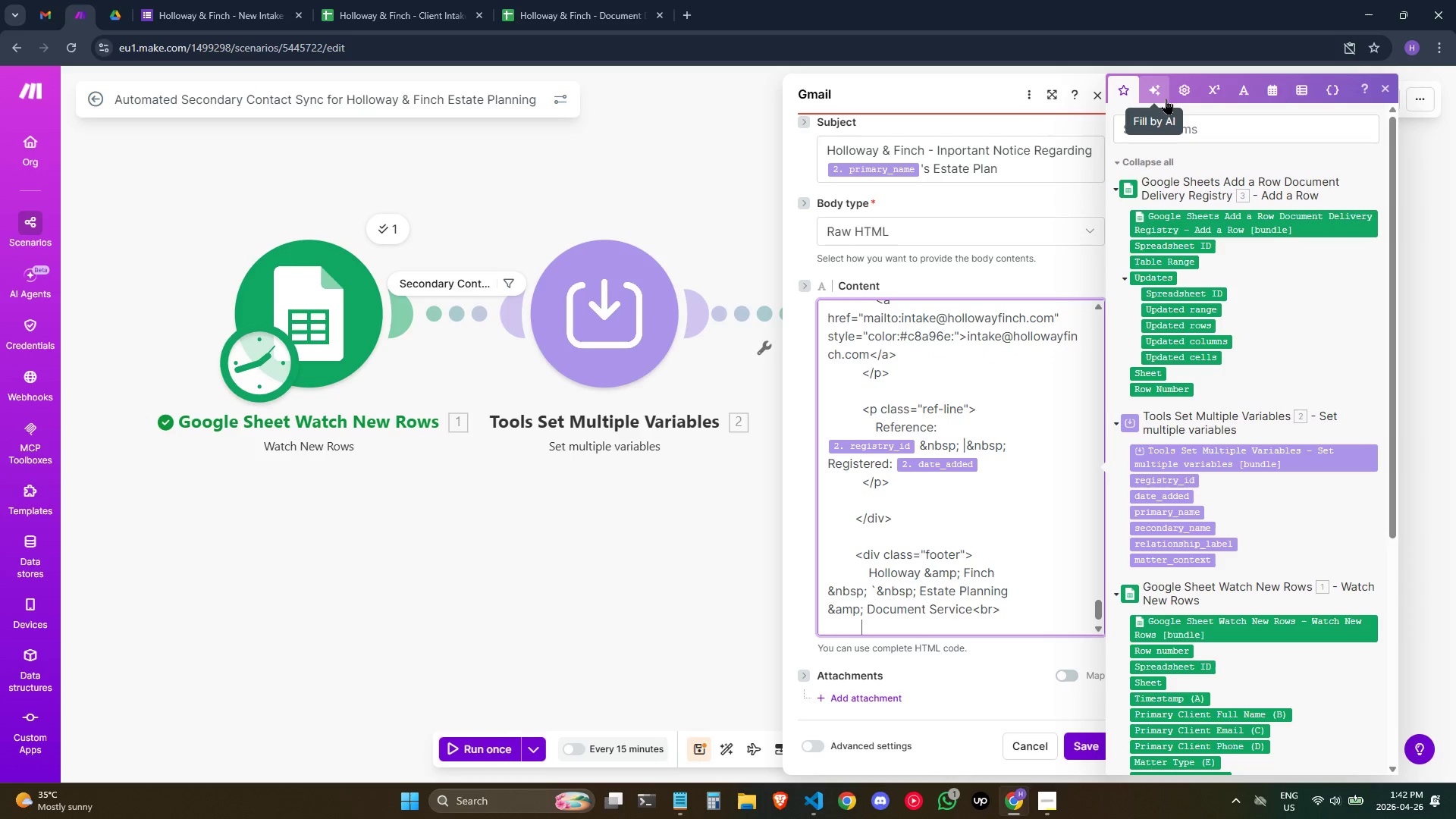 
key(Space)
 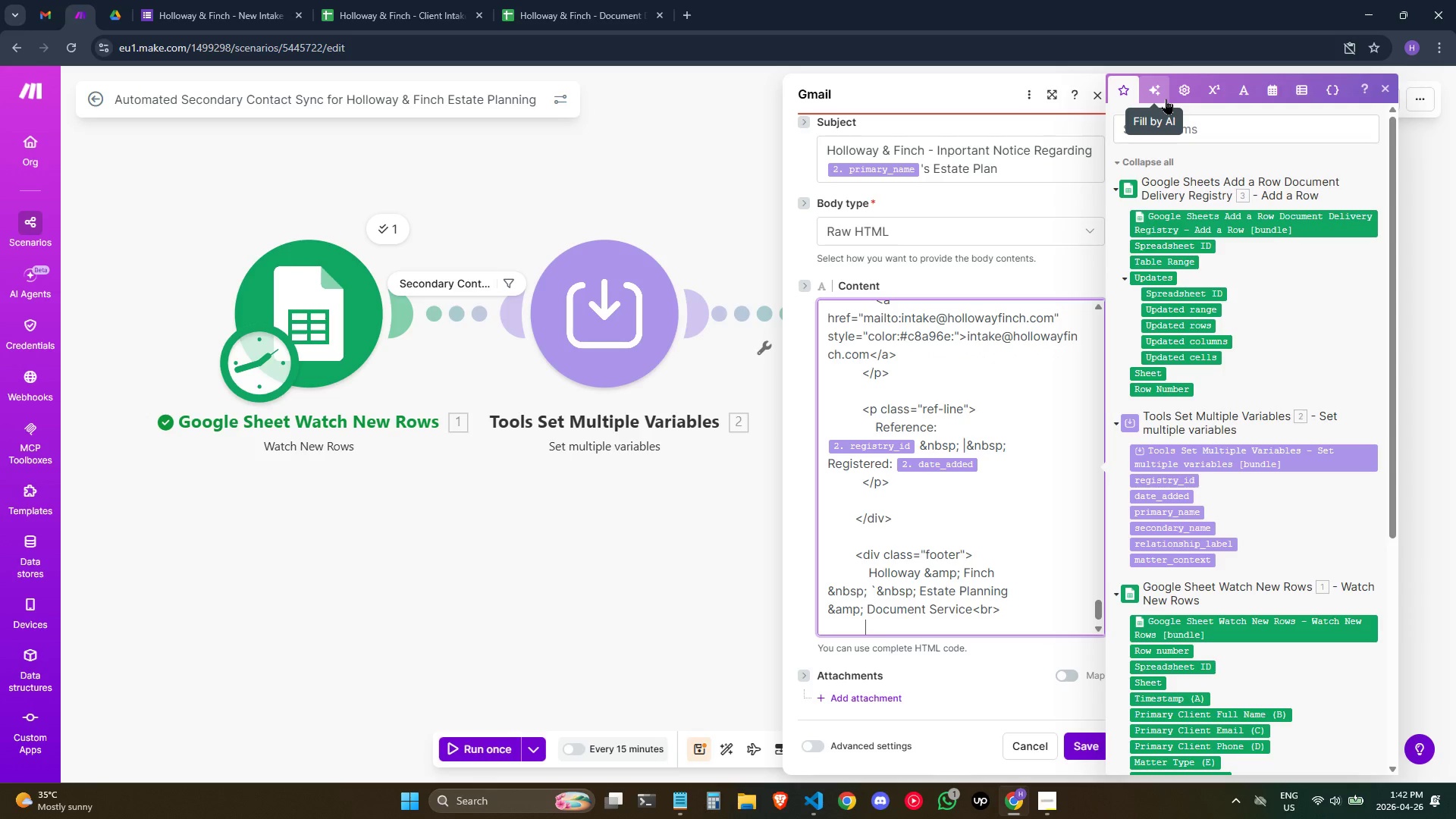 
type(This message was sent to )
 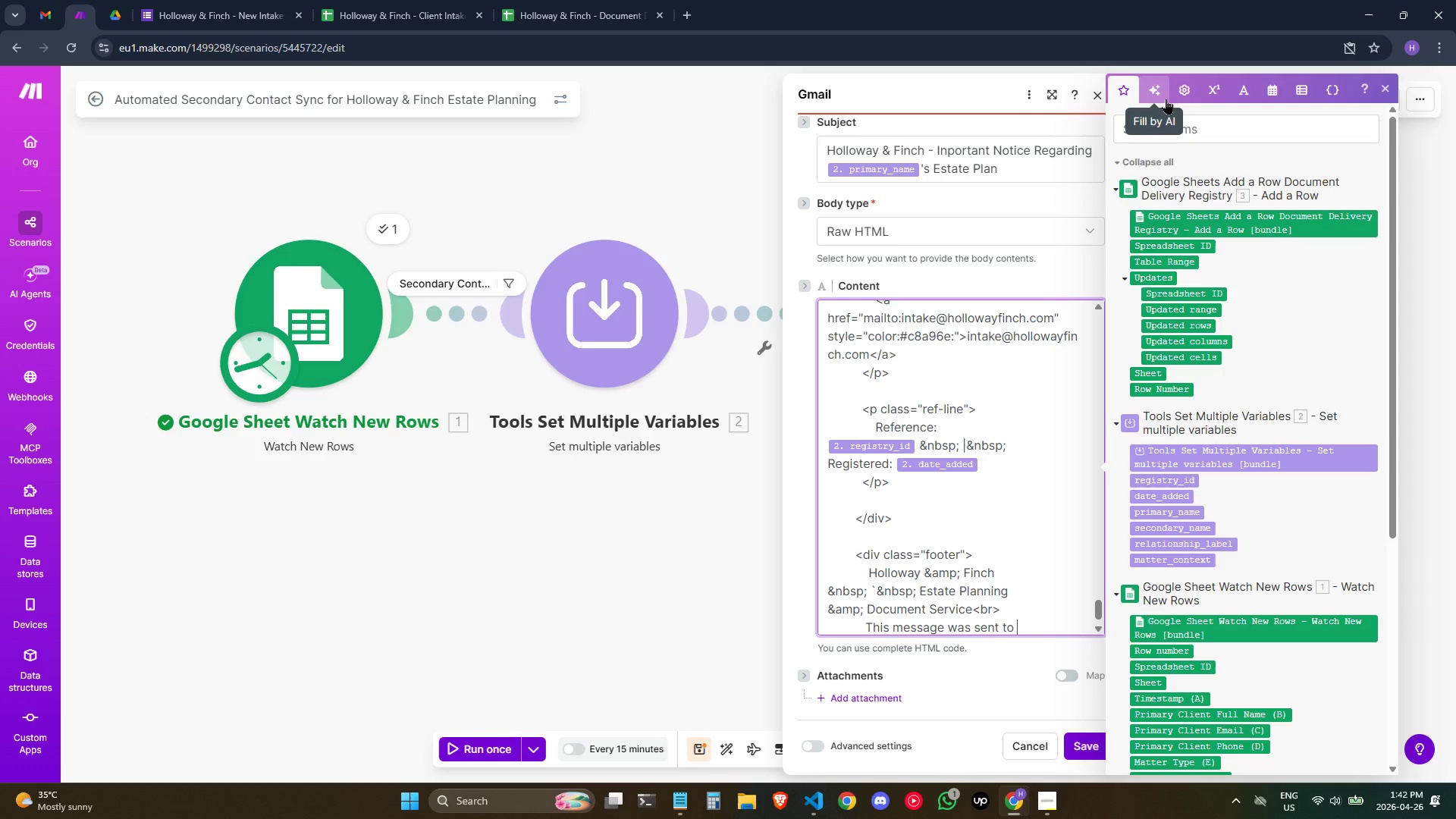 
key(Enter)
 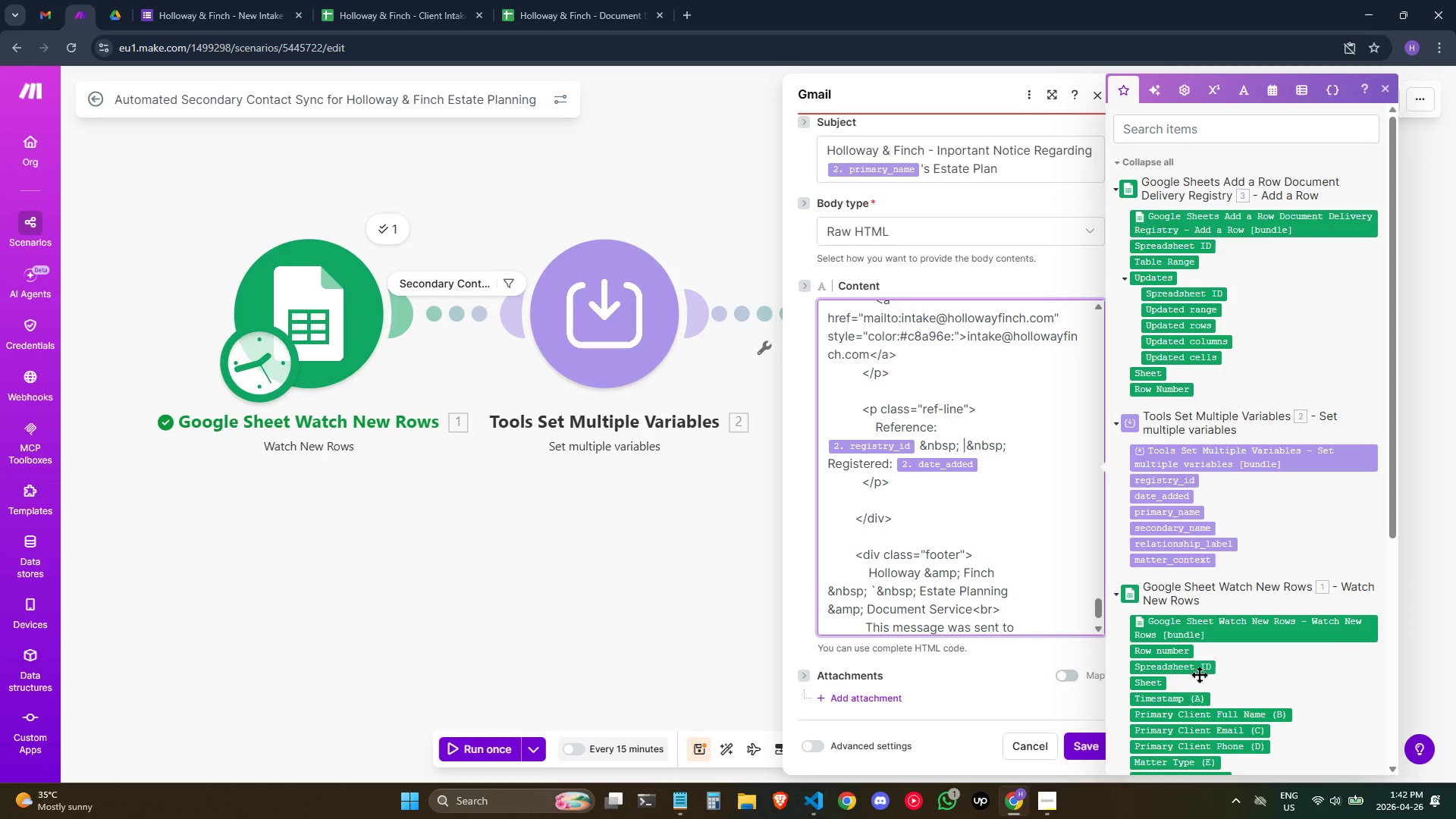 
scroll: coordinate [1216, 687], scroll_direction: down, amount: 1.0
 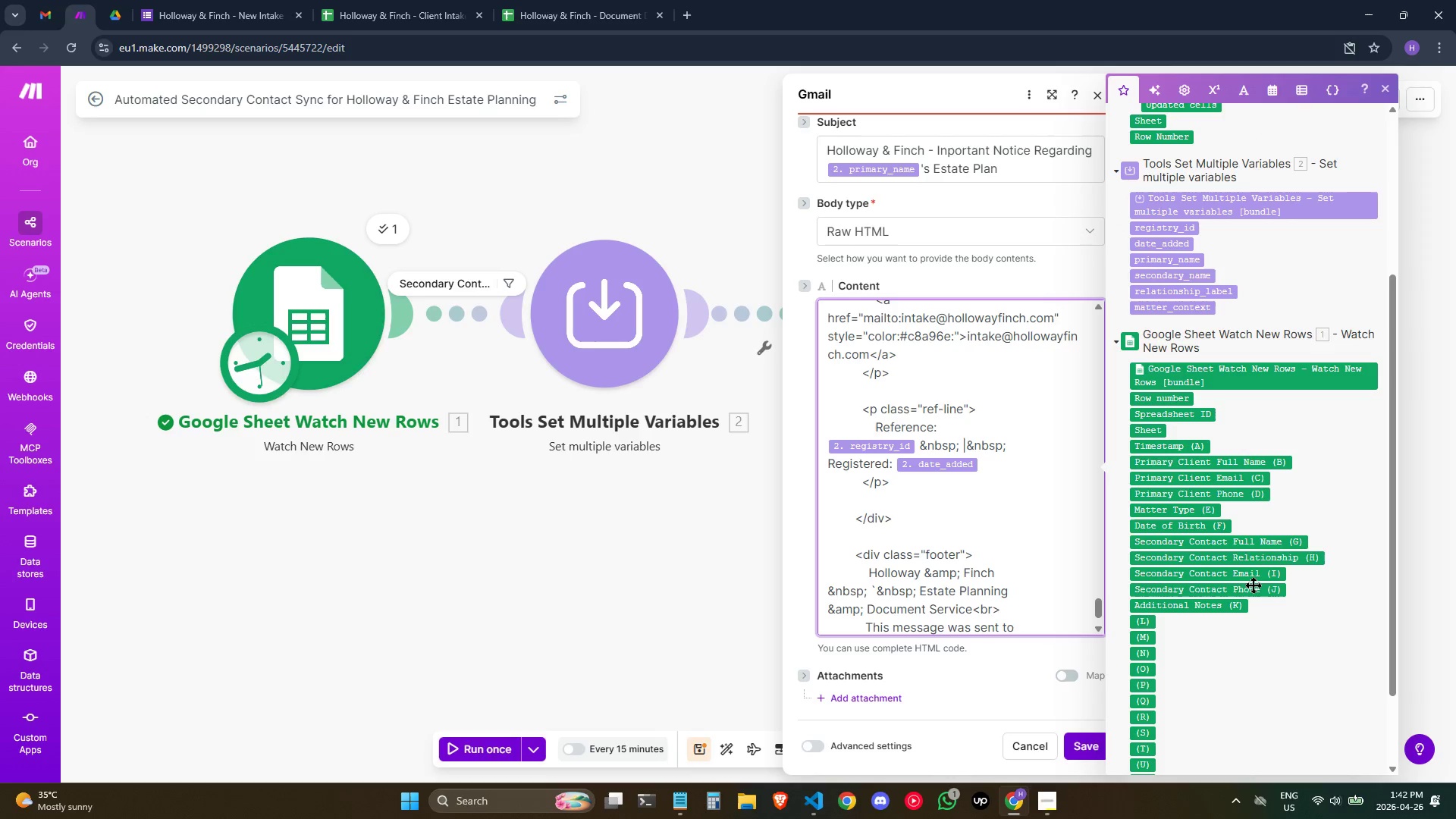 
left_click([1260, 574])
 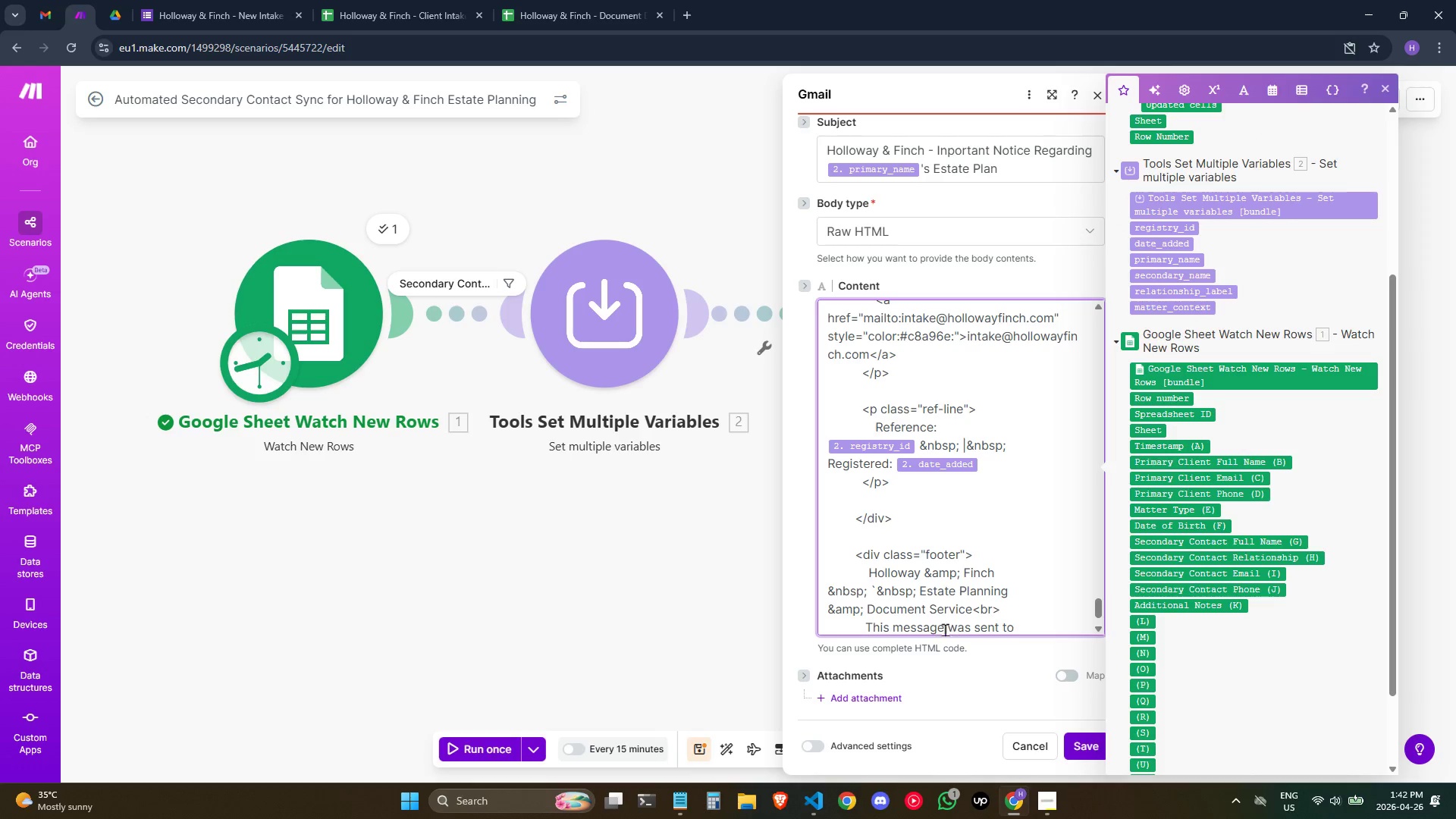 
scroll: coordinate [960, 604], scroll_direction: down, amount: 3.0
 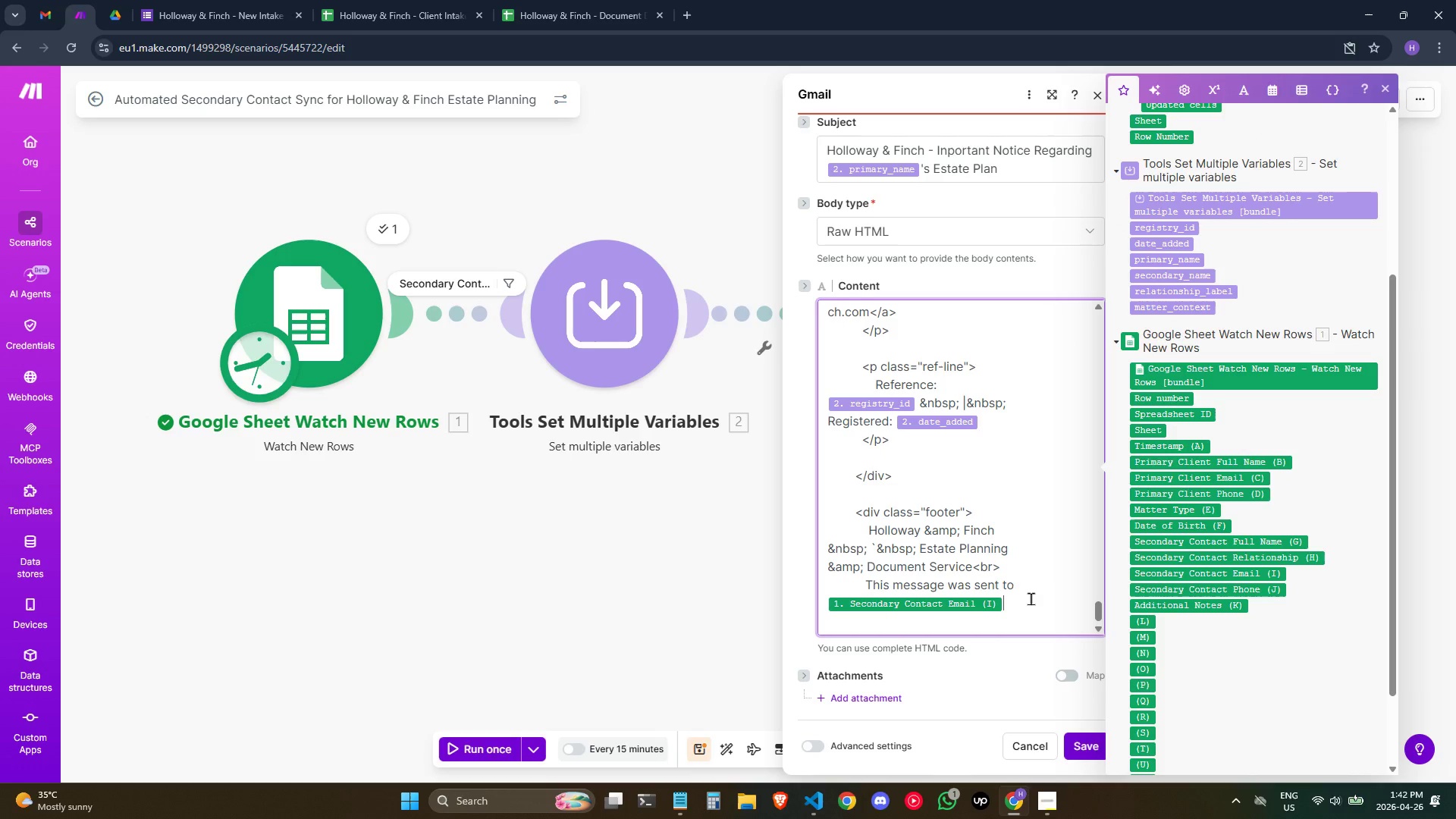 
key(Enter)
 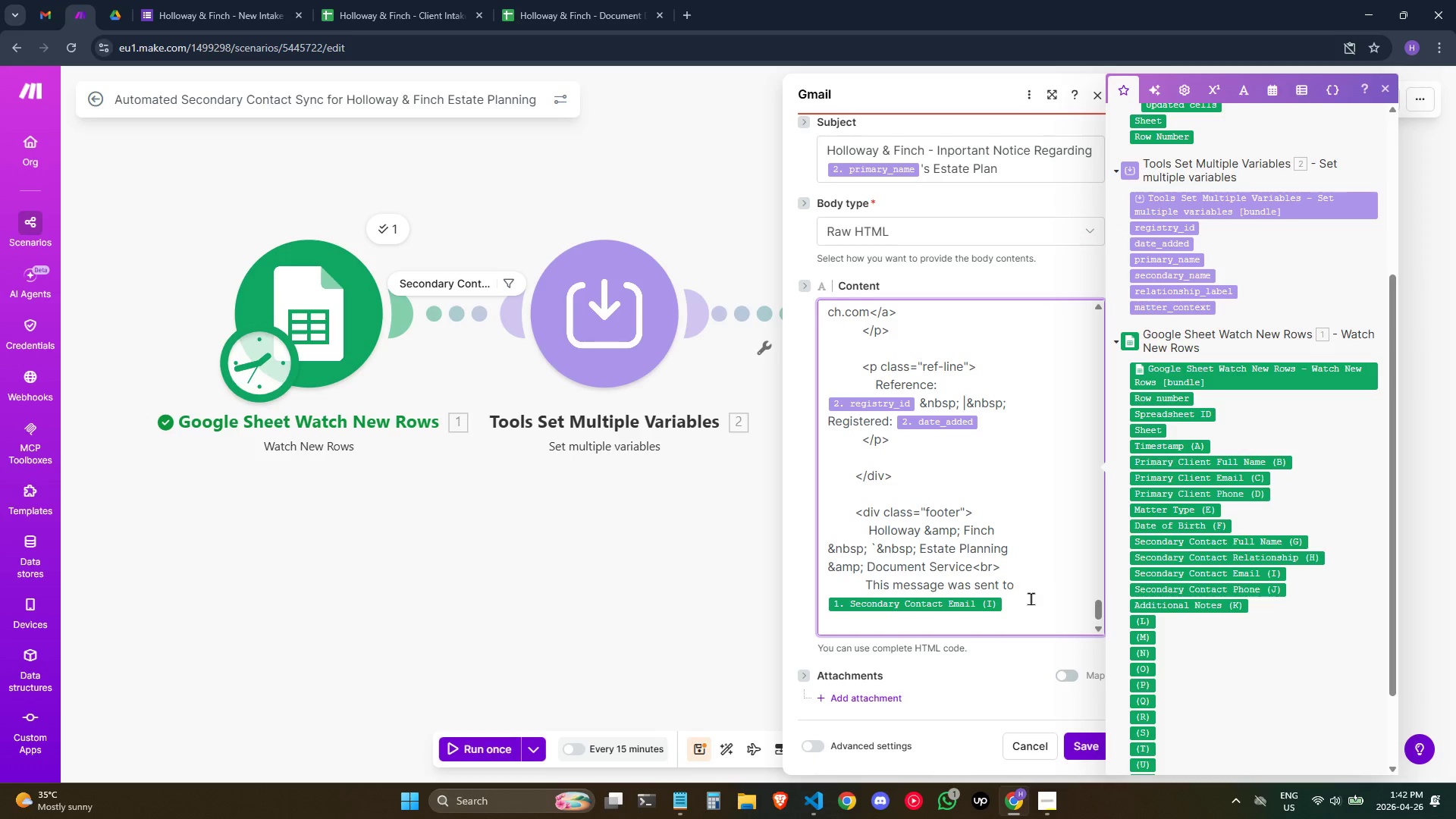 
type(becasue)
key(Backspace)
key(Backspace)
key(Backspace)
type(use you wet)
key(Backspace)
type(re)
 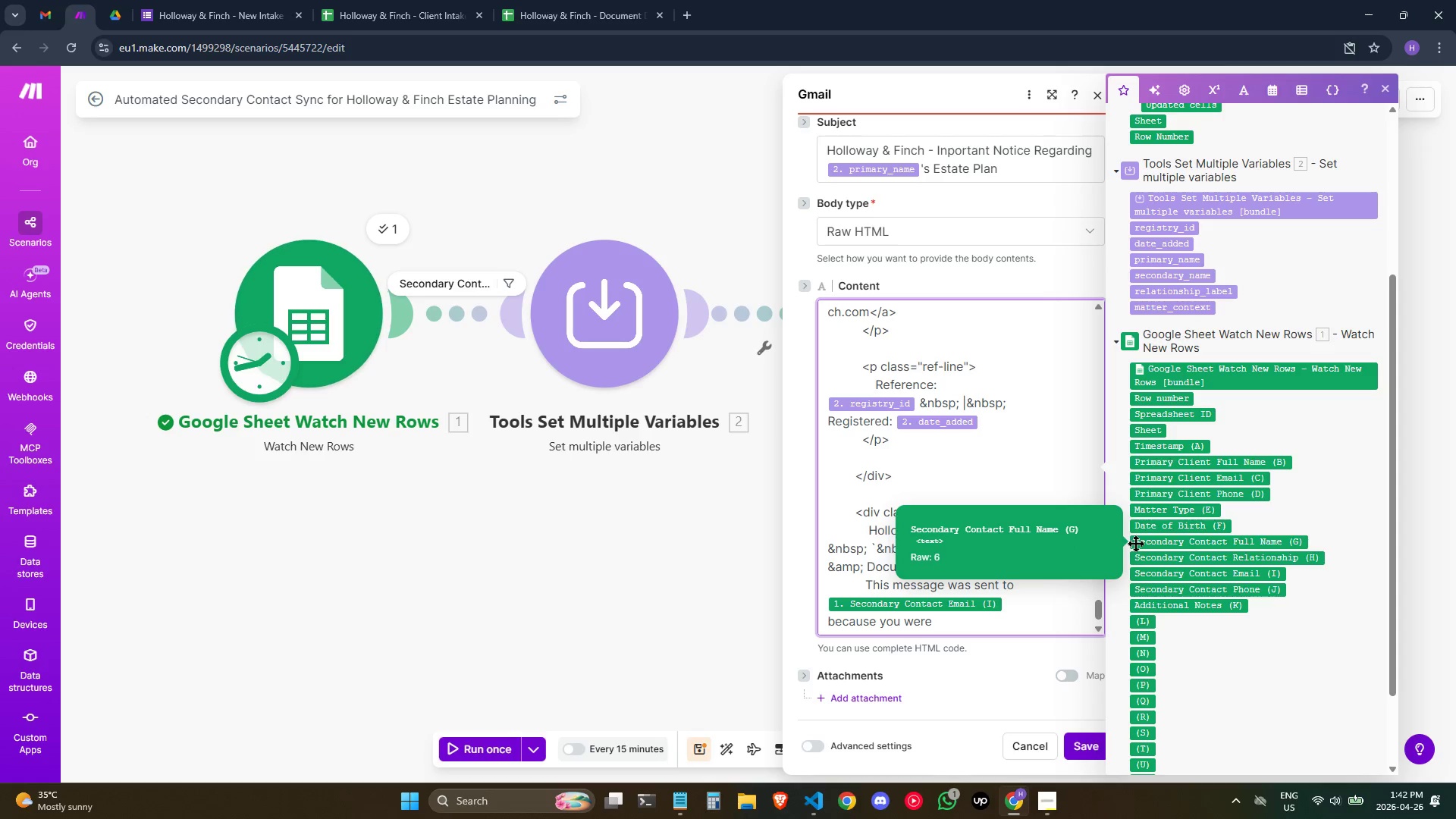 
wait(5.61)
 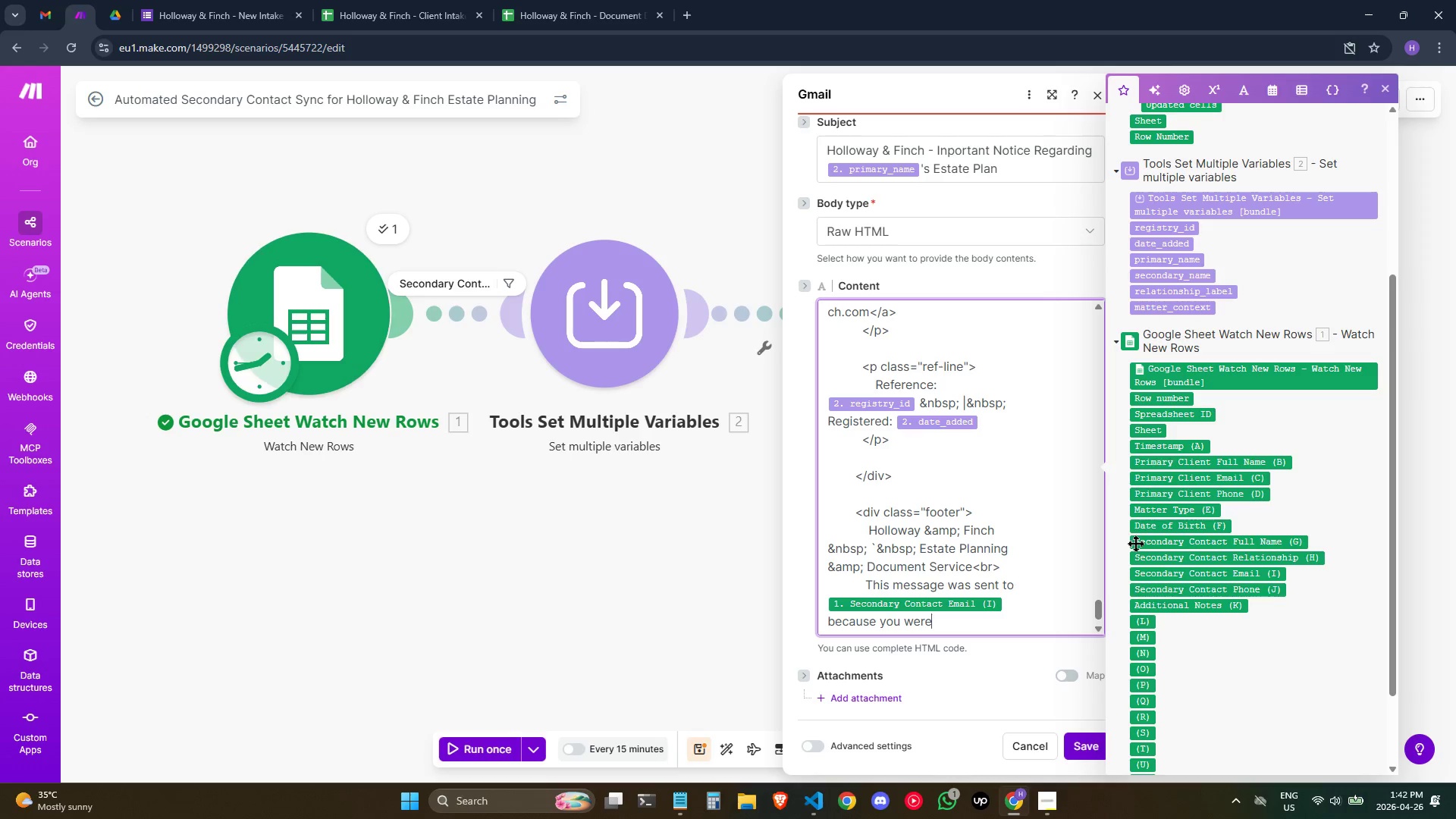 
key(Enter)
 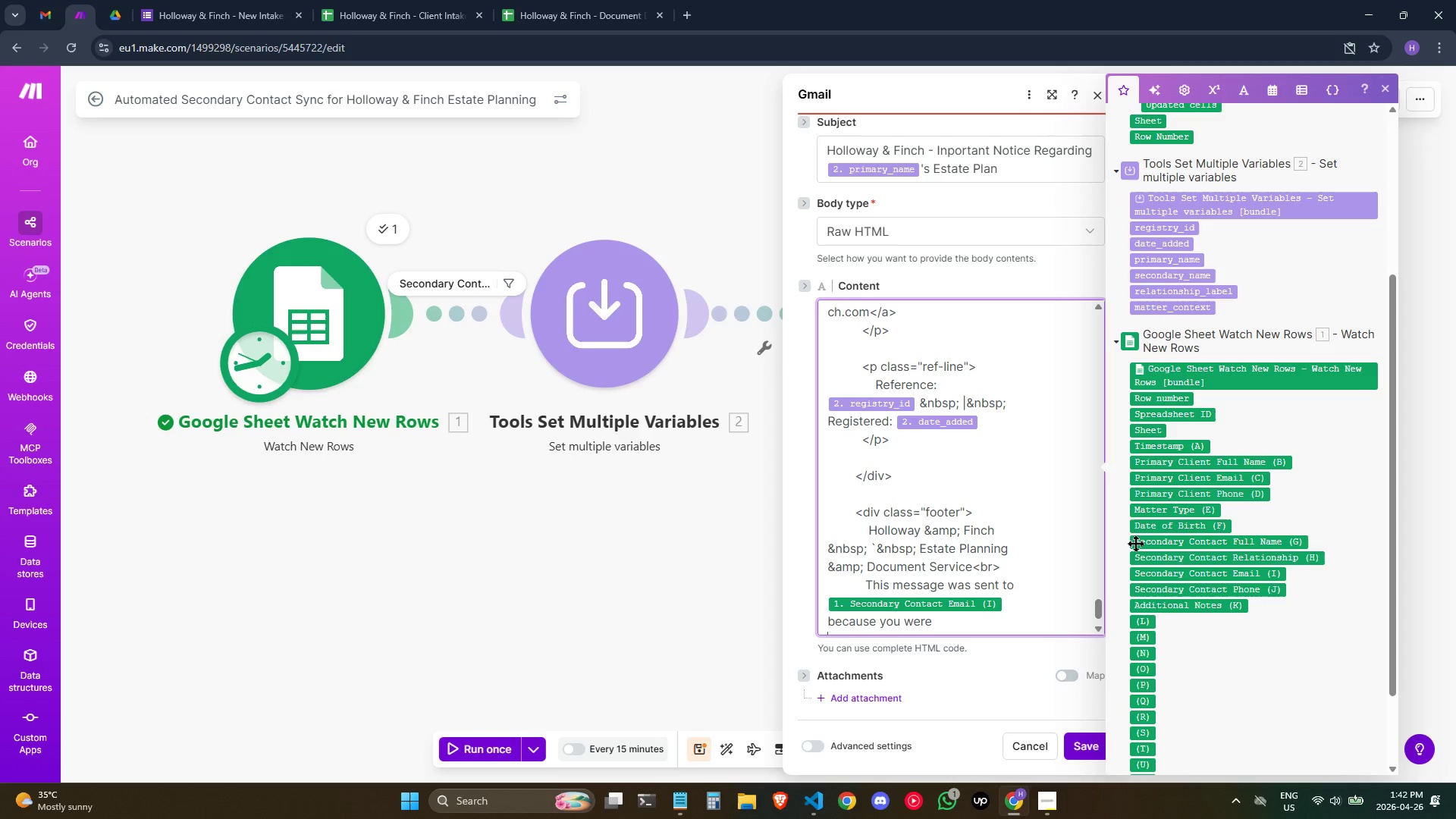 
type(designate)
 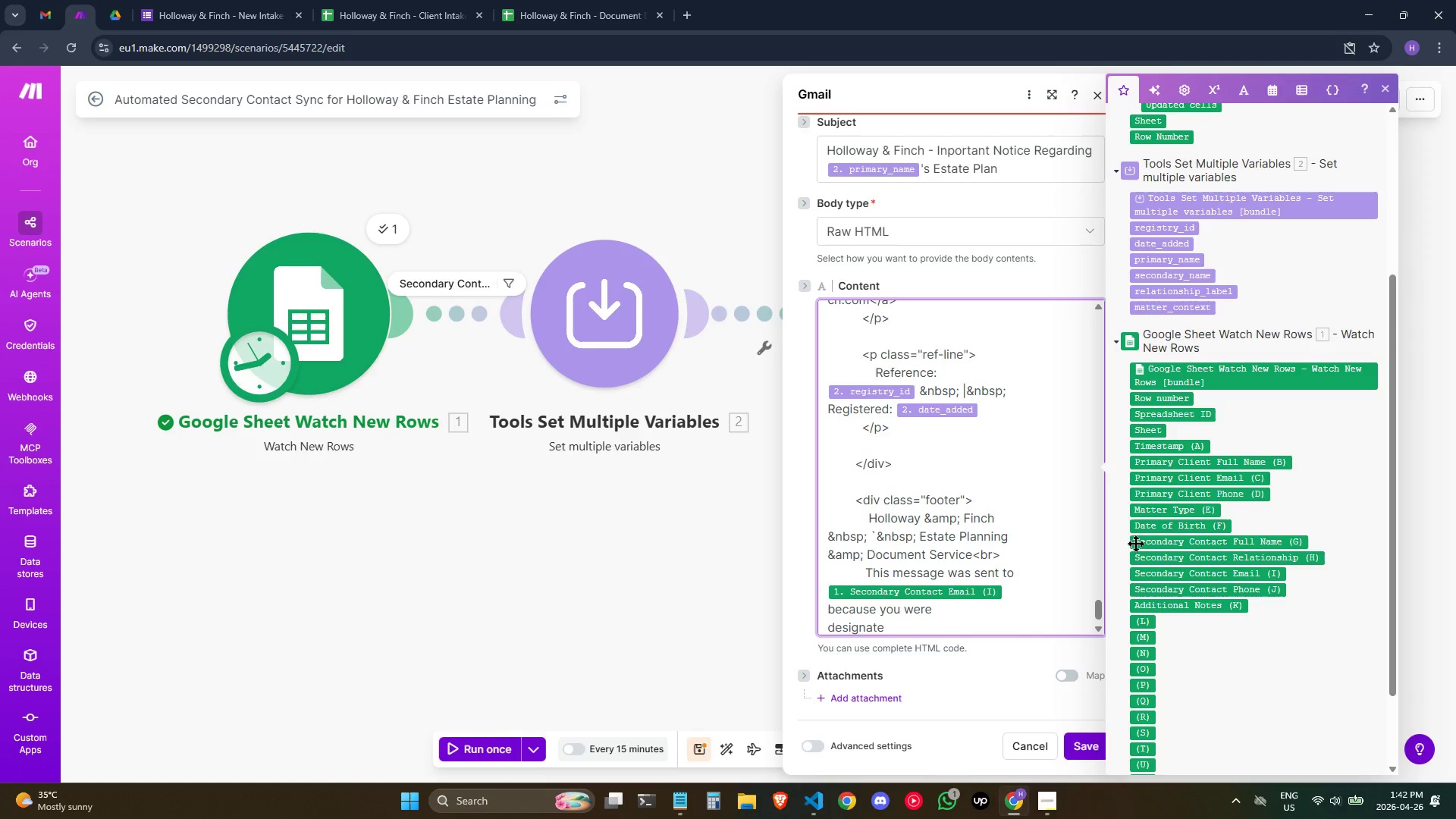 
wait(5.48)
 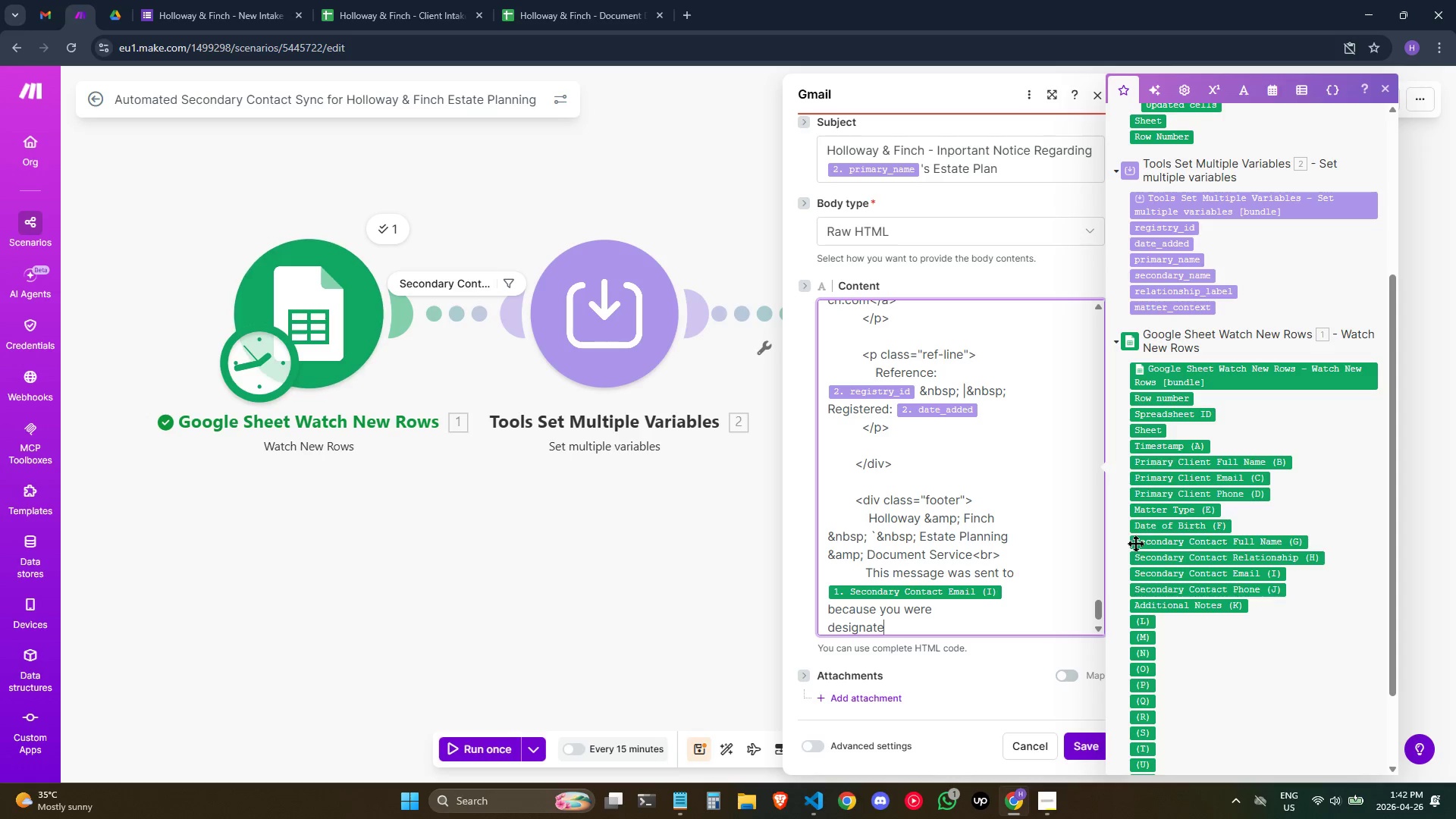 
key(D)
 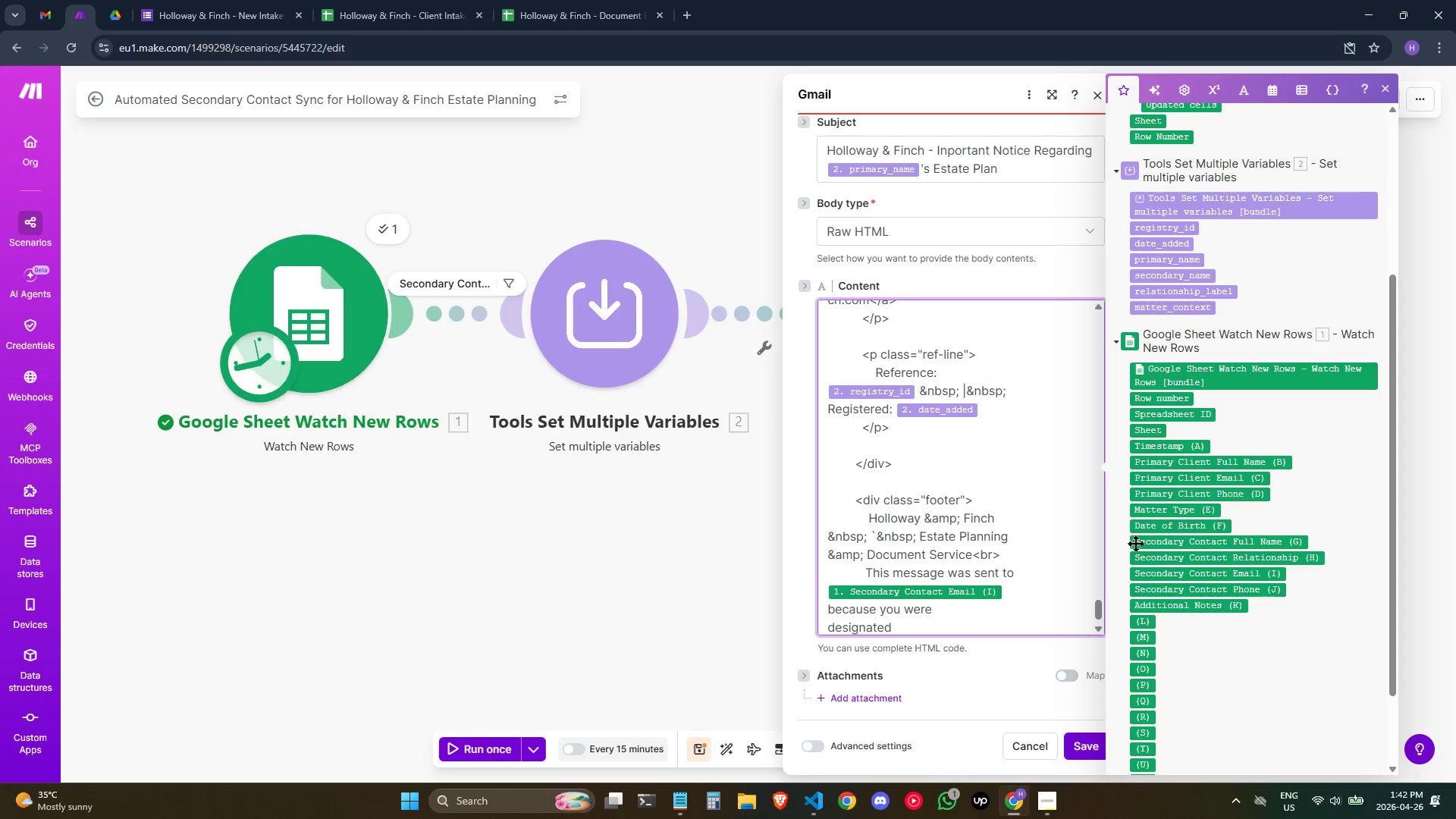 
hold_key(key=ArrowLeft, duration=0.78)
 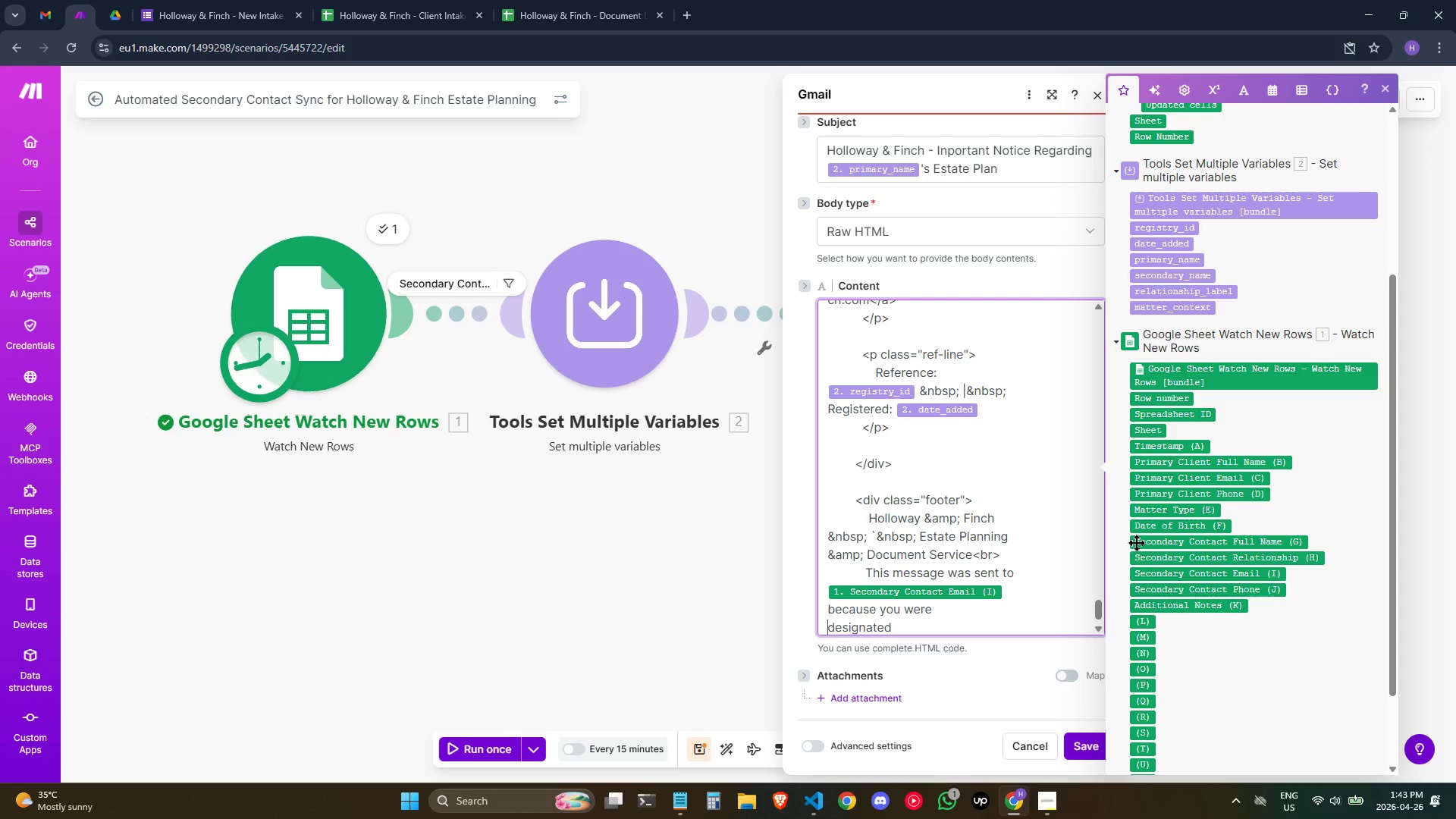 
hold_key(key=Space, duration=0.67)
 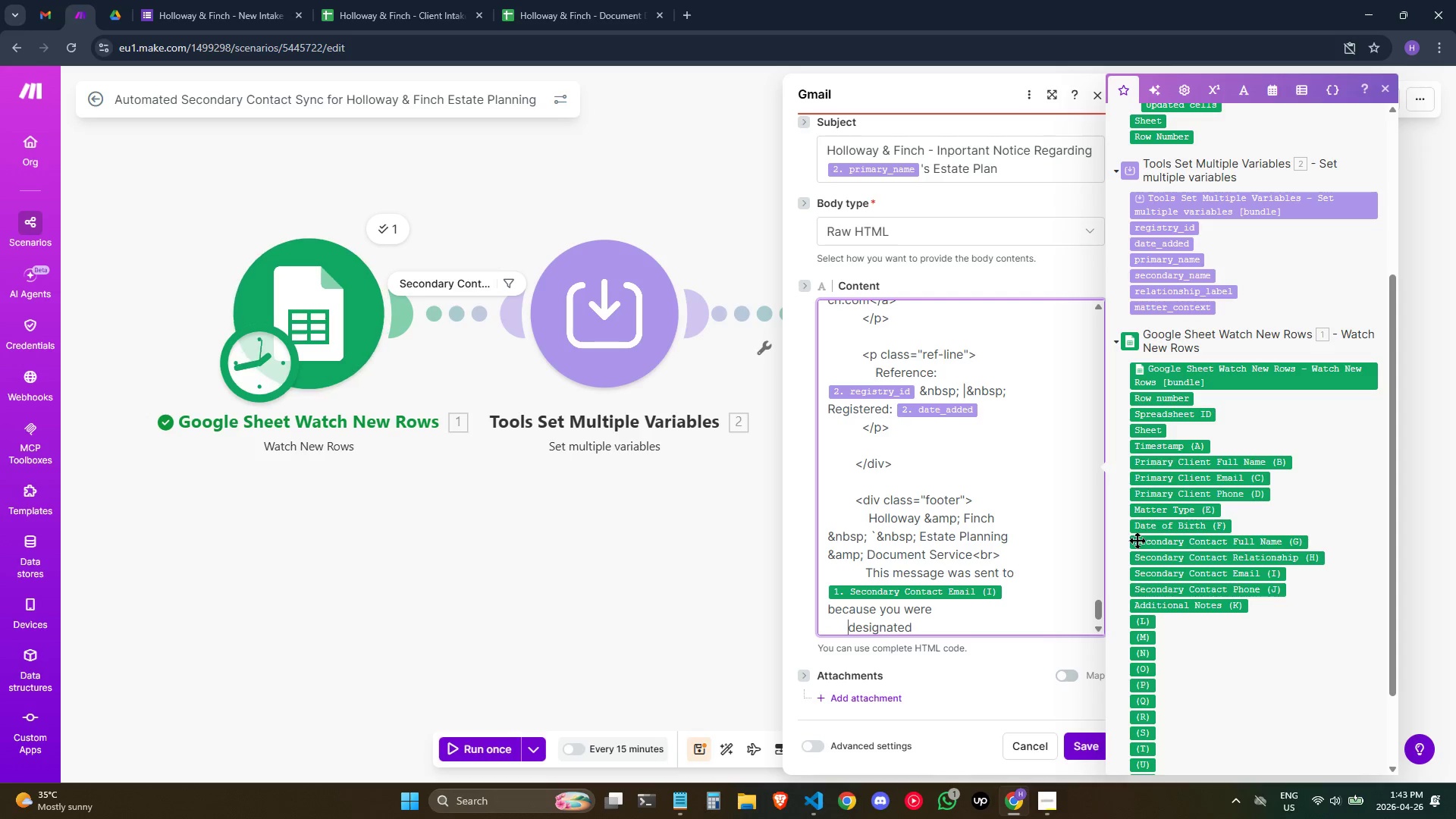 
key(Space)
 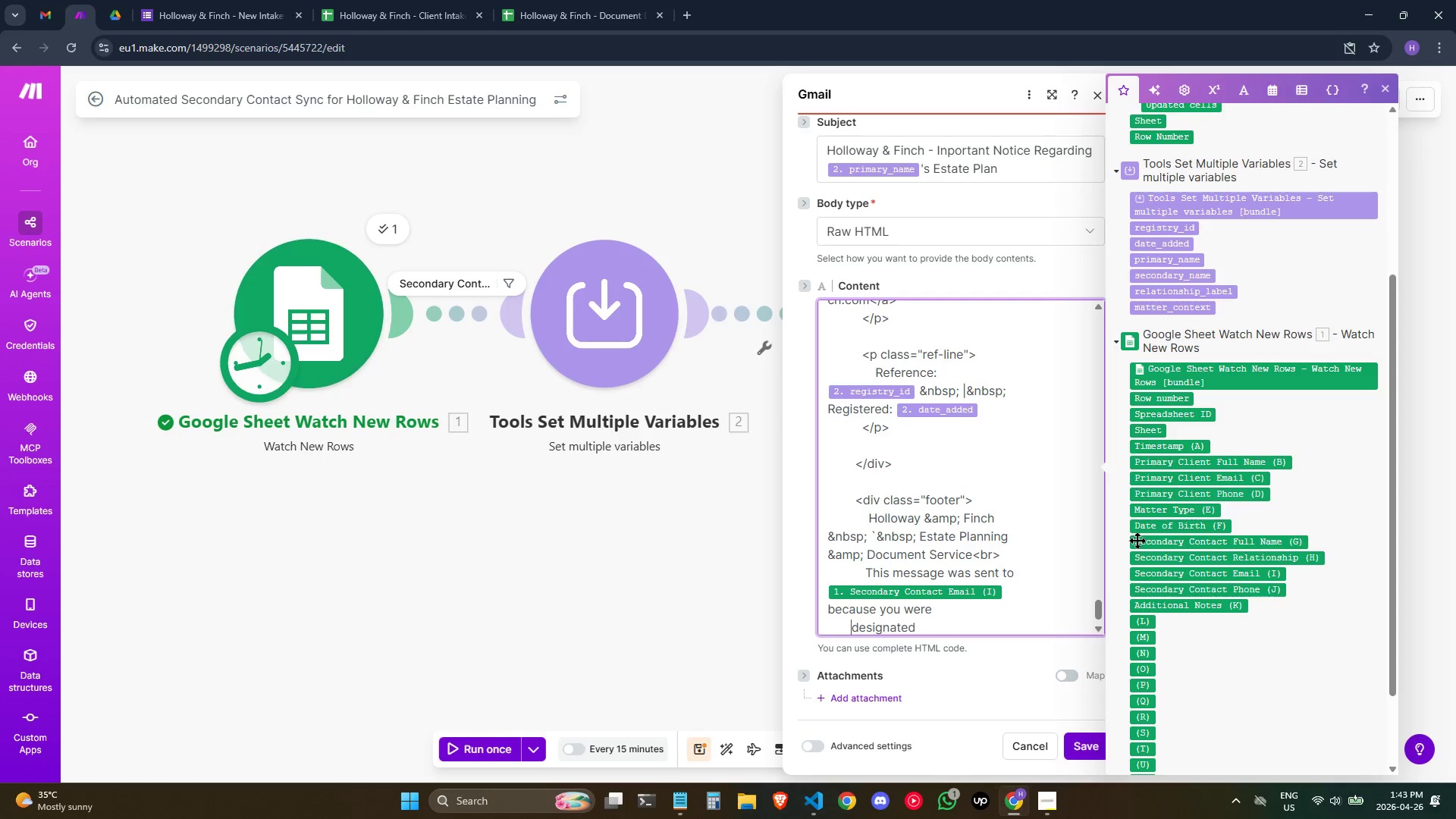 
hold_key(key=Space, duration=0.59)
 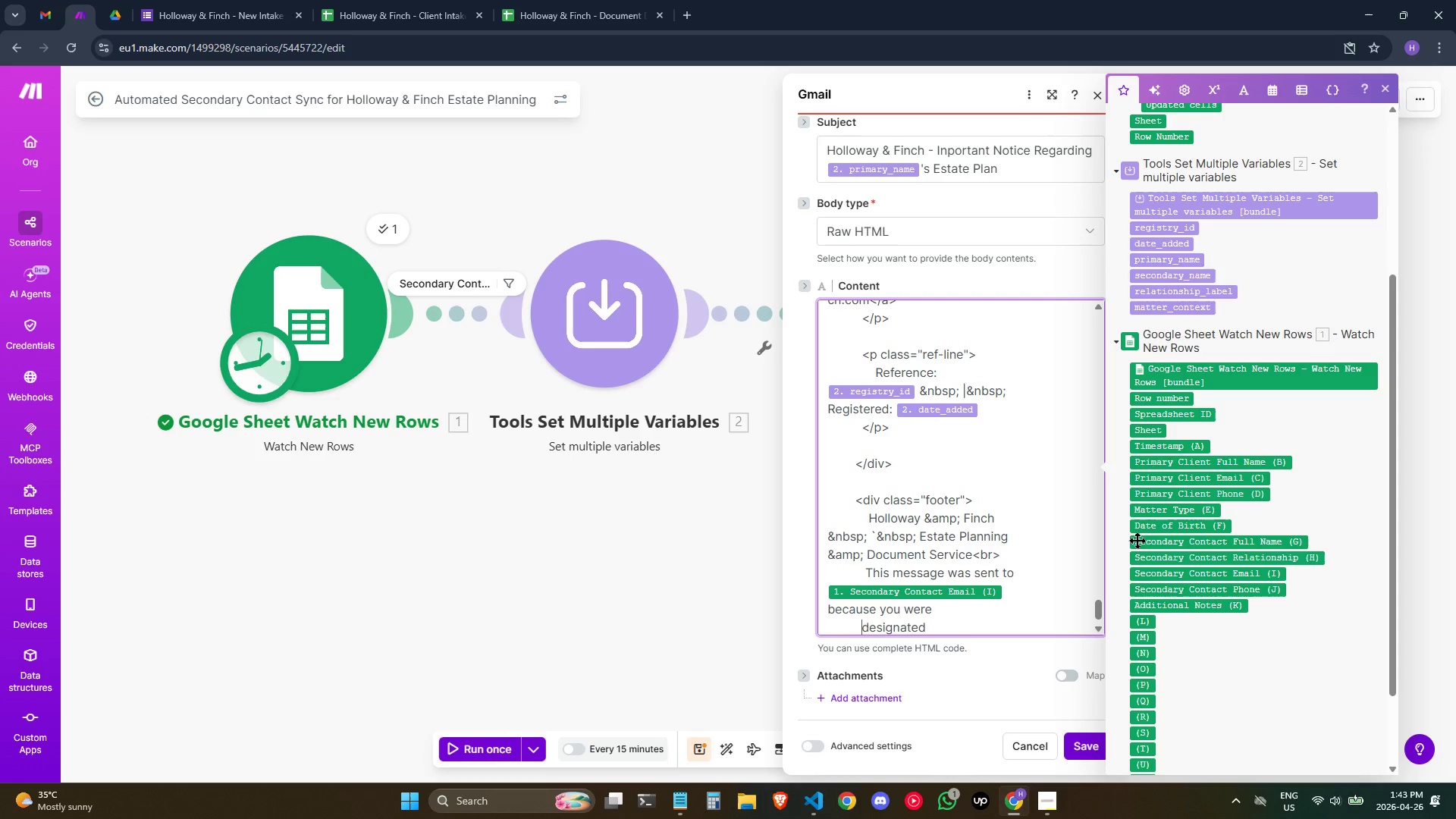 
key(Space)
 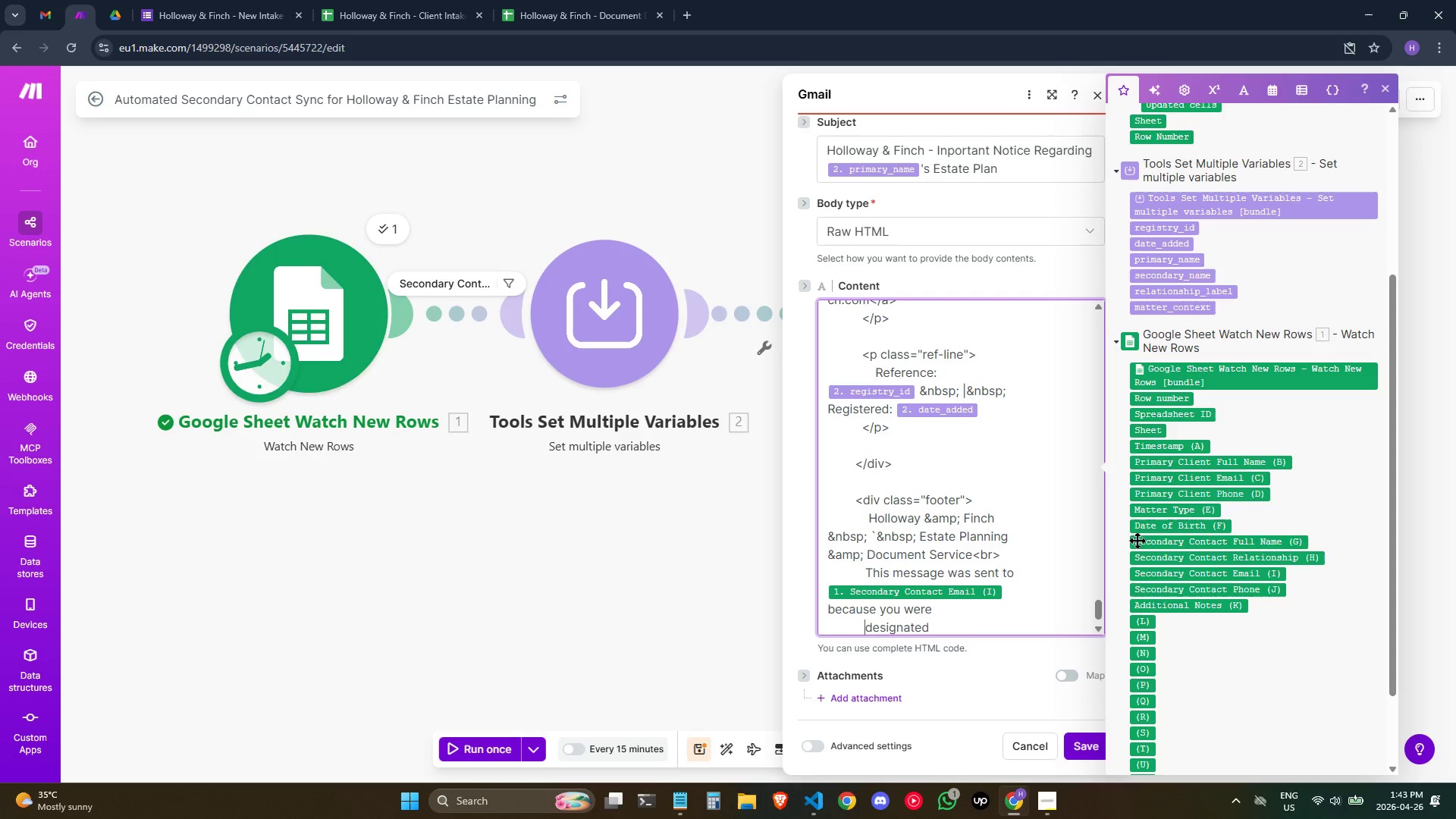 
key(Space)
 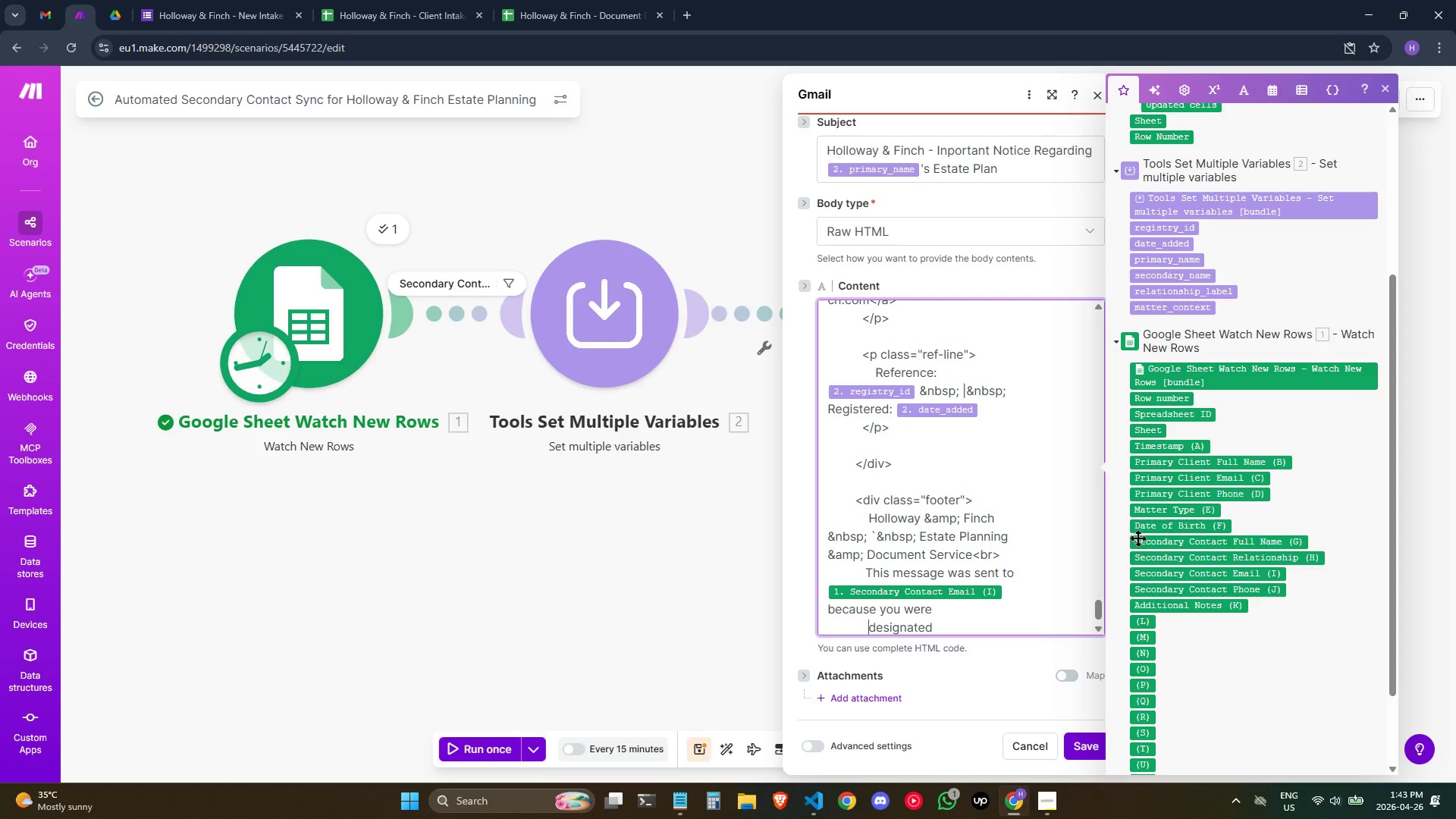 
hold_key(key=ArrowRight, duration=0.72)
 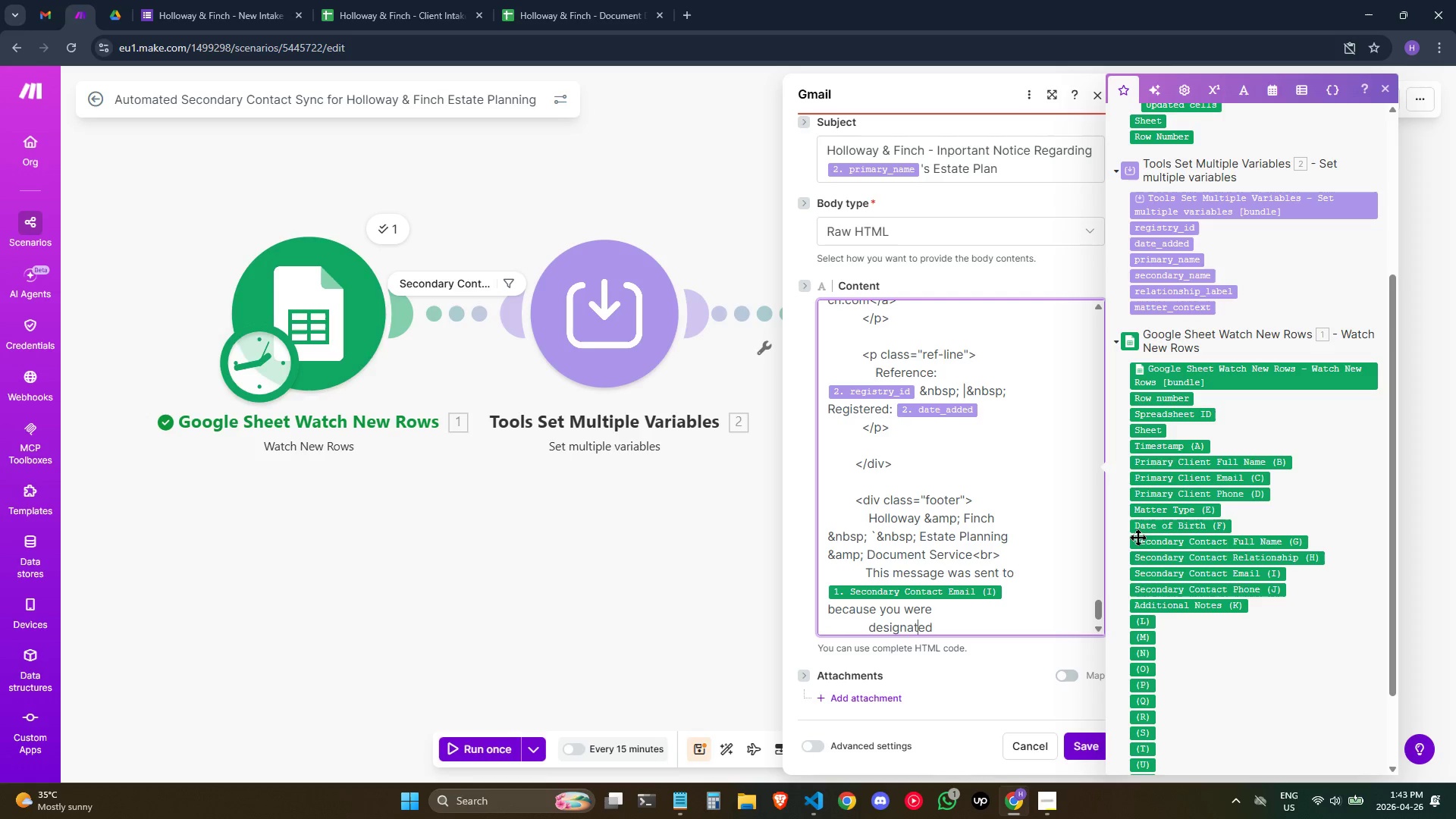 
key(ArrowRight)
 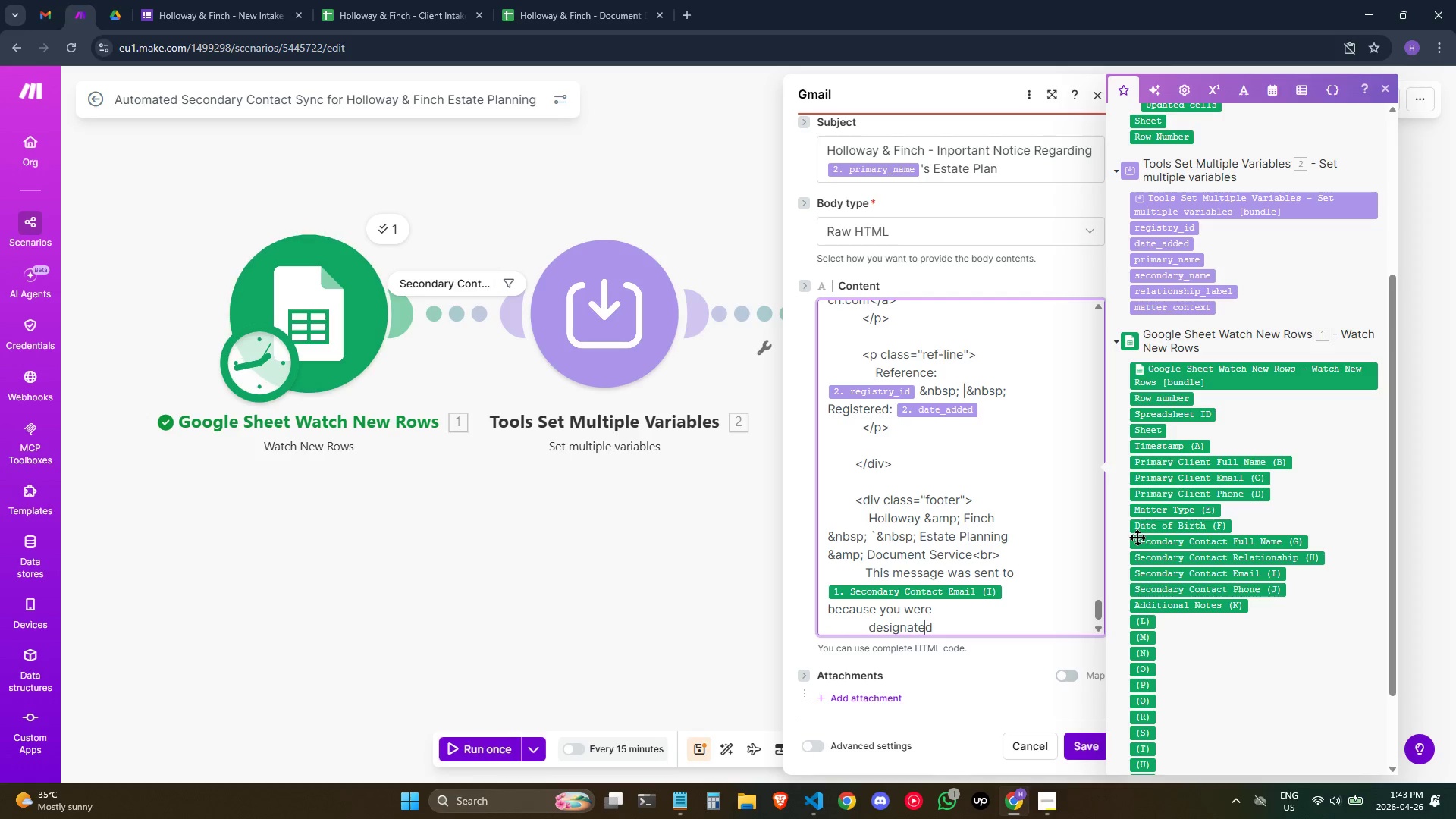 
key(ArrowRight)
 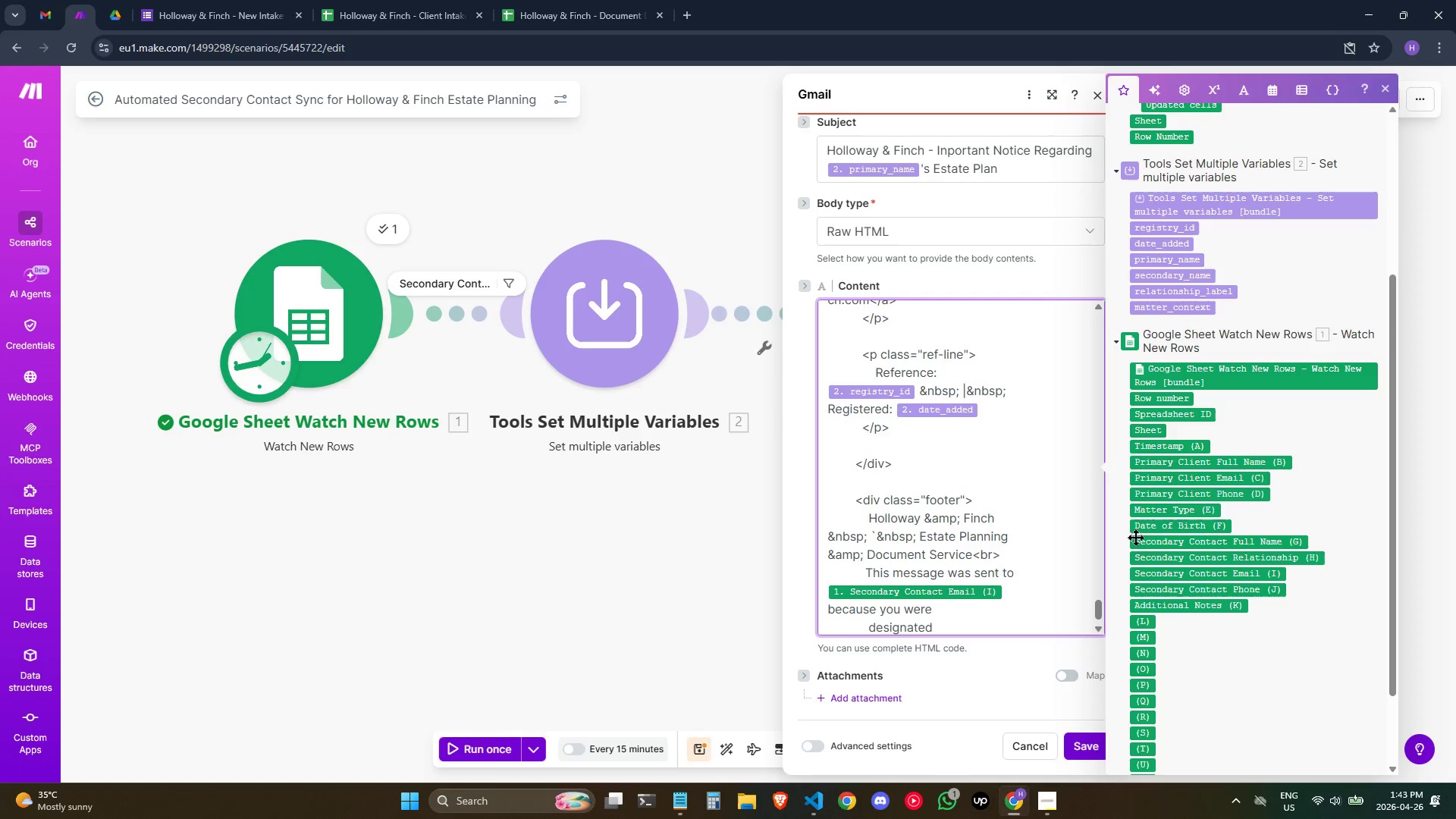 
key(ArrowRight)
 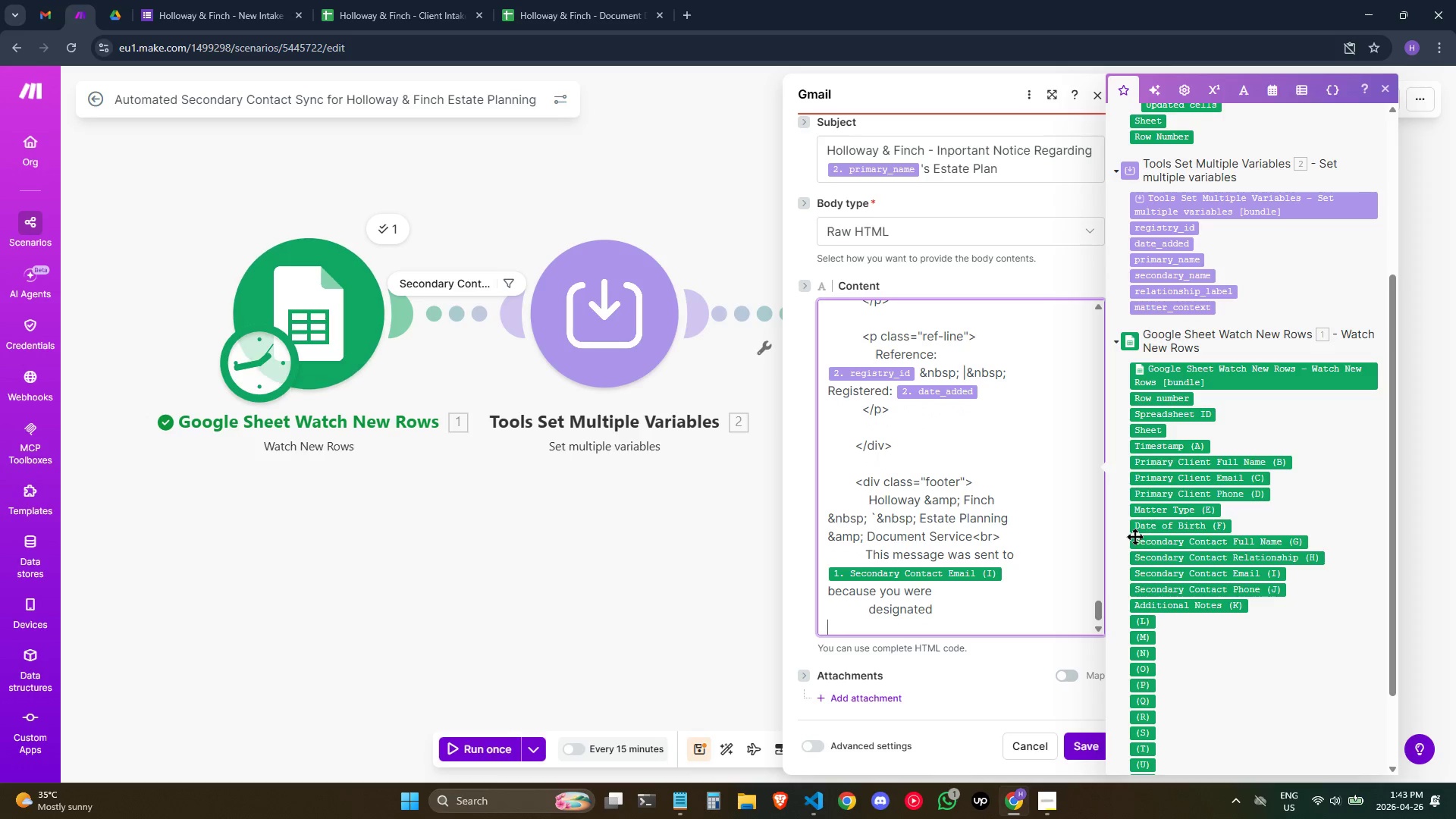 
key(ArrowLeft)
 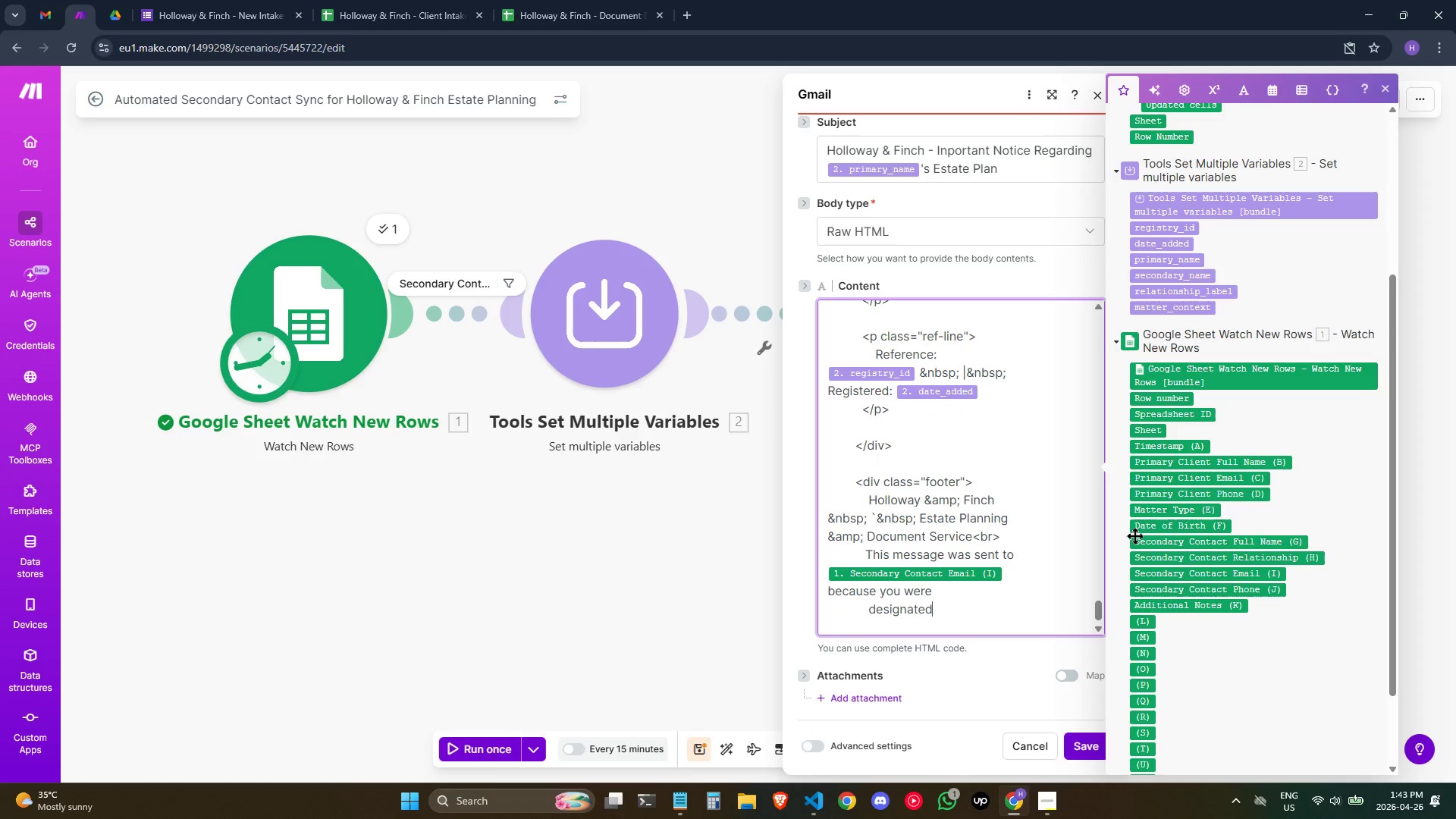 
key(ArrowRight)
 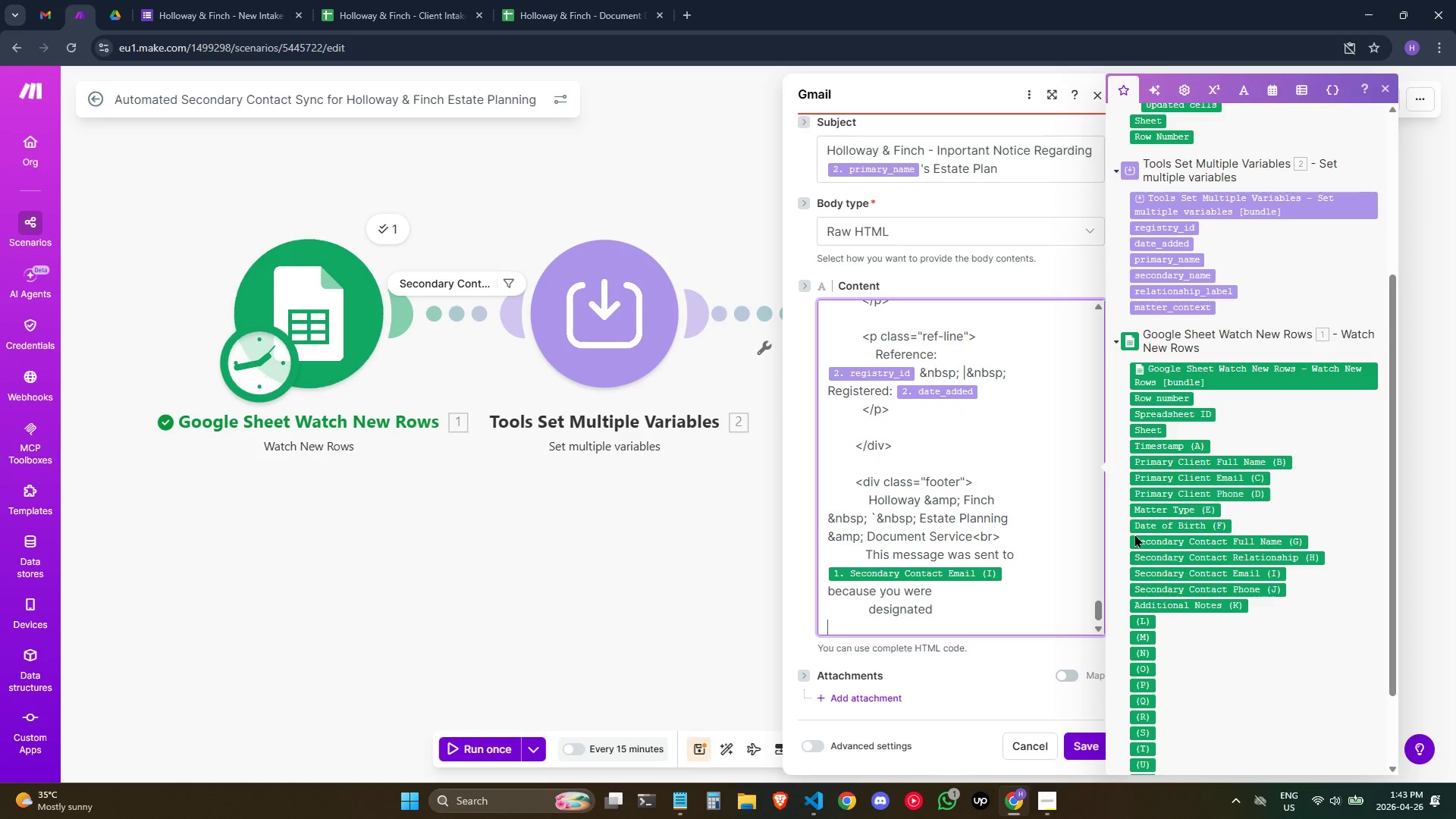 
key(ArrowLeft)
 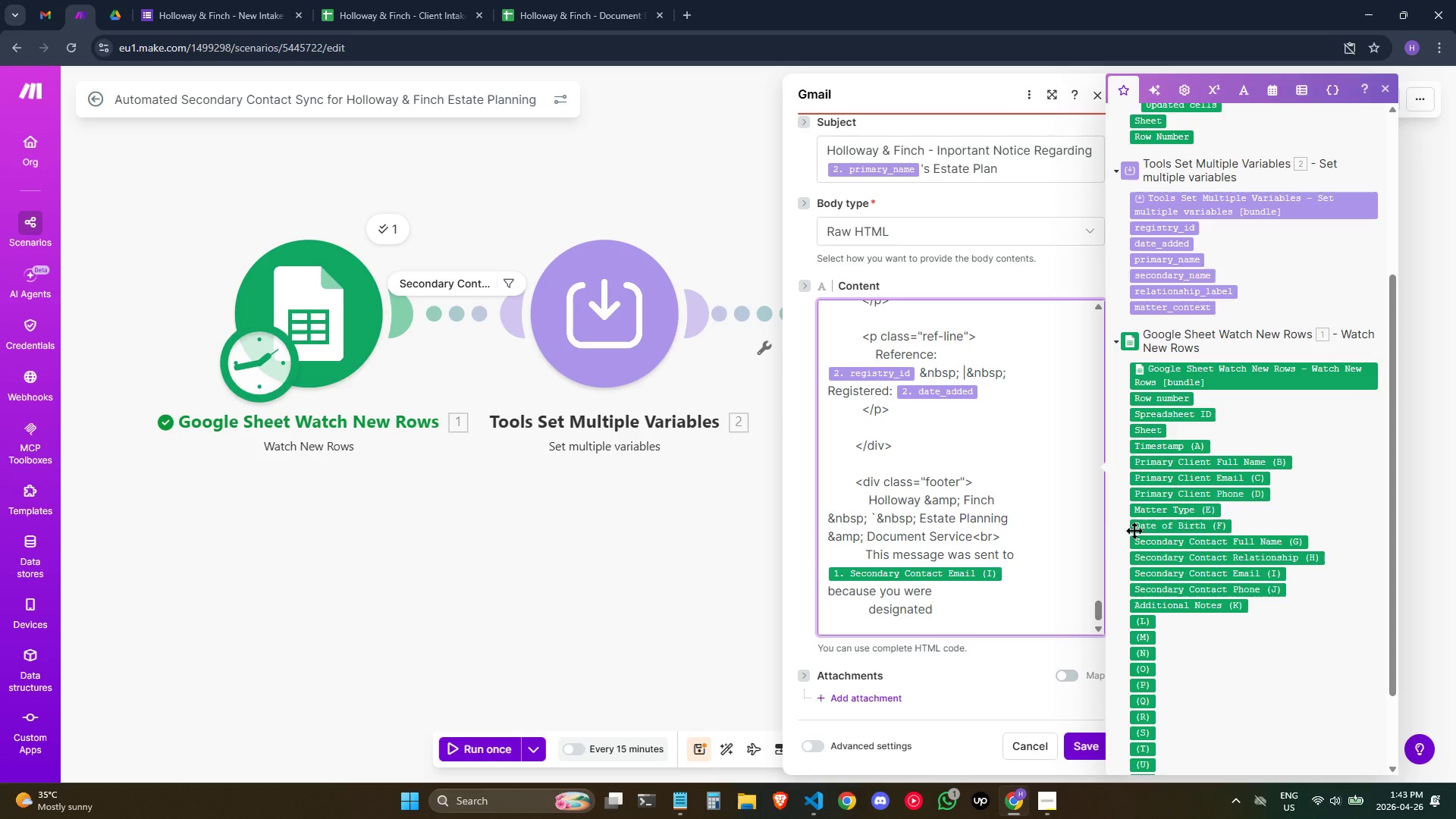 
type( as a secondary)
 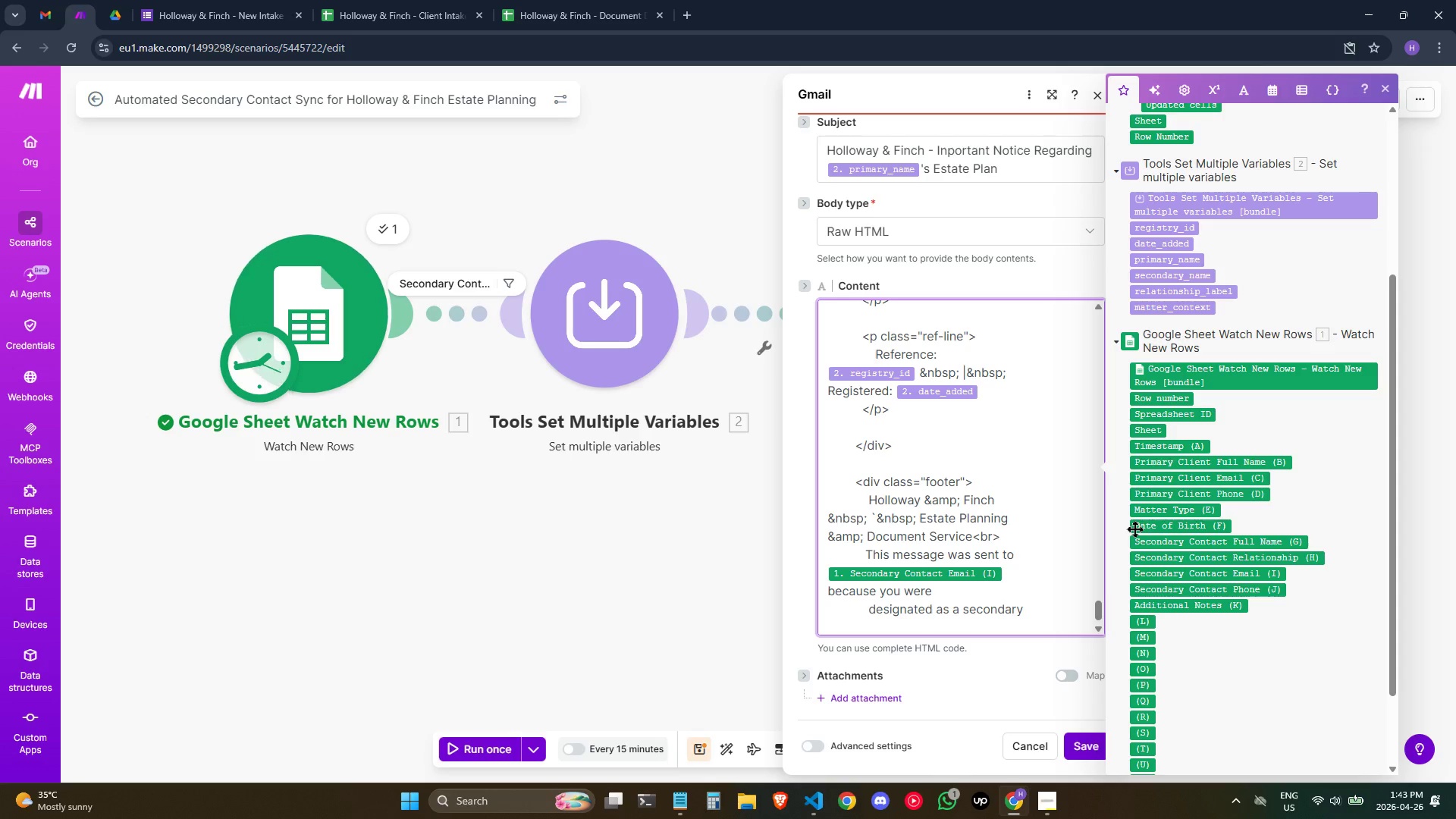 
key(Enter)
 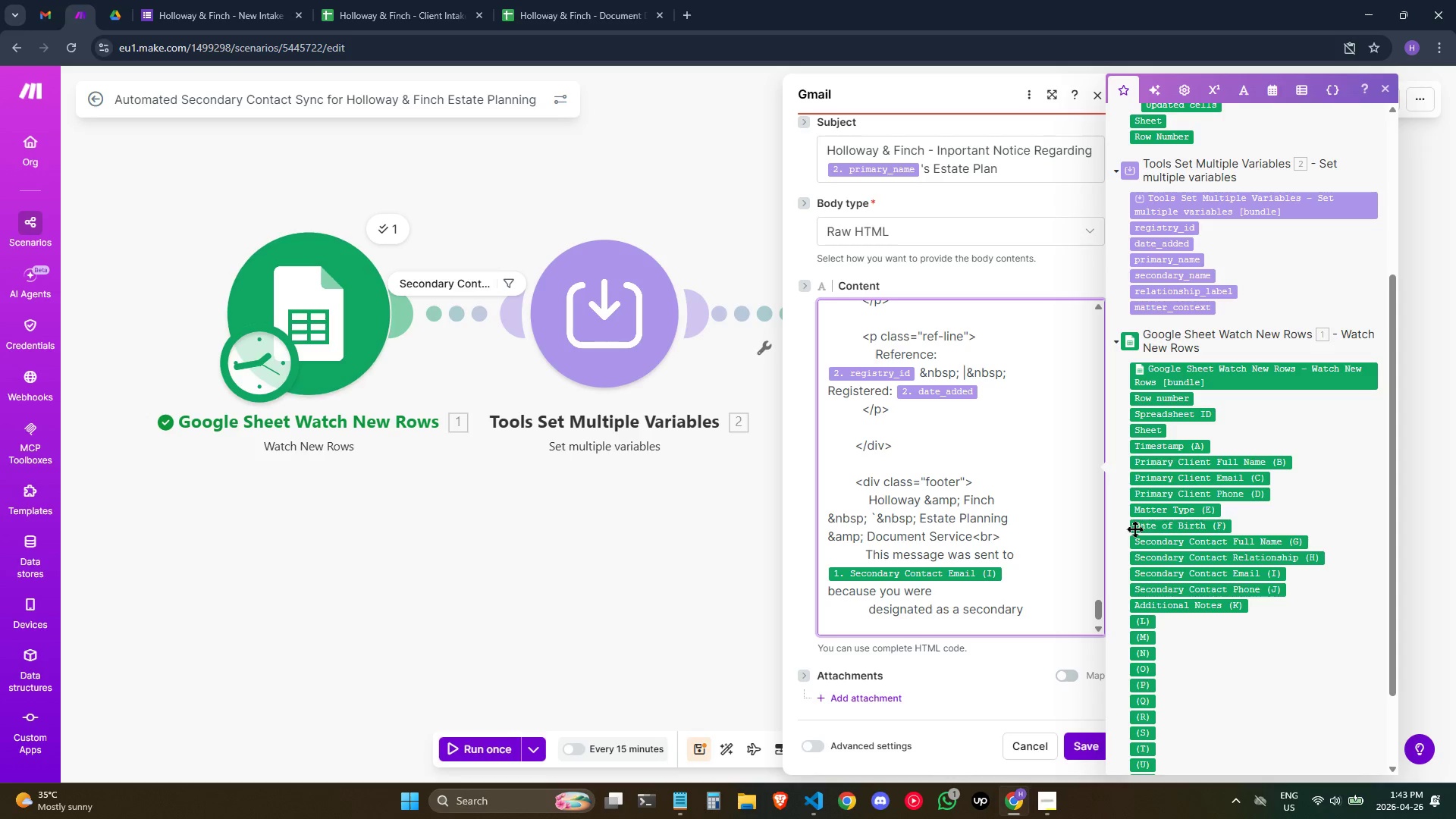 
type(contr)
 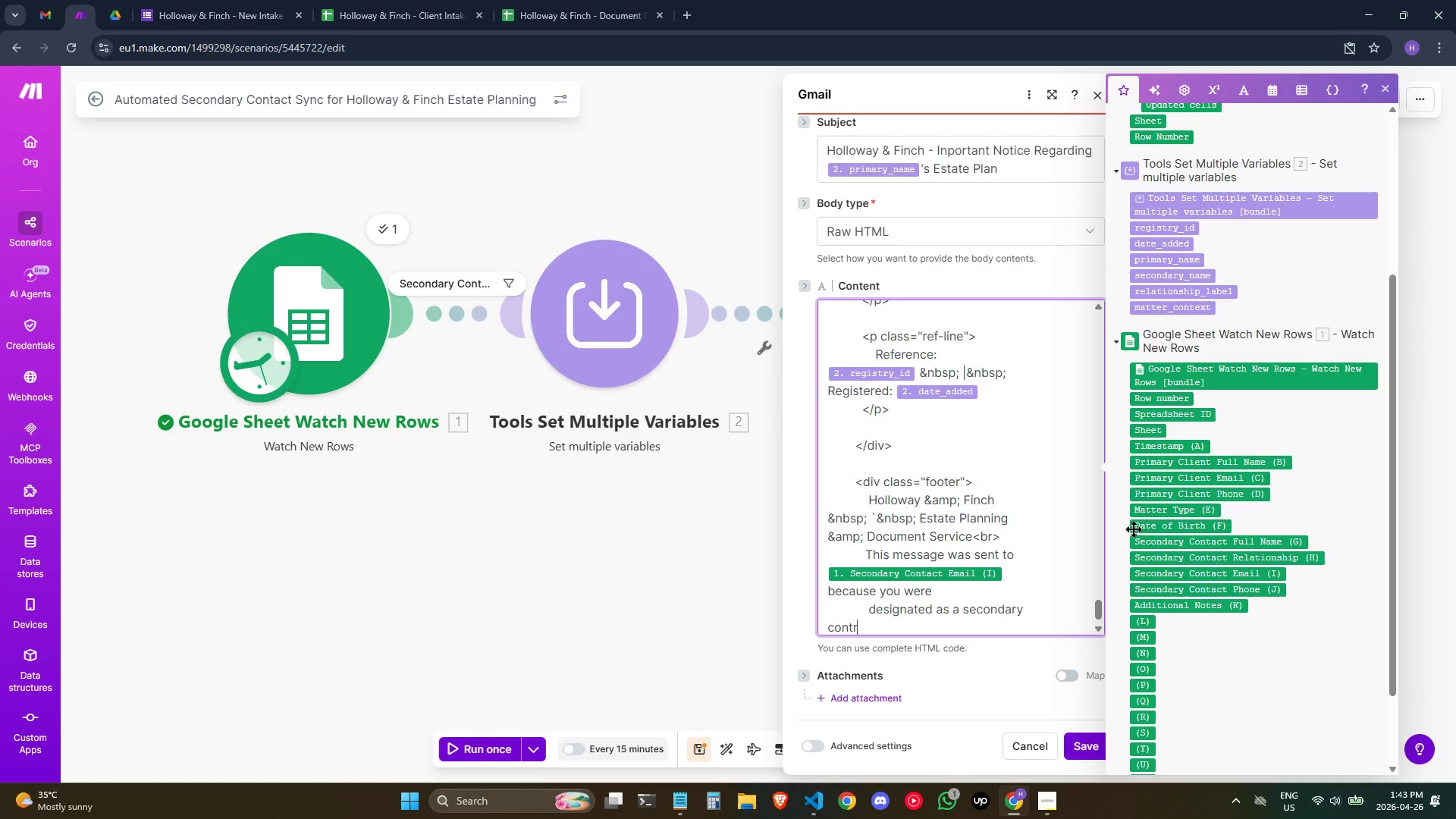 
wait(10.48)
 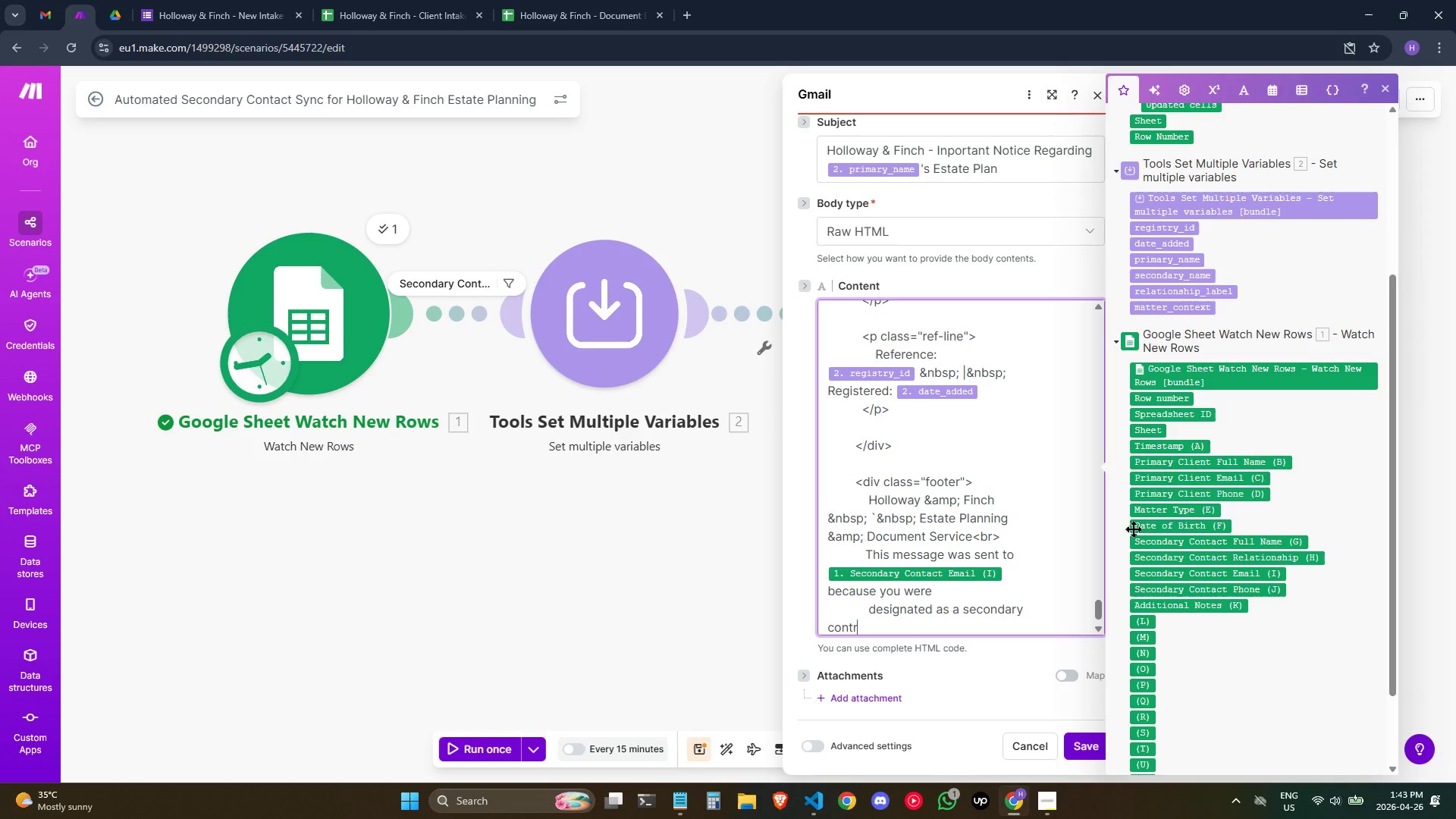 
key(Backspace)
type(q)
key(Backspace)
type(ac)
 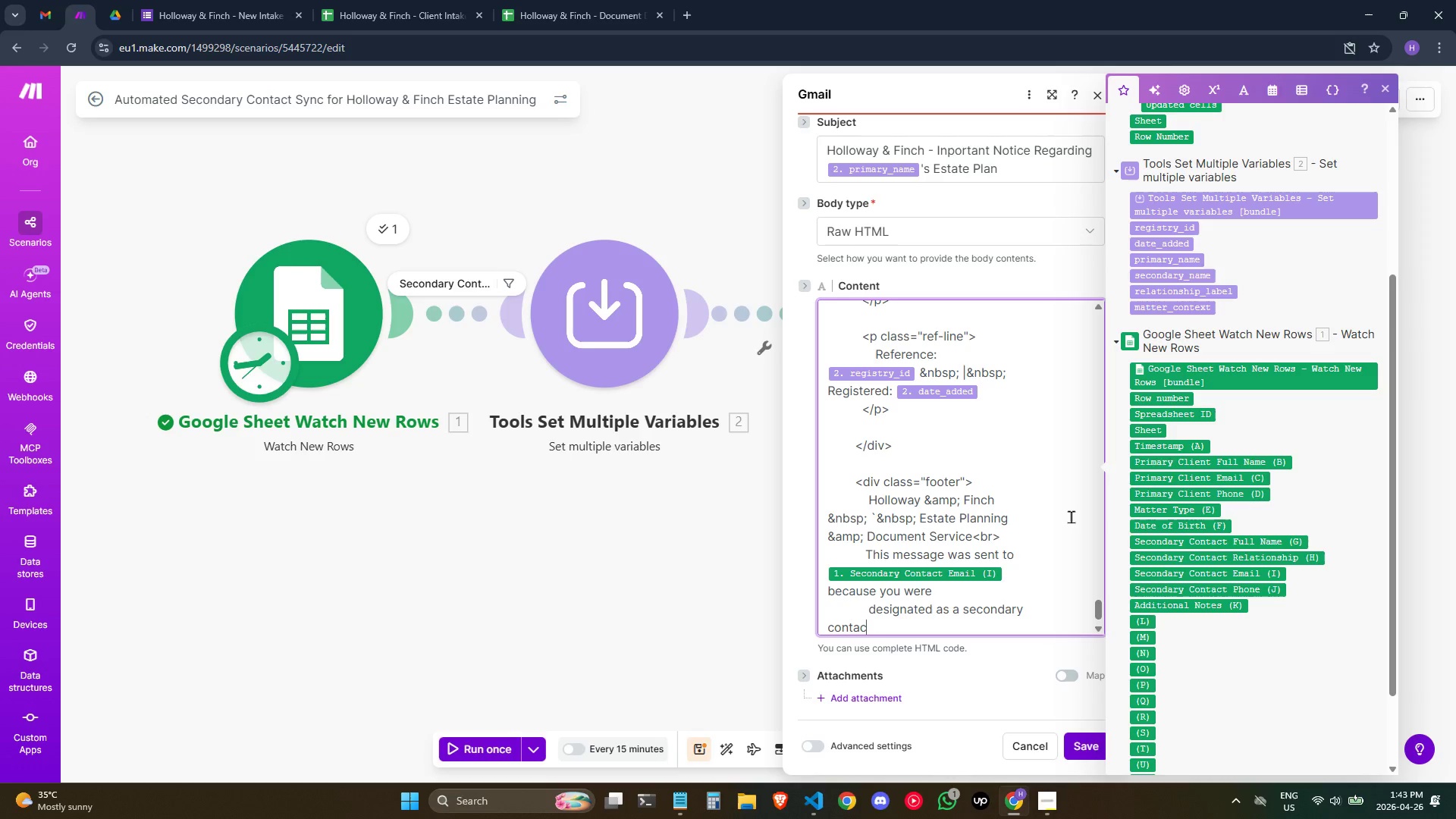 
wait(5.58)
 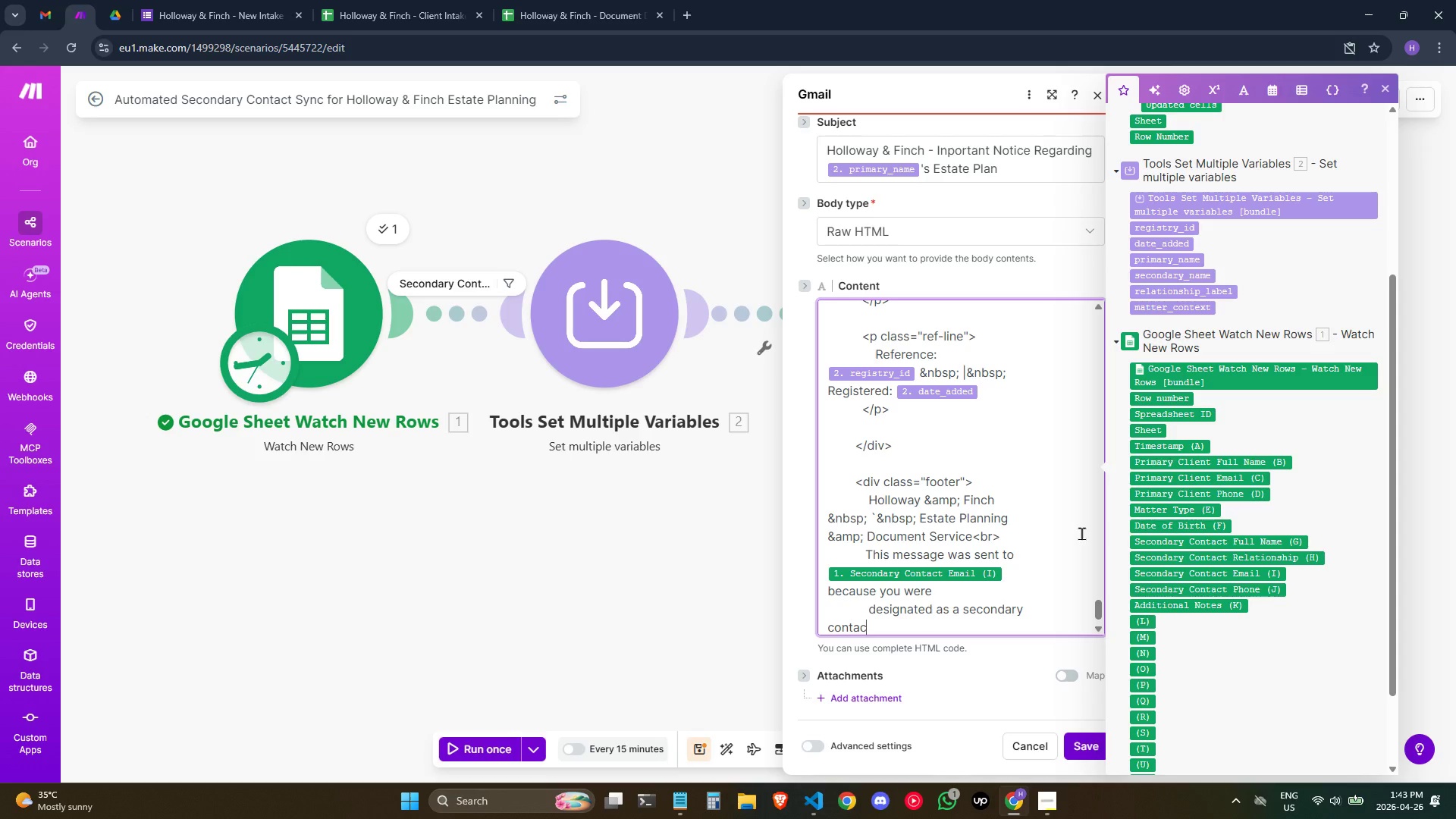 
type(t by <strong>)
 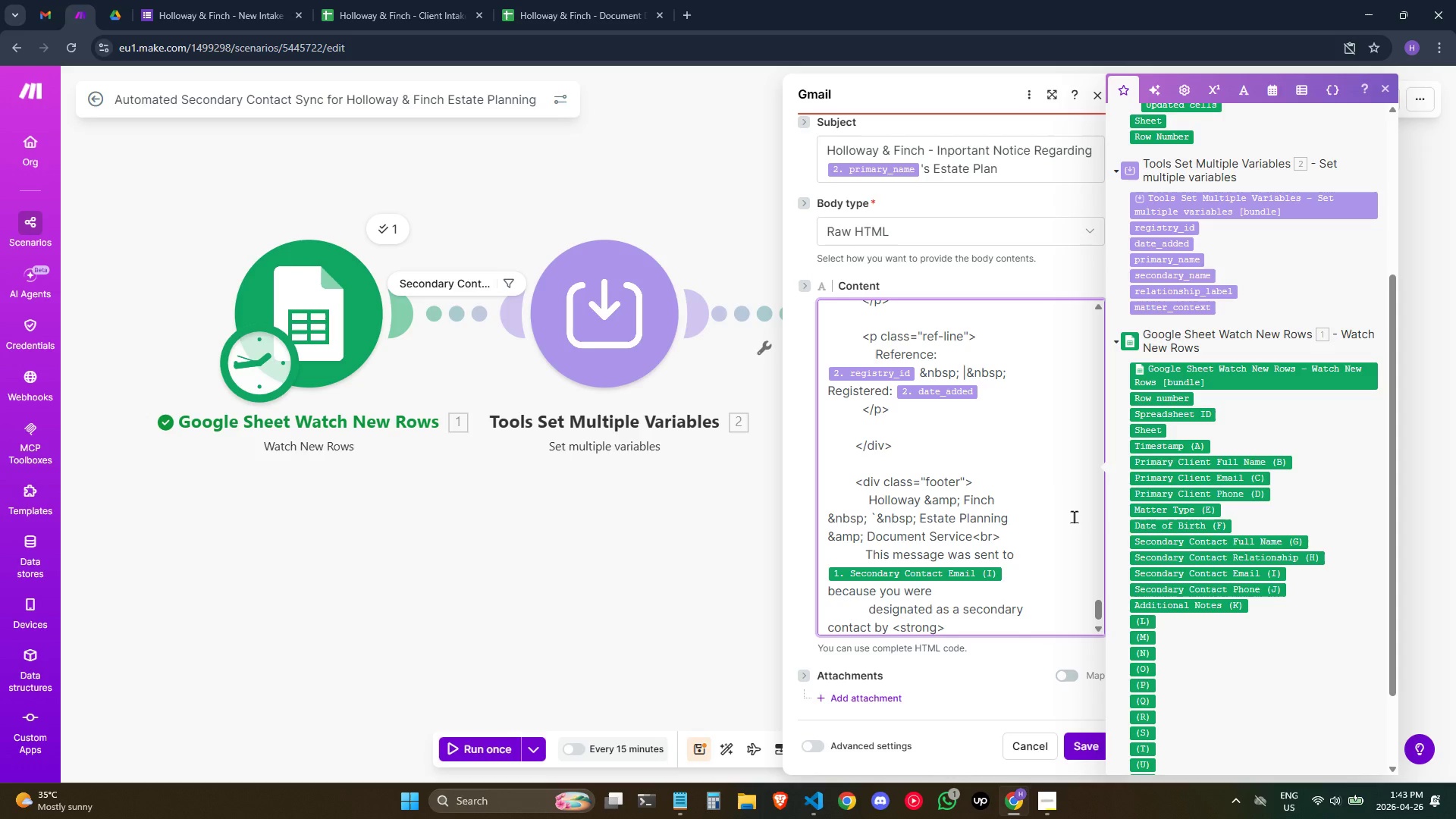 
key(Enter)
 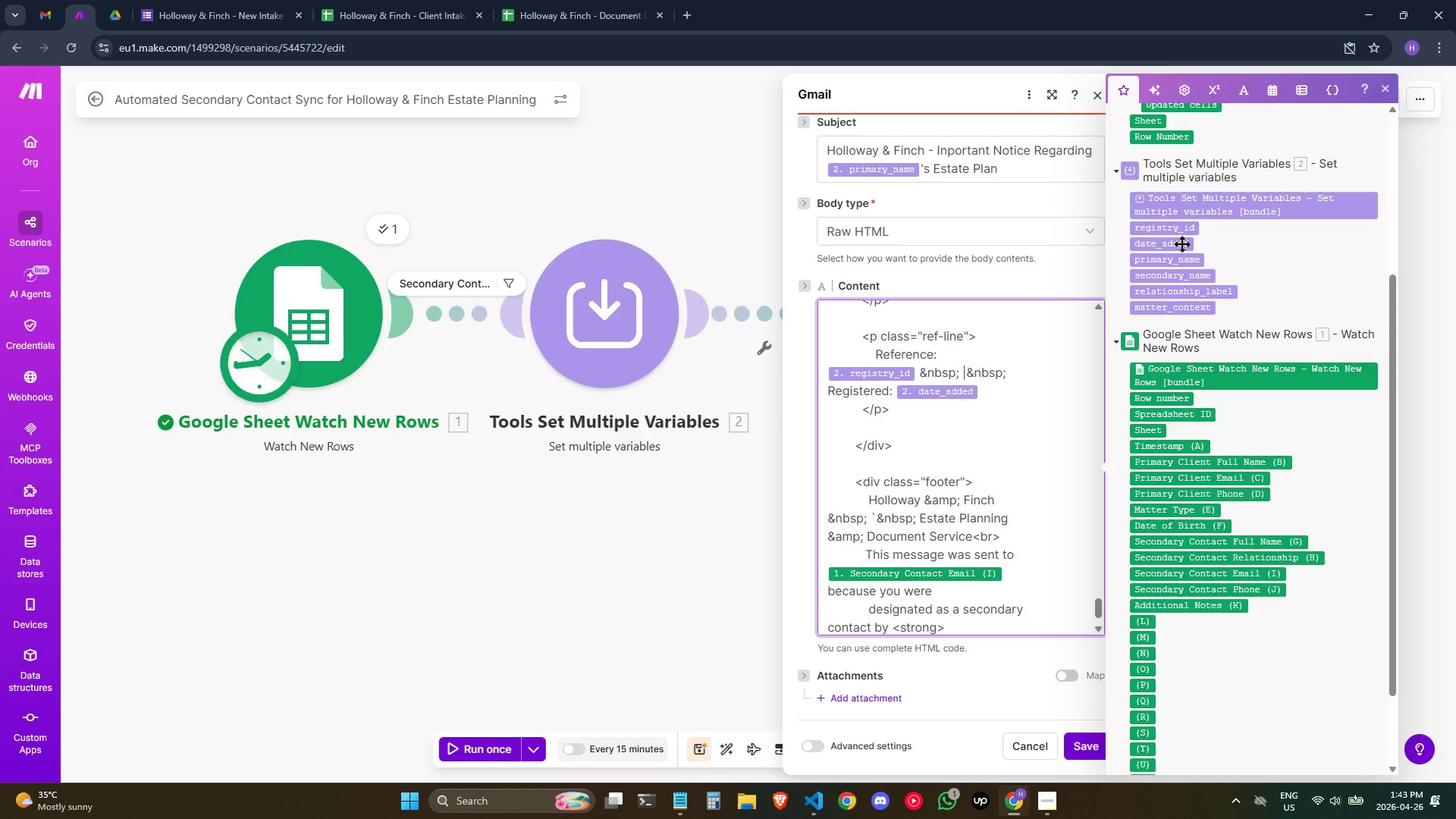 
left_click([1144, 260])
 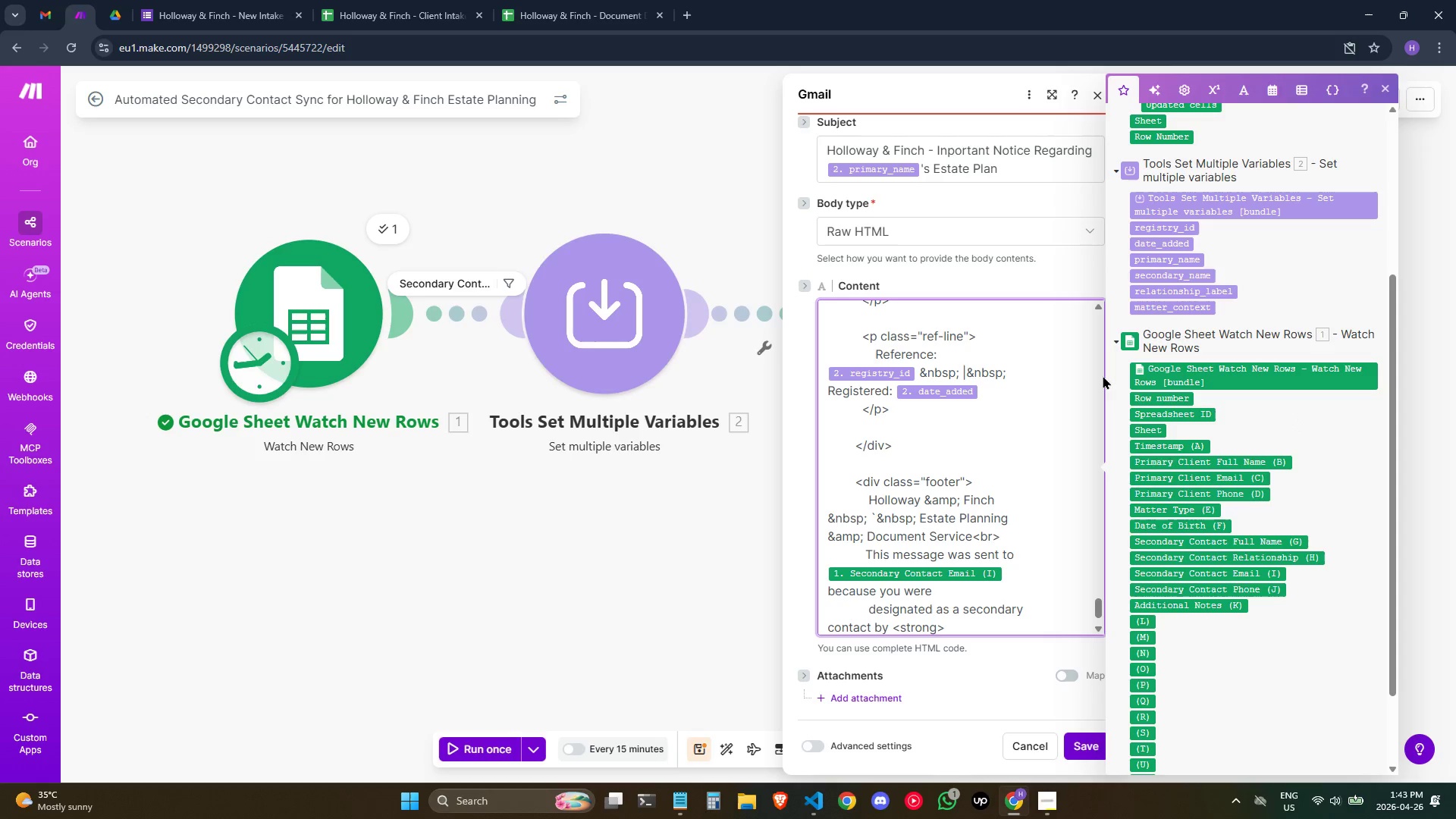 
scroll: coordinate [998, 488], scroll_direction: down, amount: 3.0
 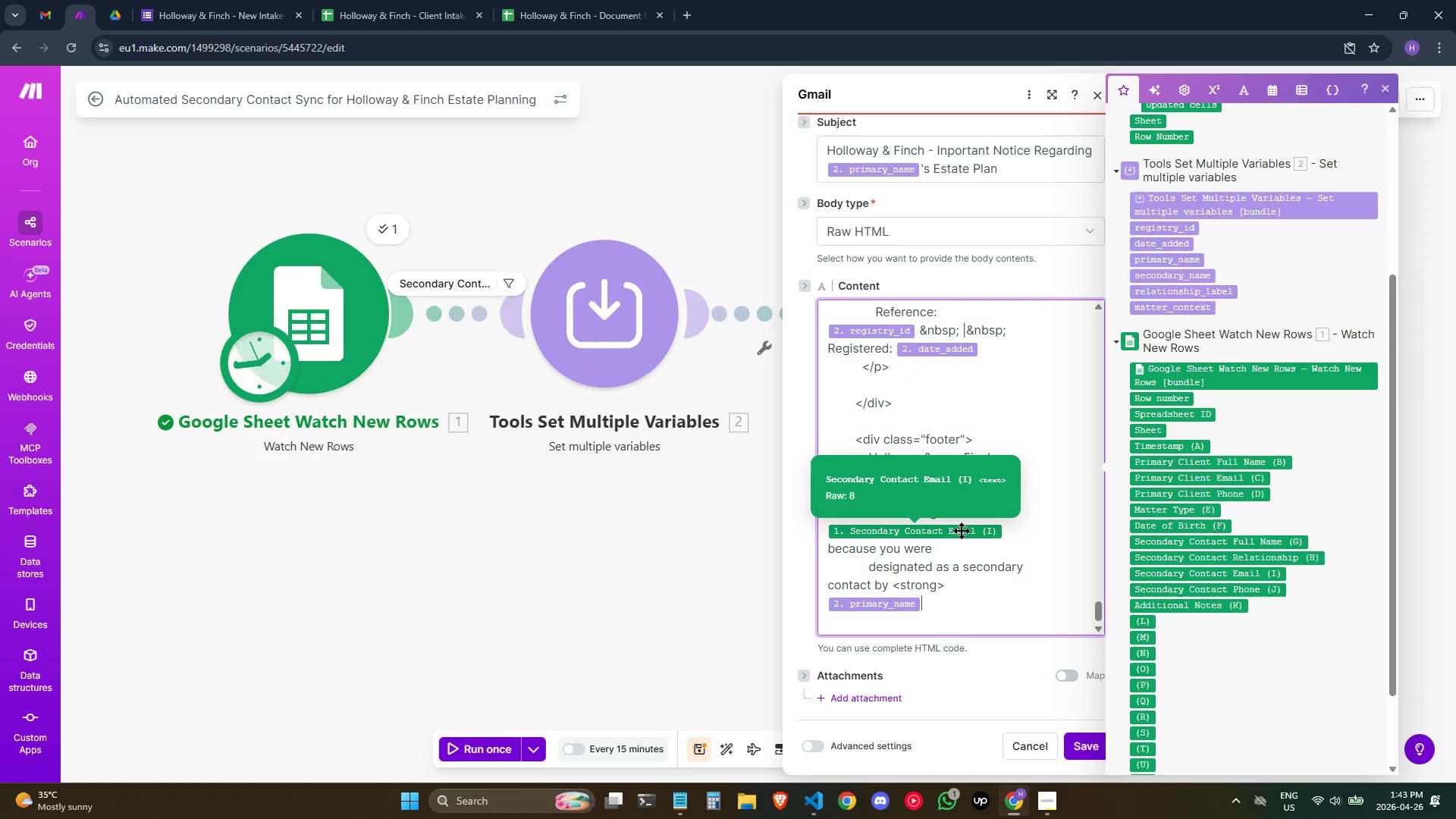 
type(</)
key(Backspace)
type(strong>.<br)
 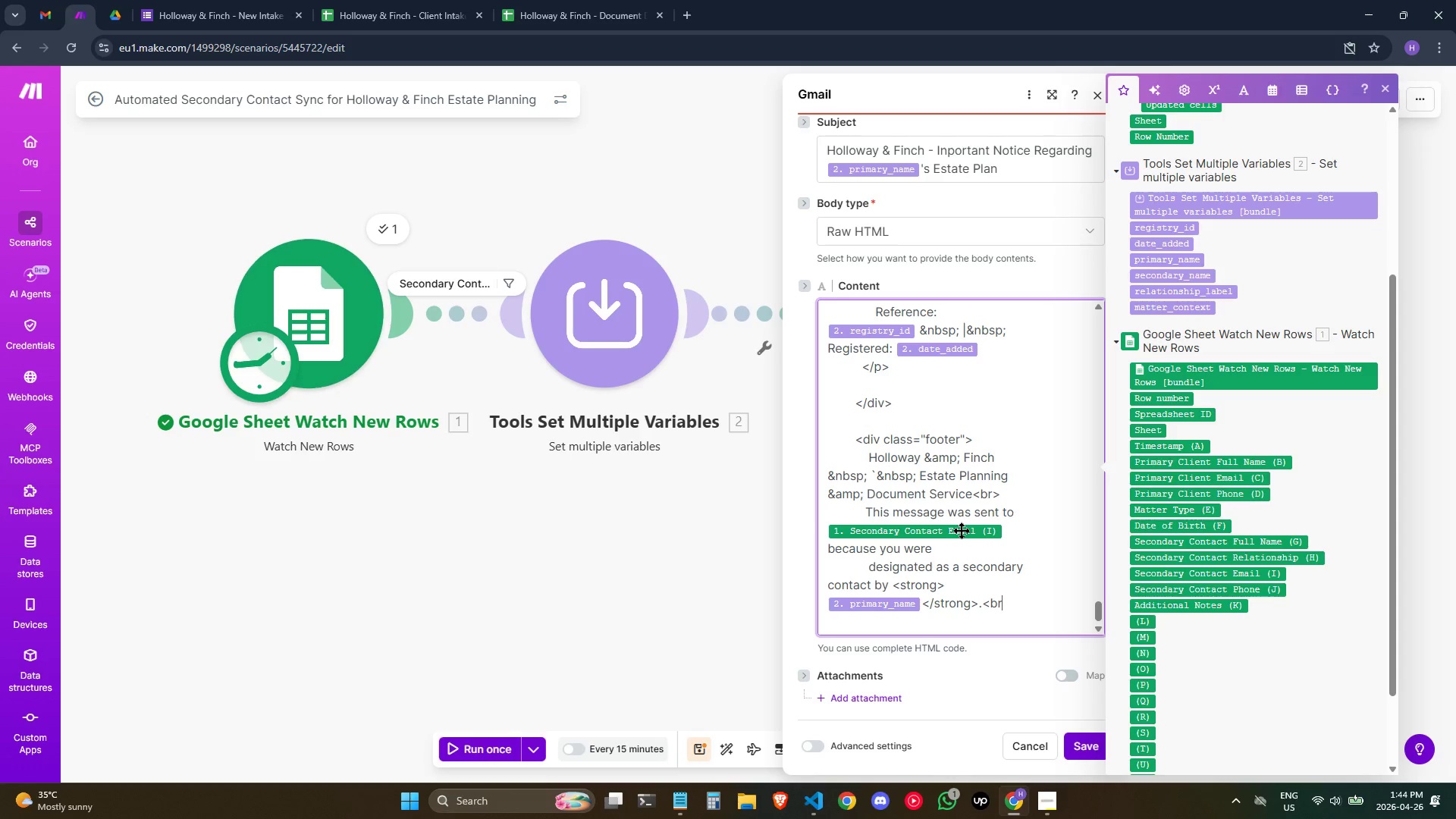 
key(Enter)
 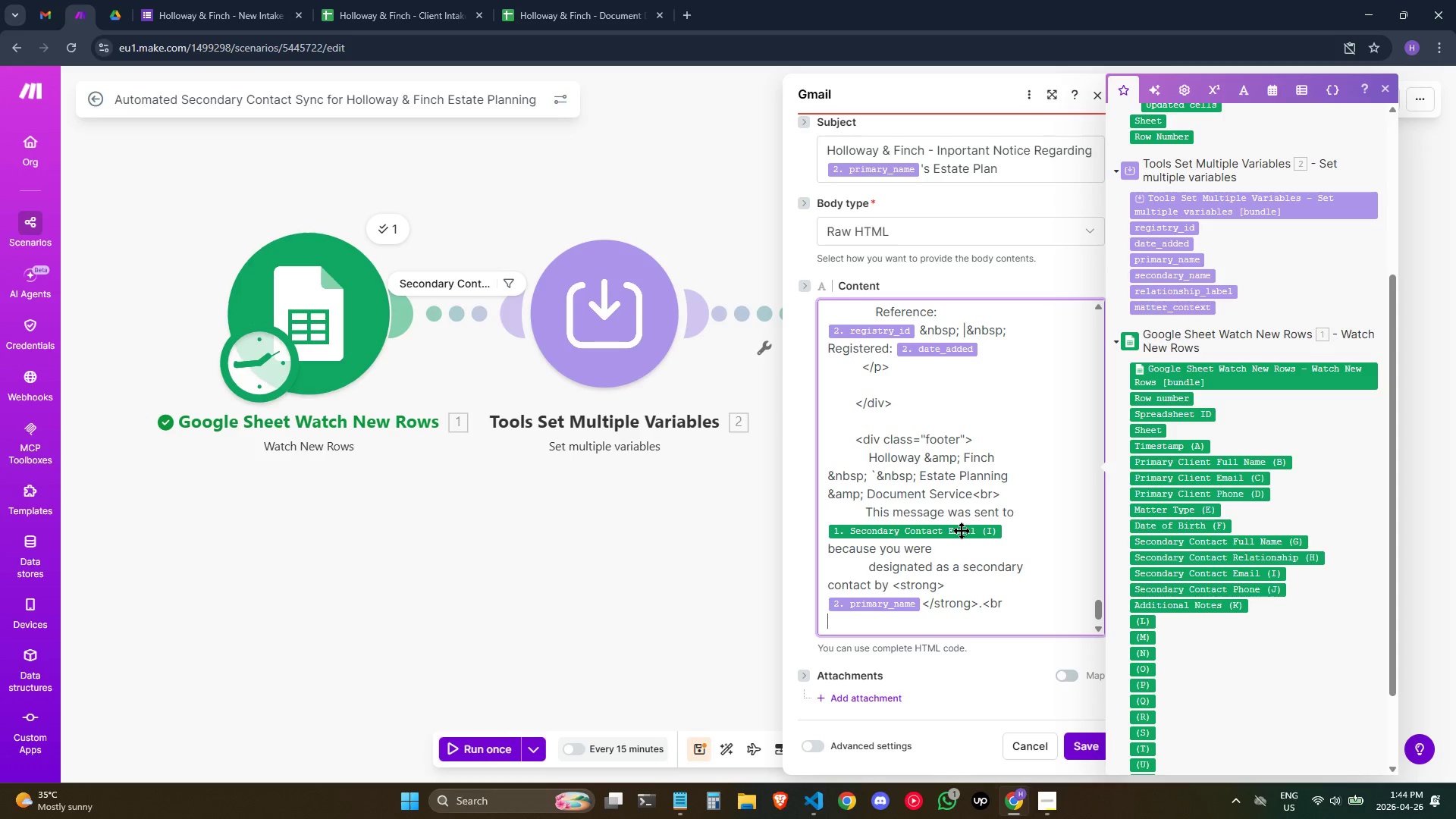 
hold_key(key=Space, duration=0.77)
 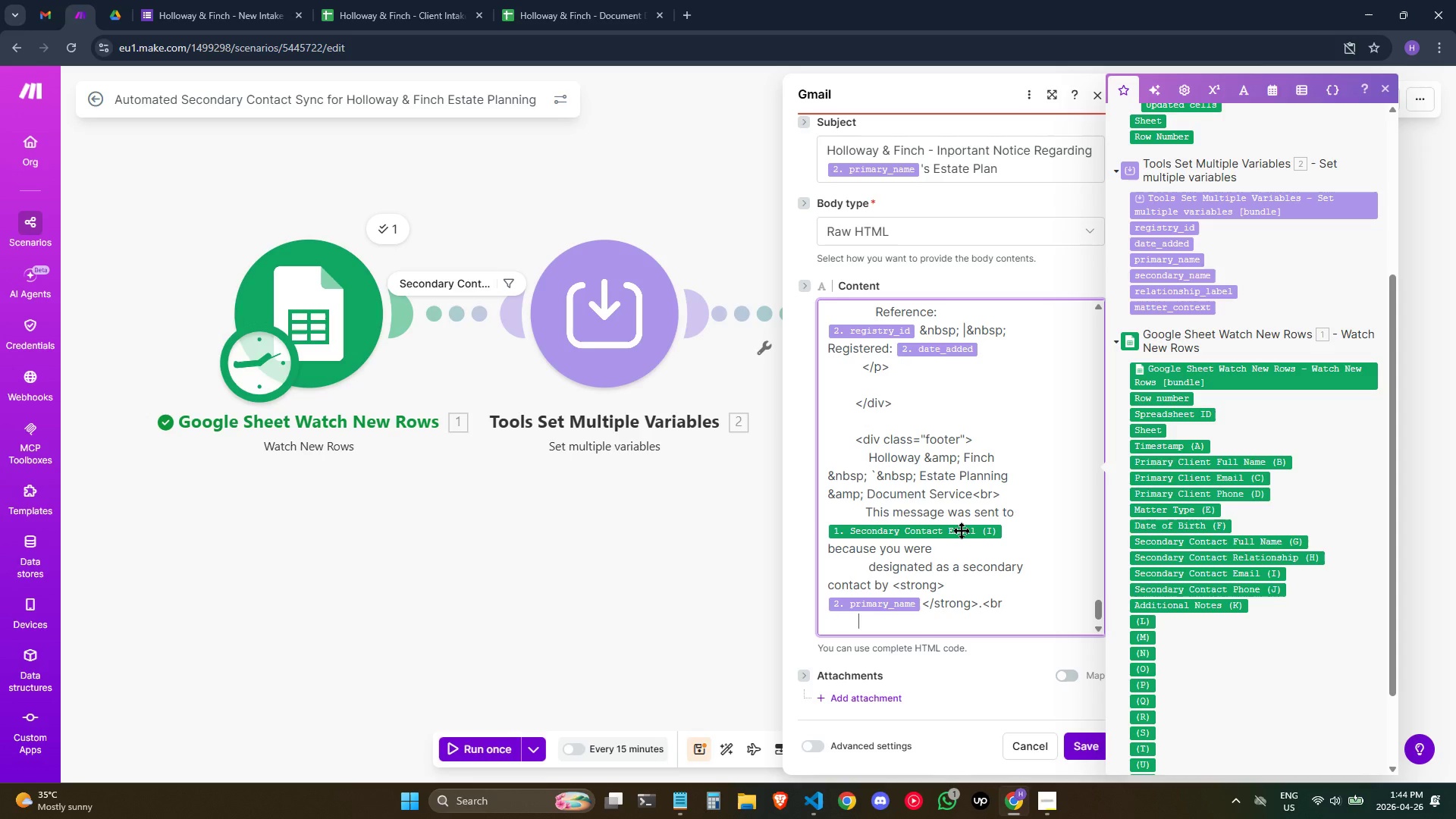 
key(Space)
 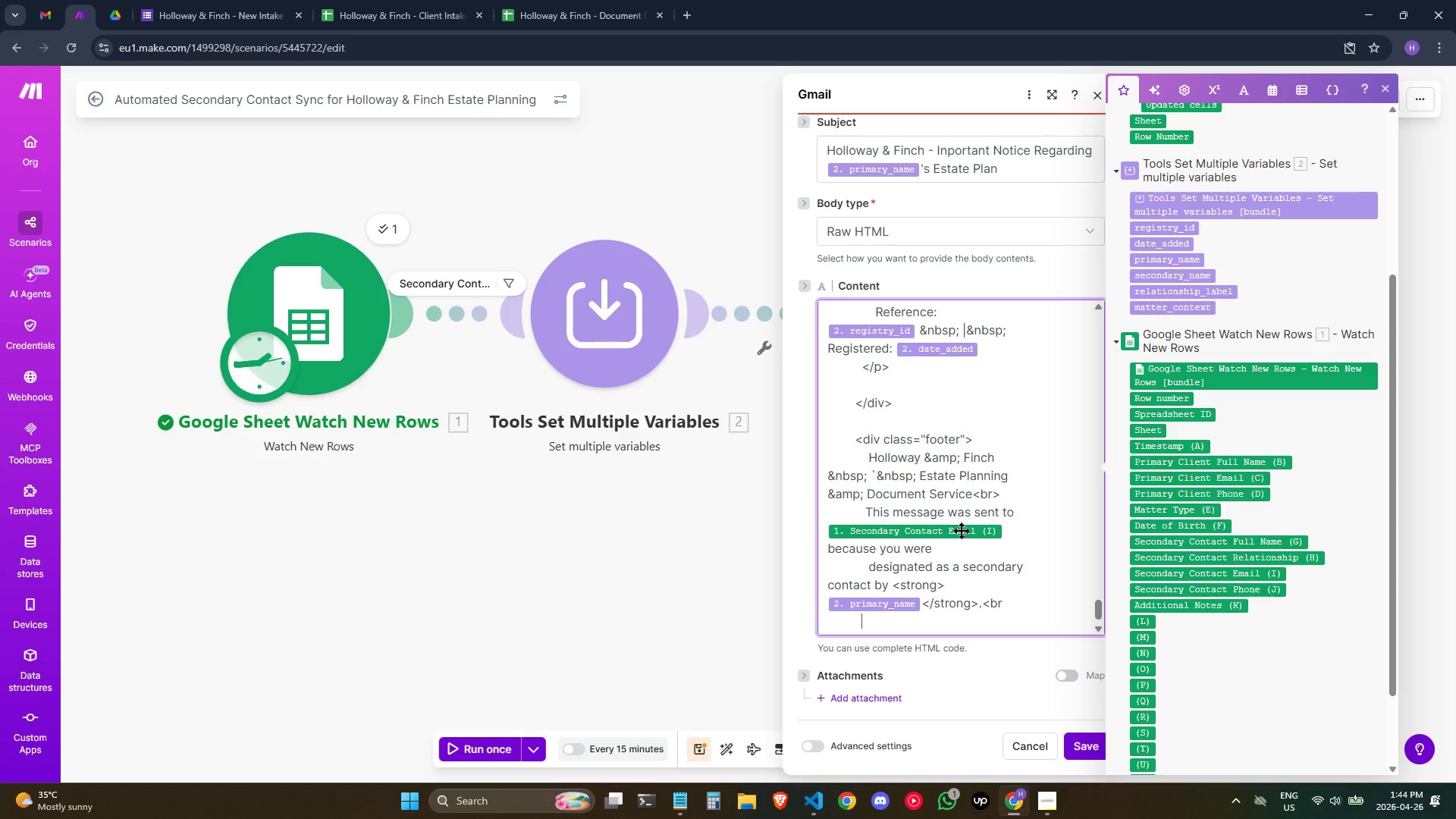 
key(Backspace)
 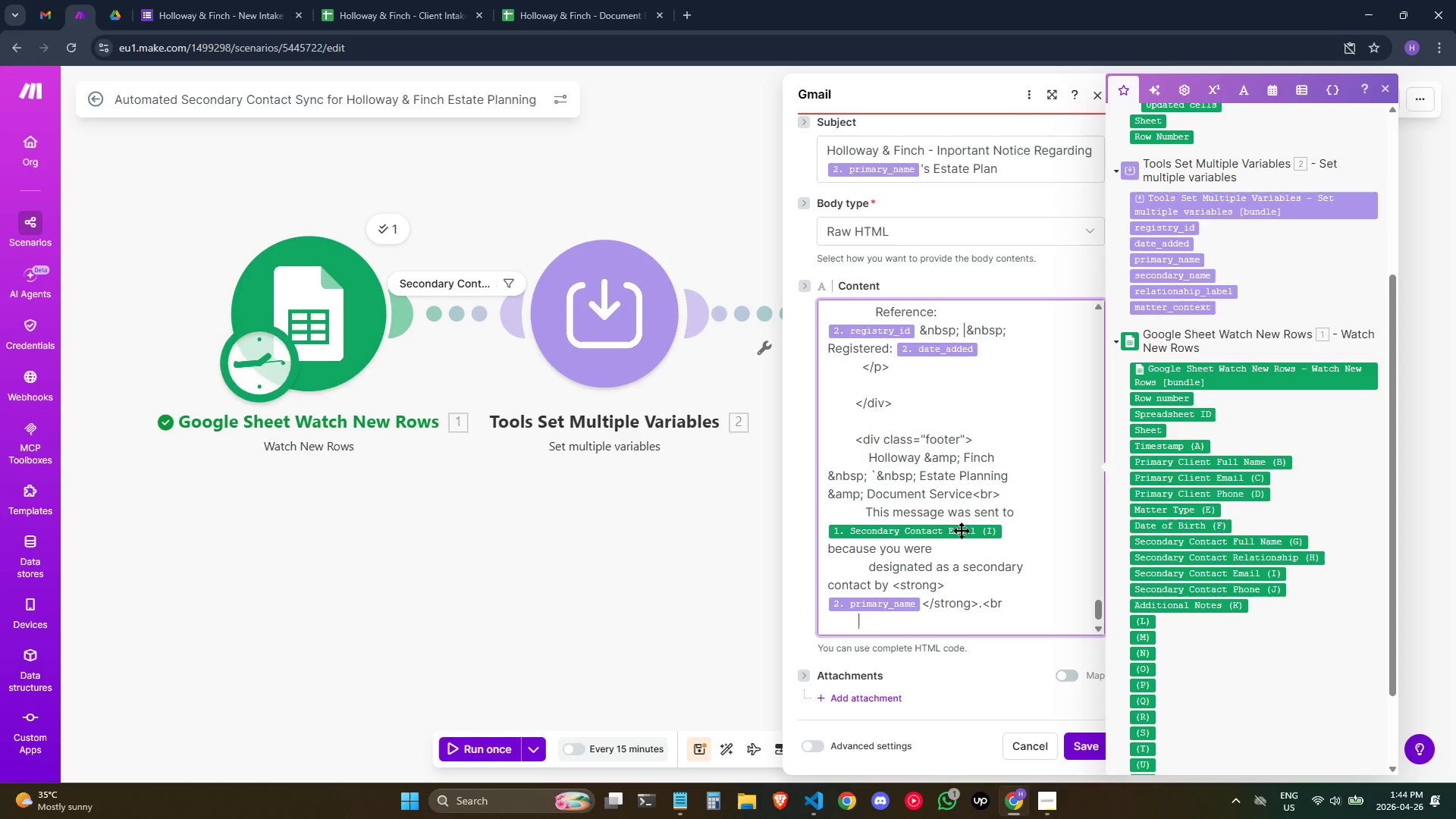 
key(Shift+Comma)
 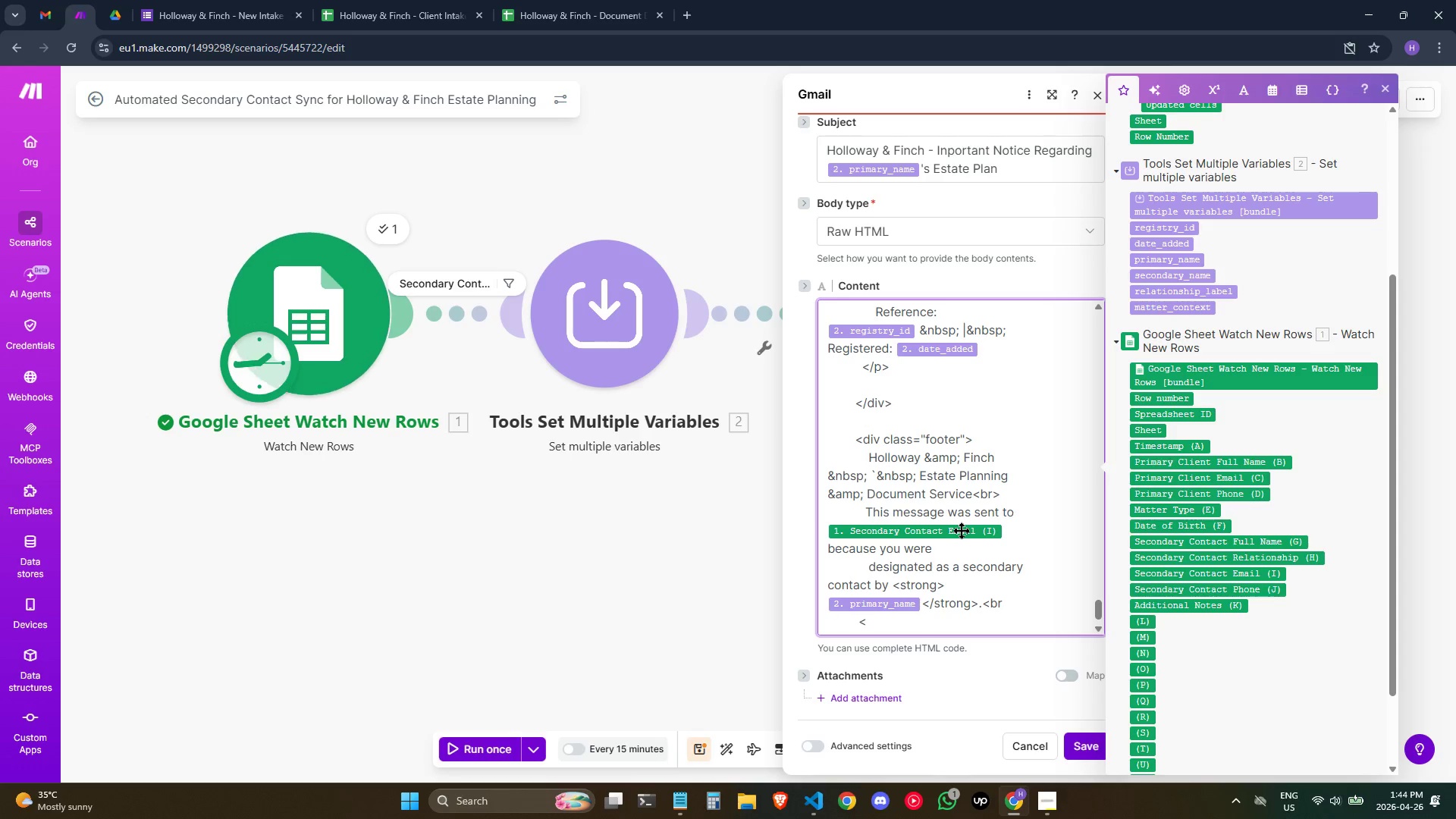 
key(A)
 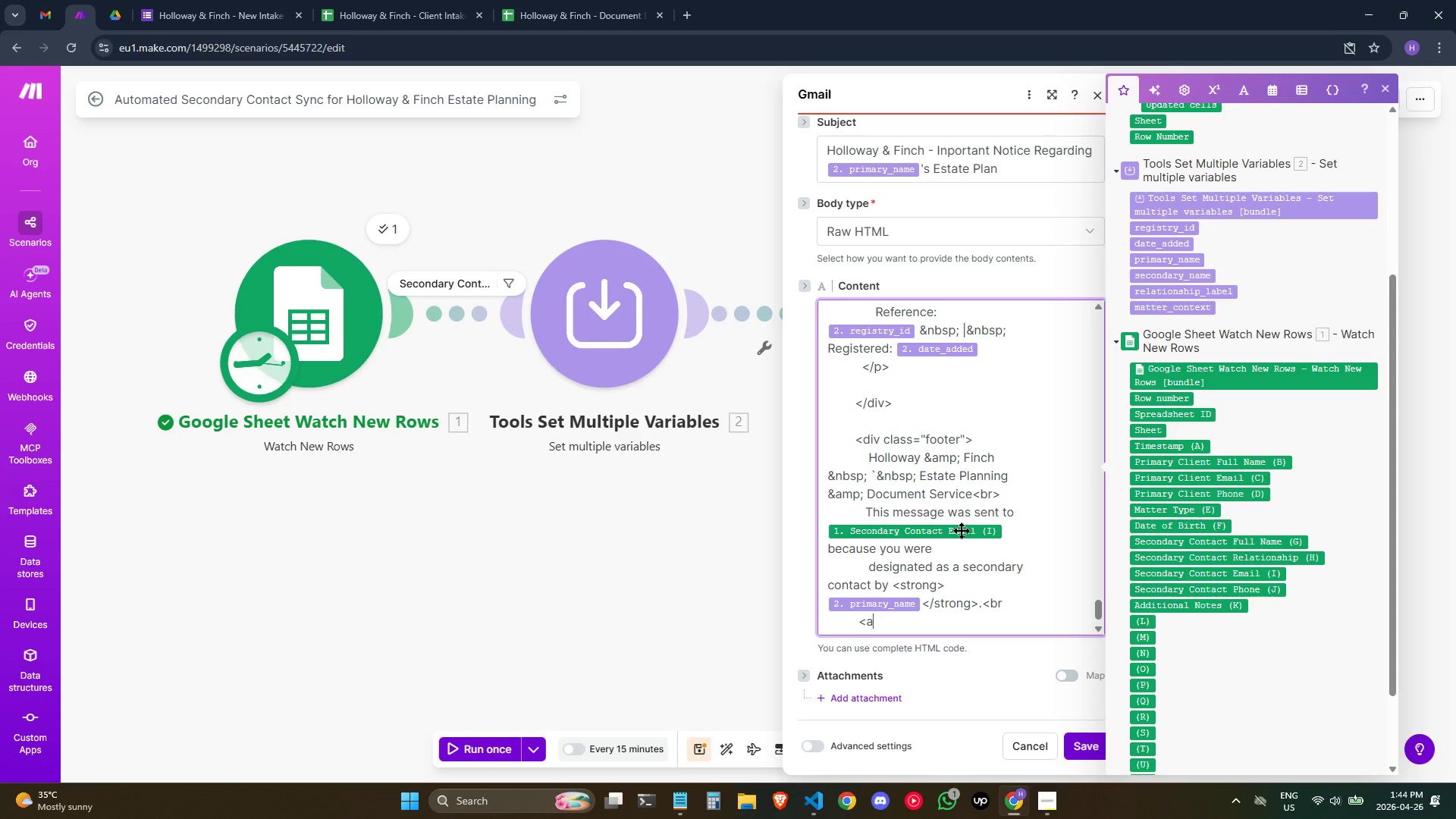 
key(Enter)
 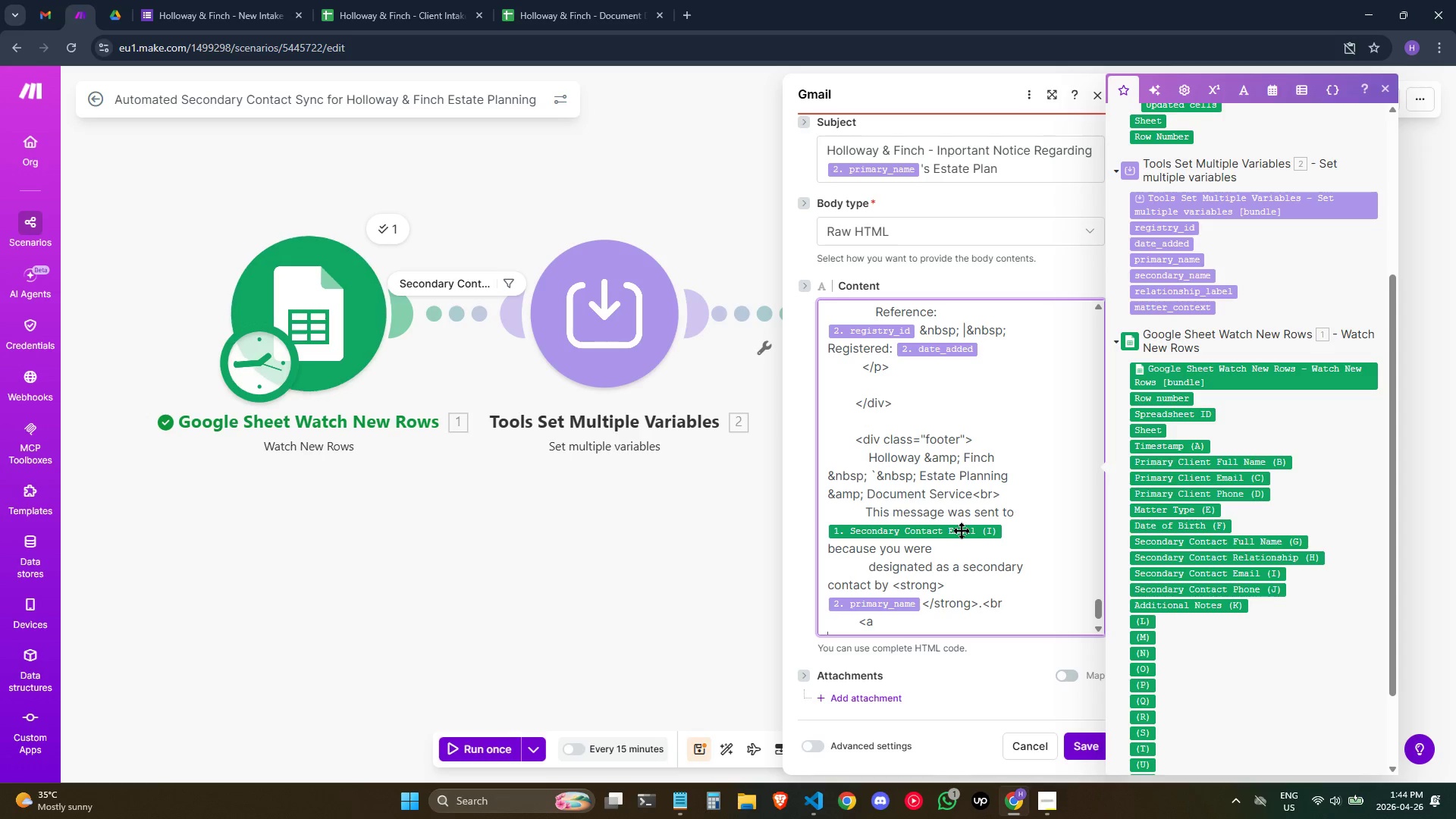 
type(href="mailto:intake@holloway)
 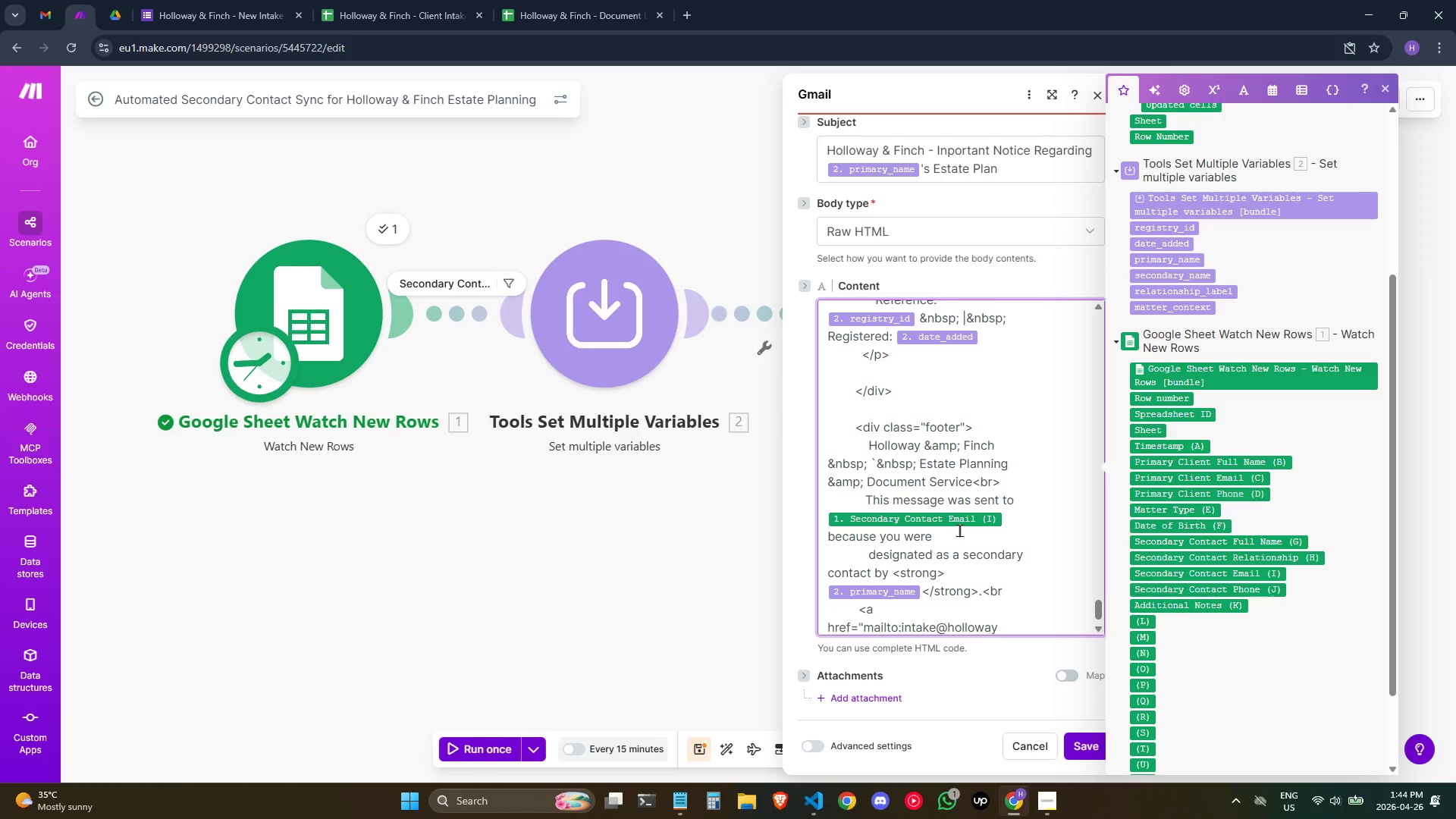 
wait(8.11)
 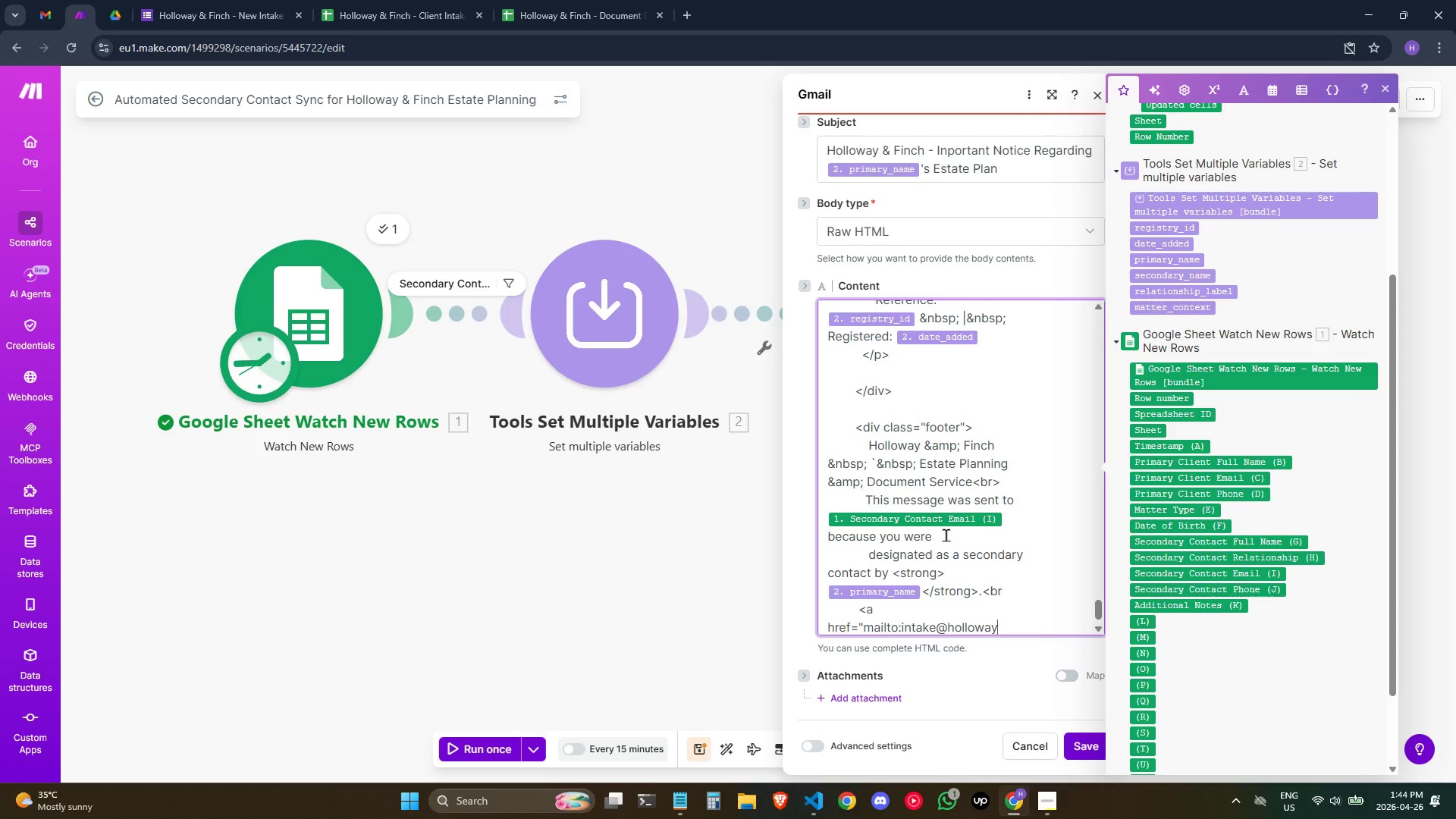 
type(finch)
 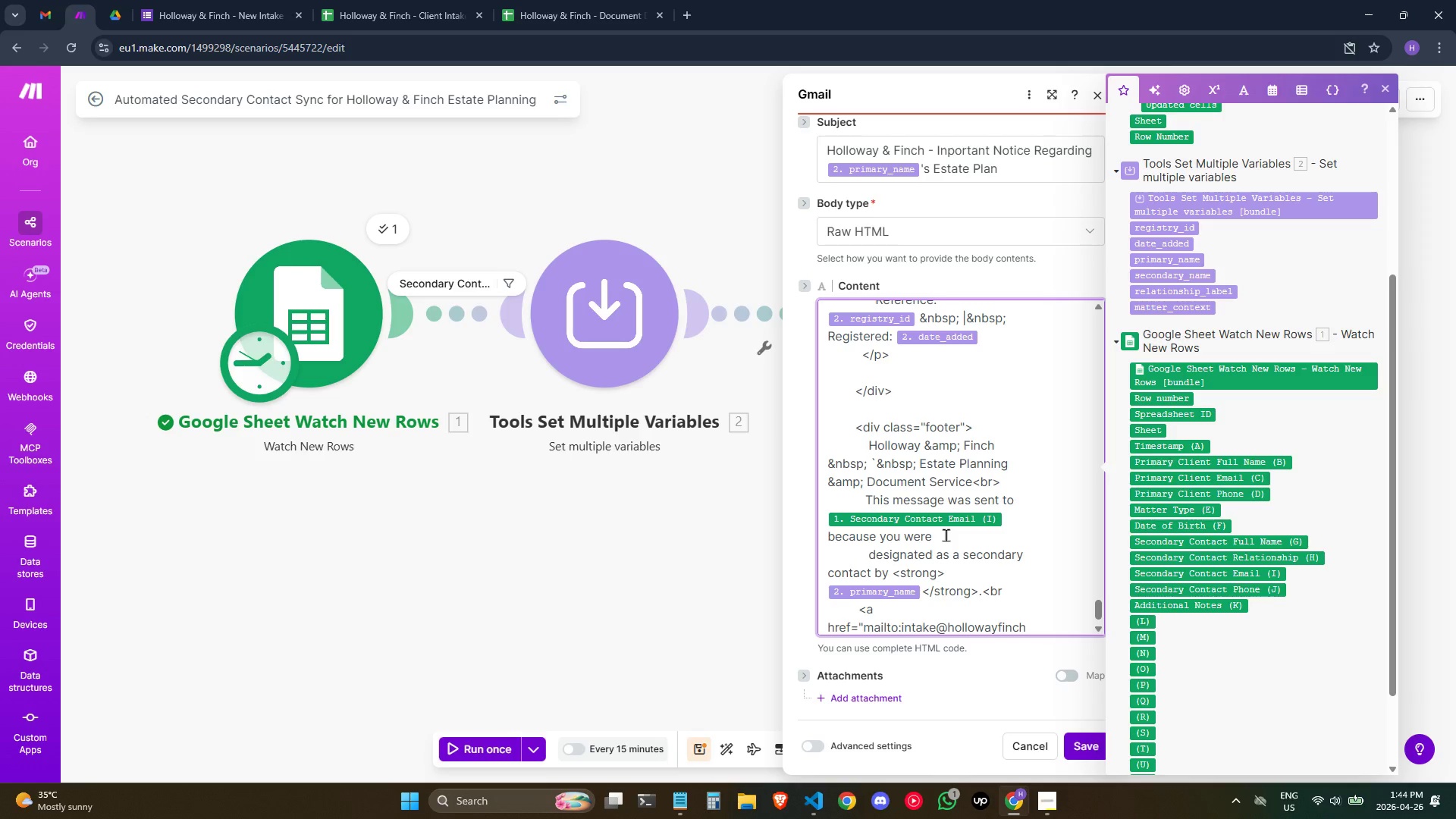 
type(.com">Contact)
 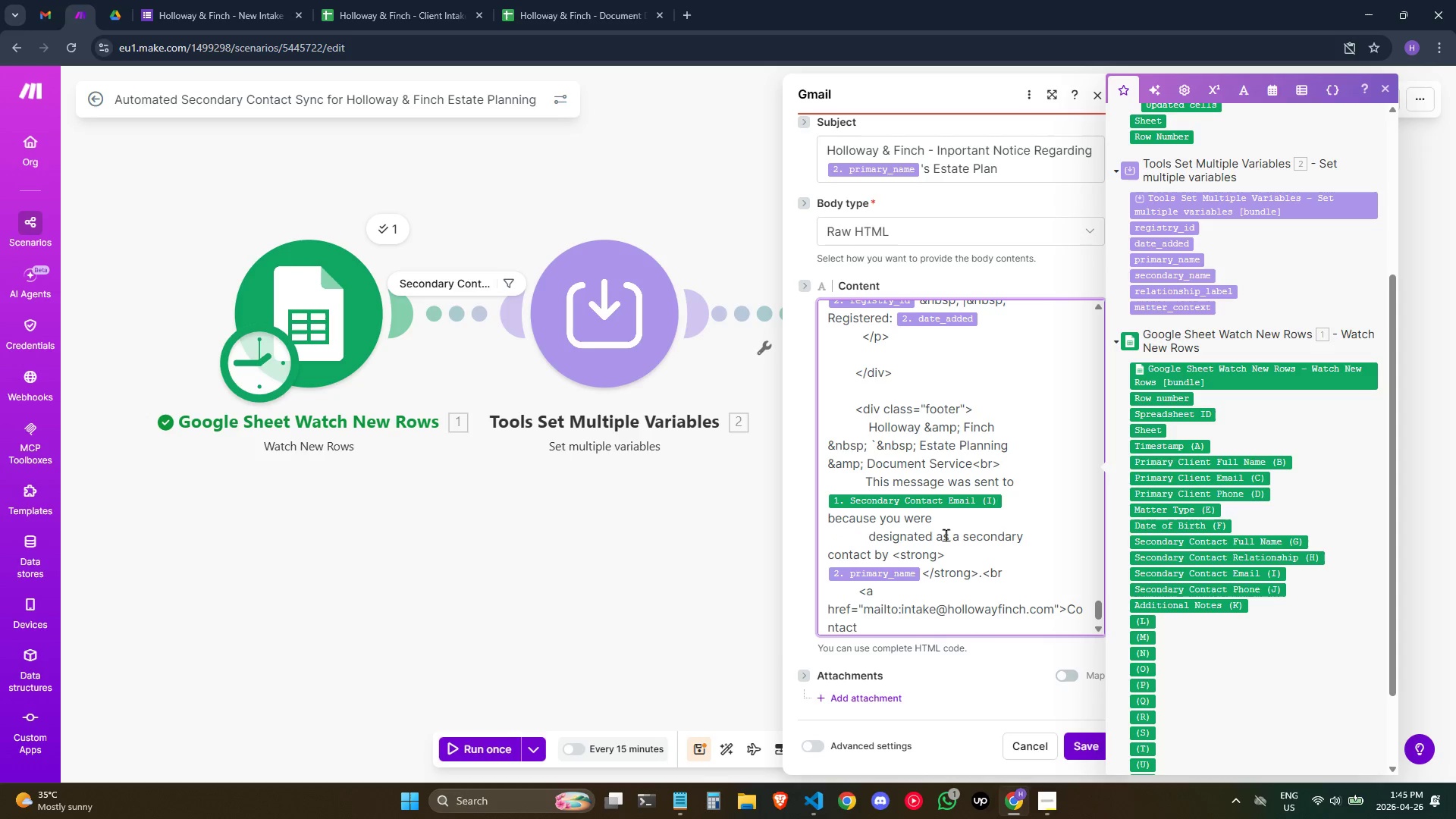 
type( US)
key(Backspace)
type(s</a>)
key(Backspace)
key(Backspace)
key(Backspace)
key(Backspace)
type(/)
key(Backspace)
type(a>)
 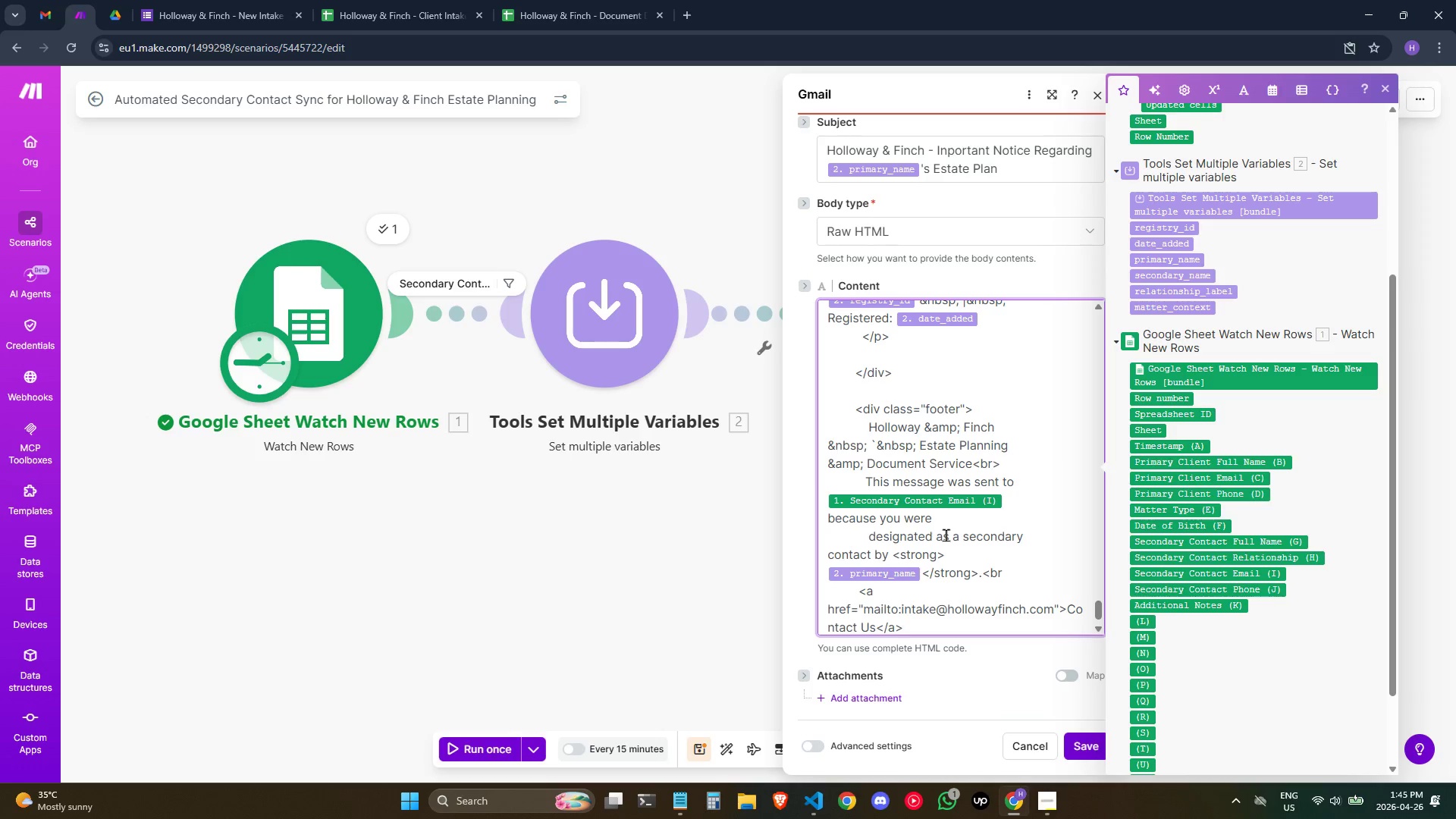 
key(Enter)
 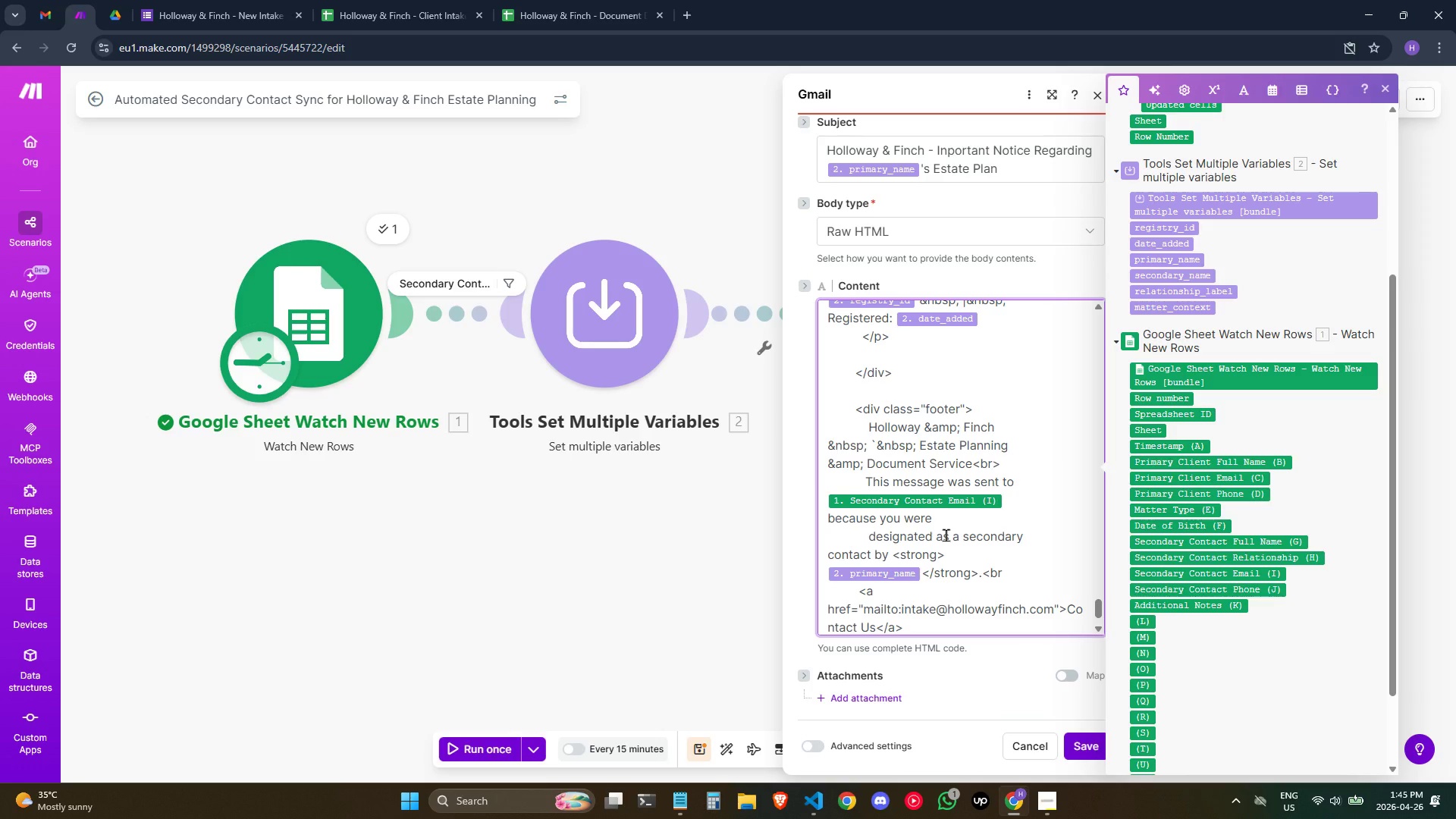 
hold_key(key=Space, duration=0.62)
 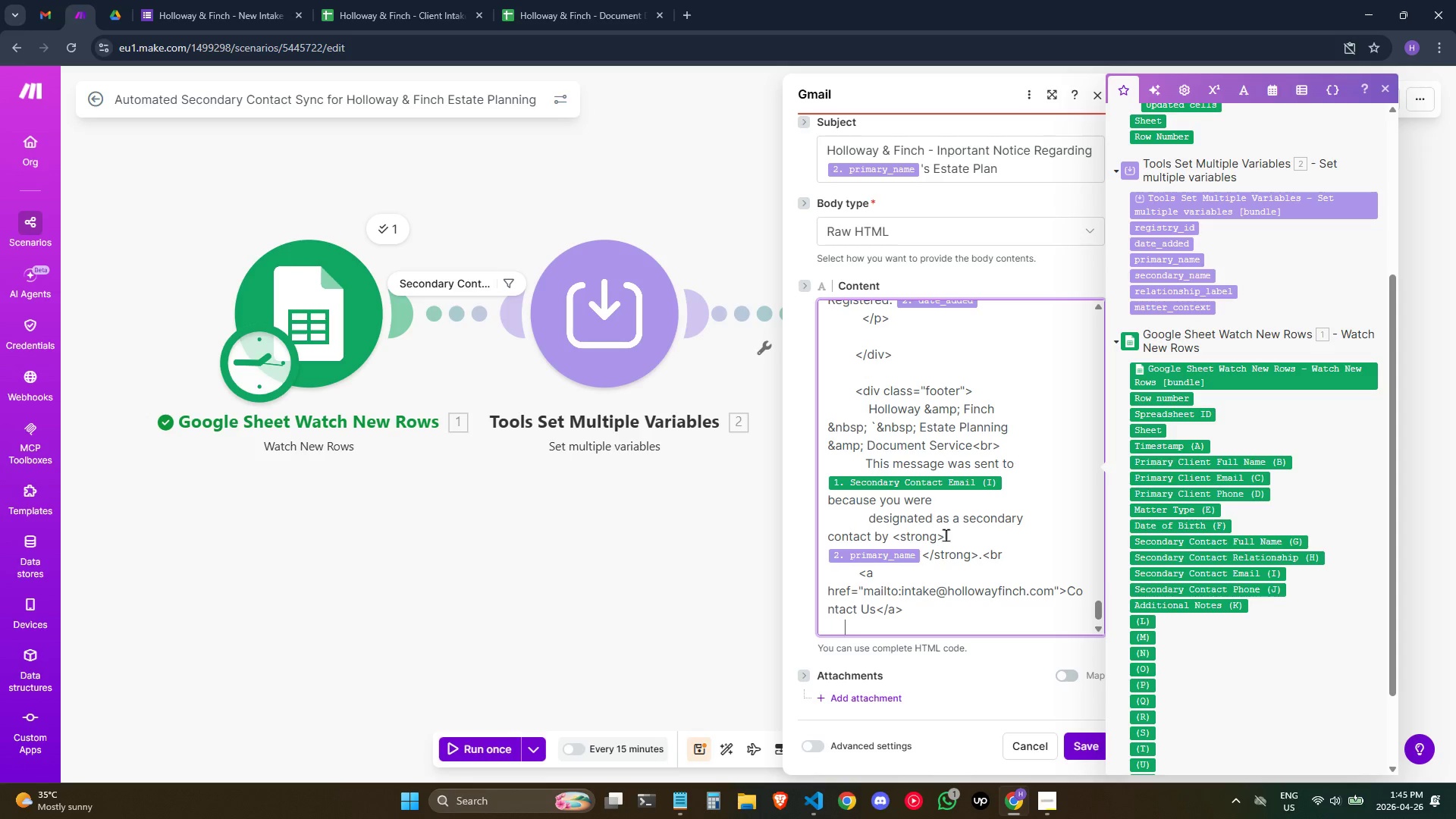 
type(   )
key(Backspace)
type(<)
key(Backspace)
key(Backspace)
type(</)
key(Backspace)
type(div>)
 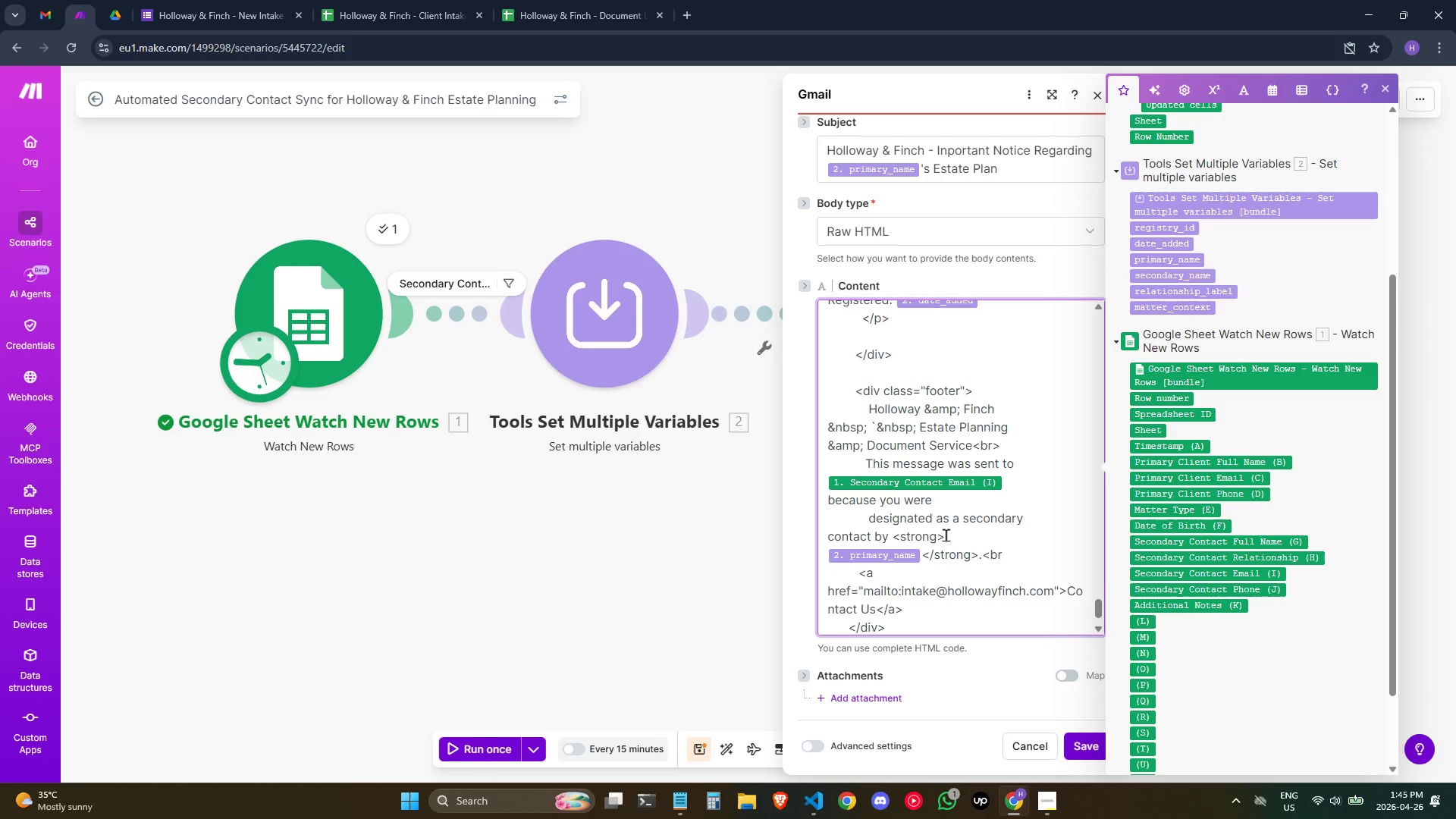 
 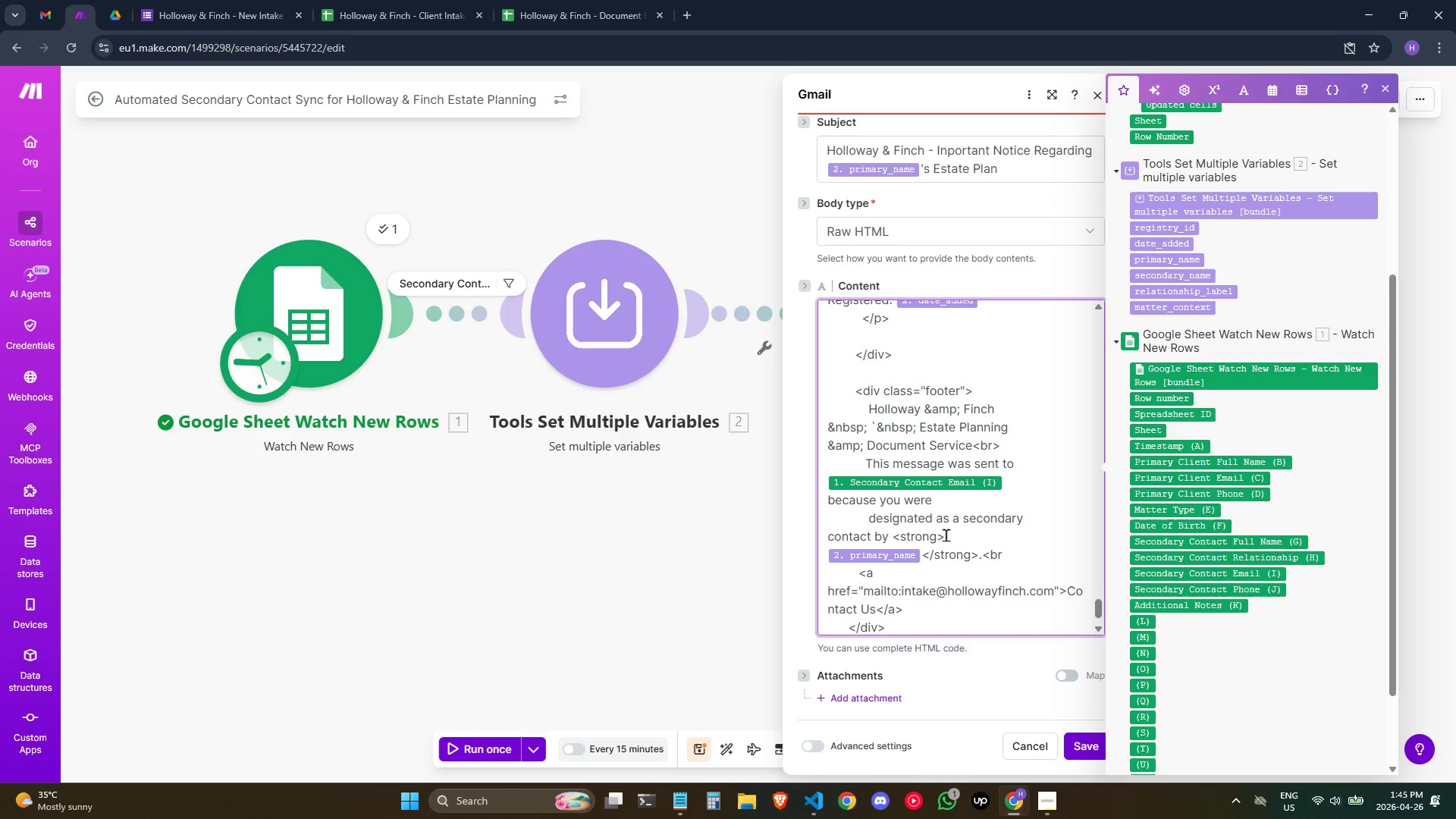 
key(Enter)
 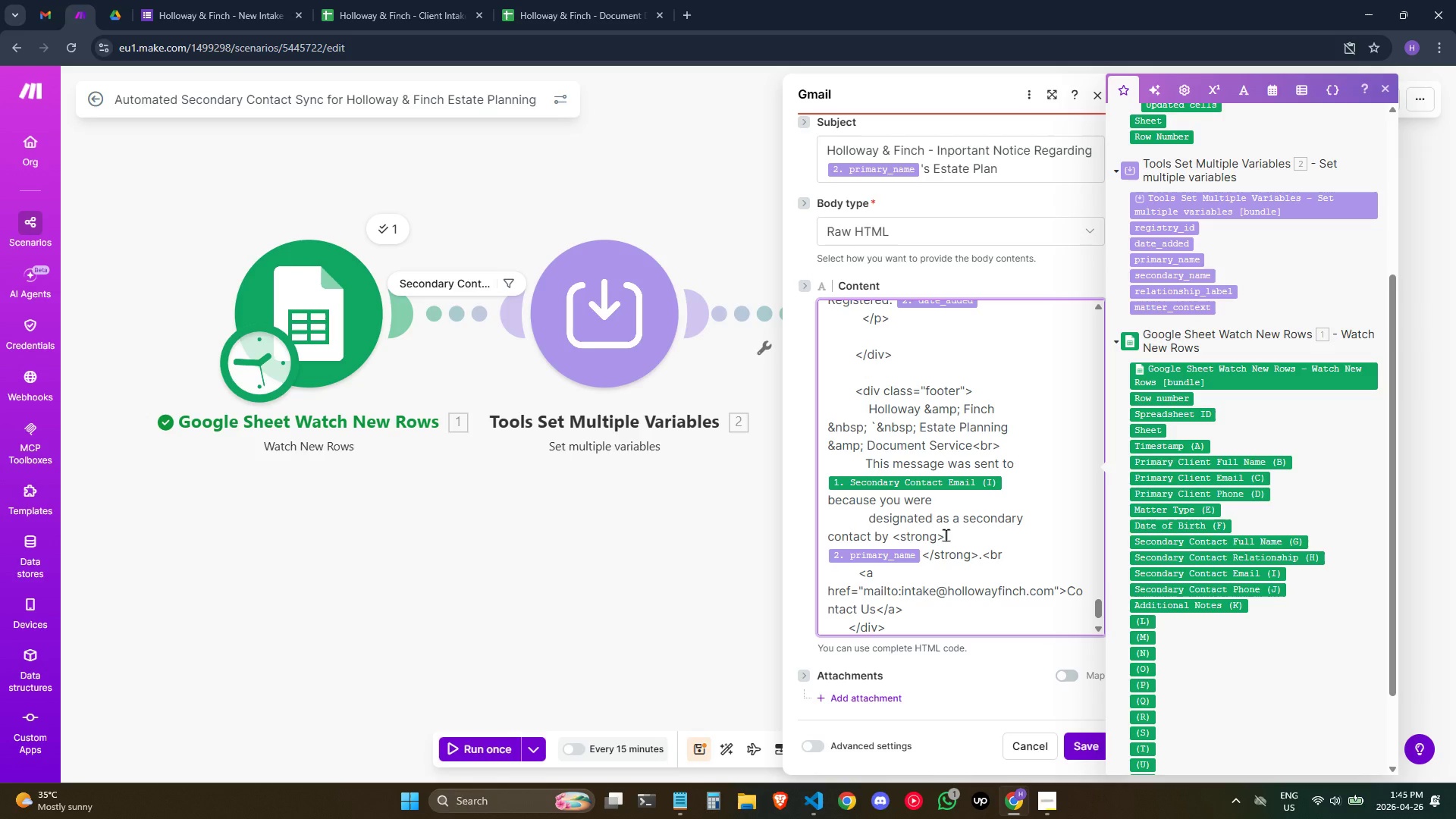 
key(Enter)
 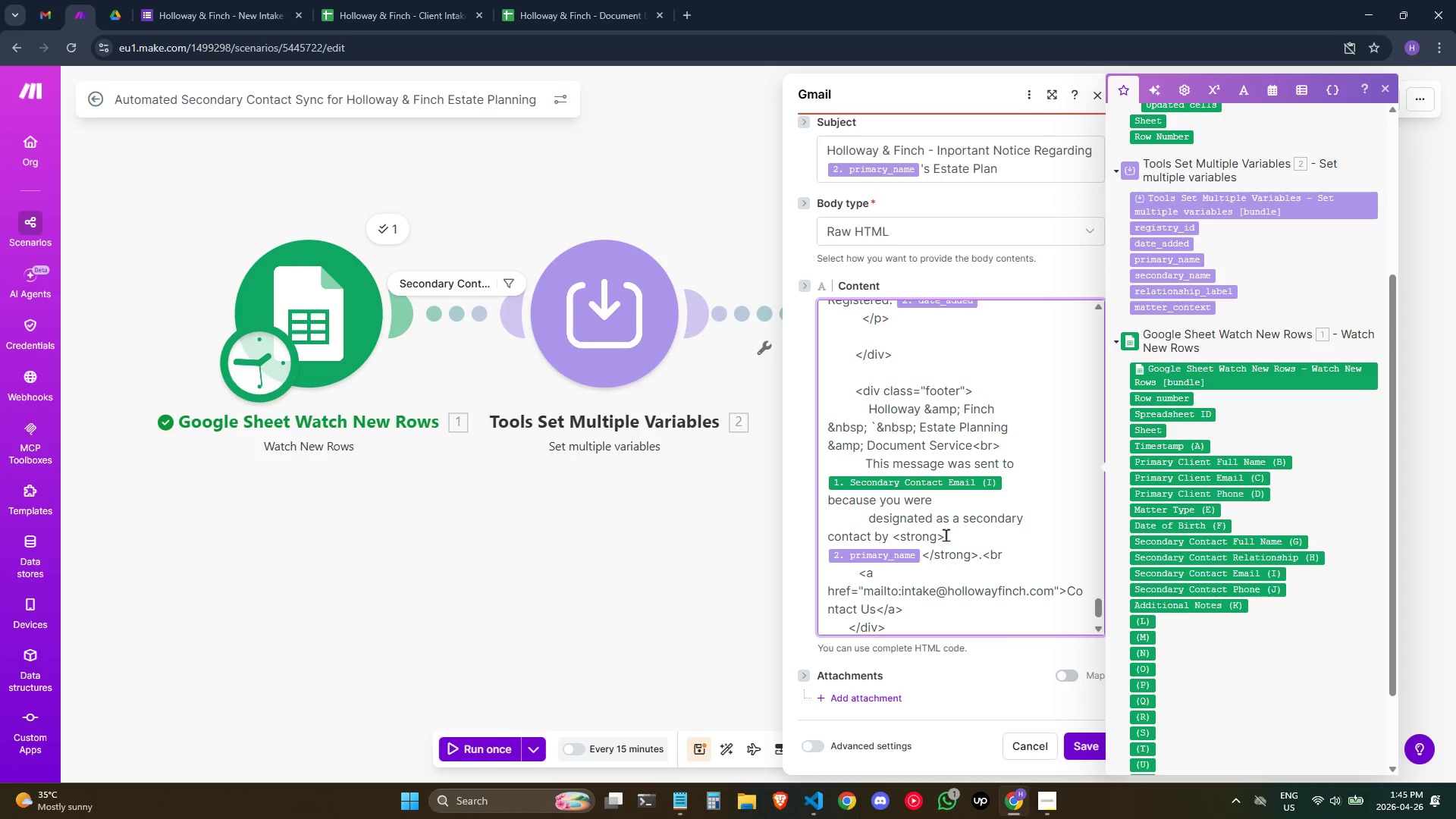 
key(Space)
 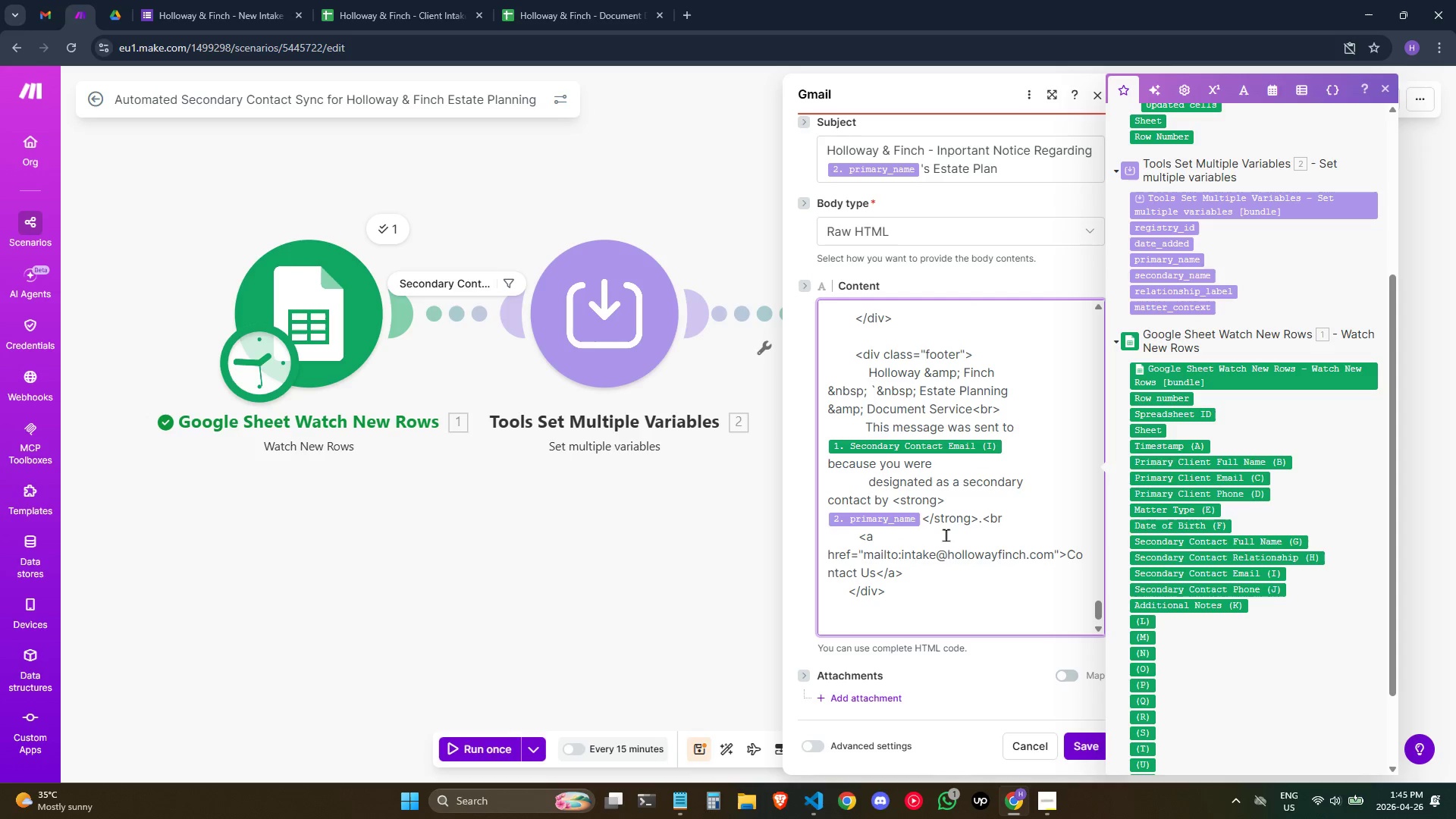 
key(Backspace)
 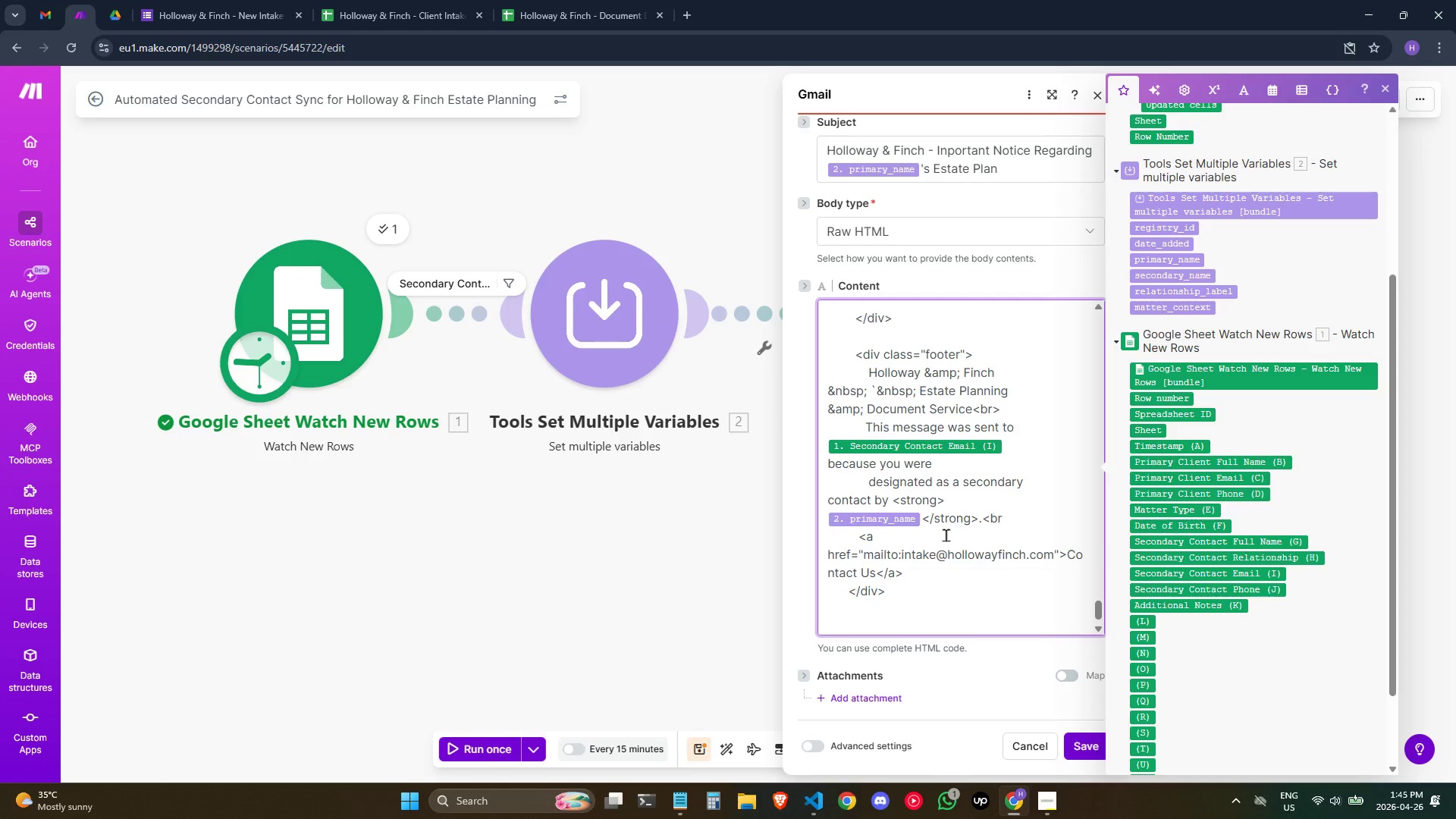 
key(Enter)
 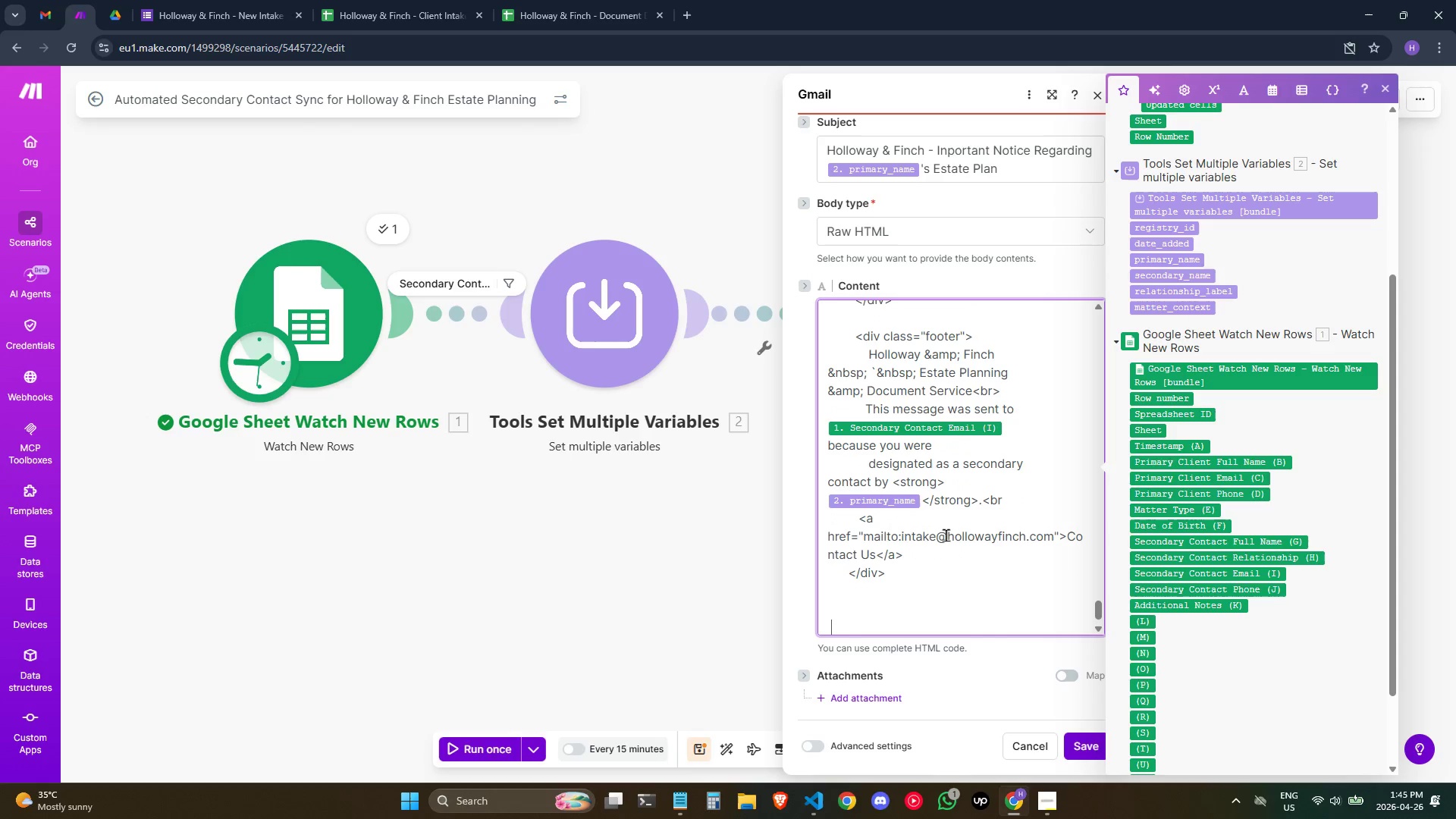 
hold_key(key=Space, duration=0.58)
 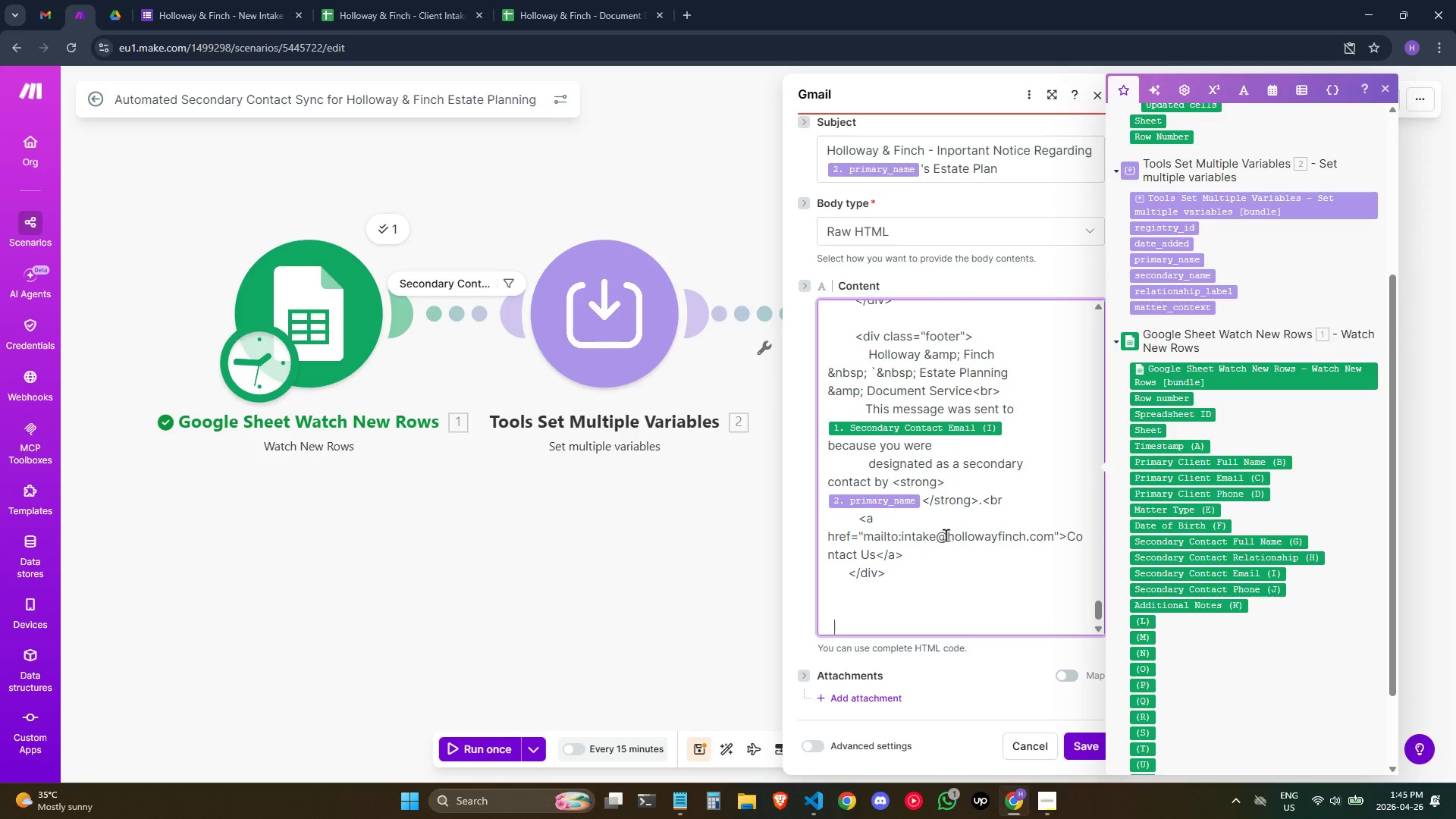 
key(Backspace)
key(Backspace)
key(Backspace)
key(Backspace)
type(    <)
key(Backspace)
key(Backspace)
type(<div class )
key(Backspace)
type(="disca=)
key(Backspace)
key(Backspace)
type(laimer">)
 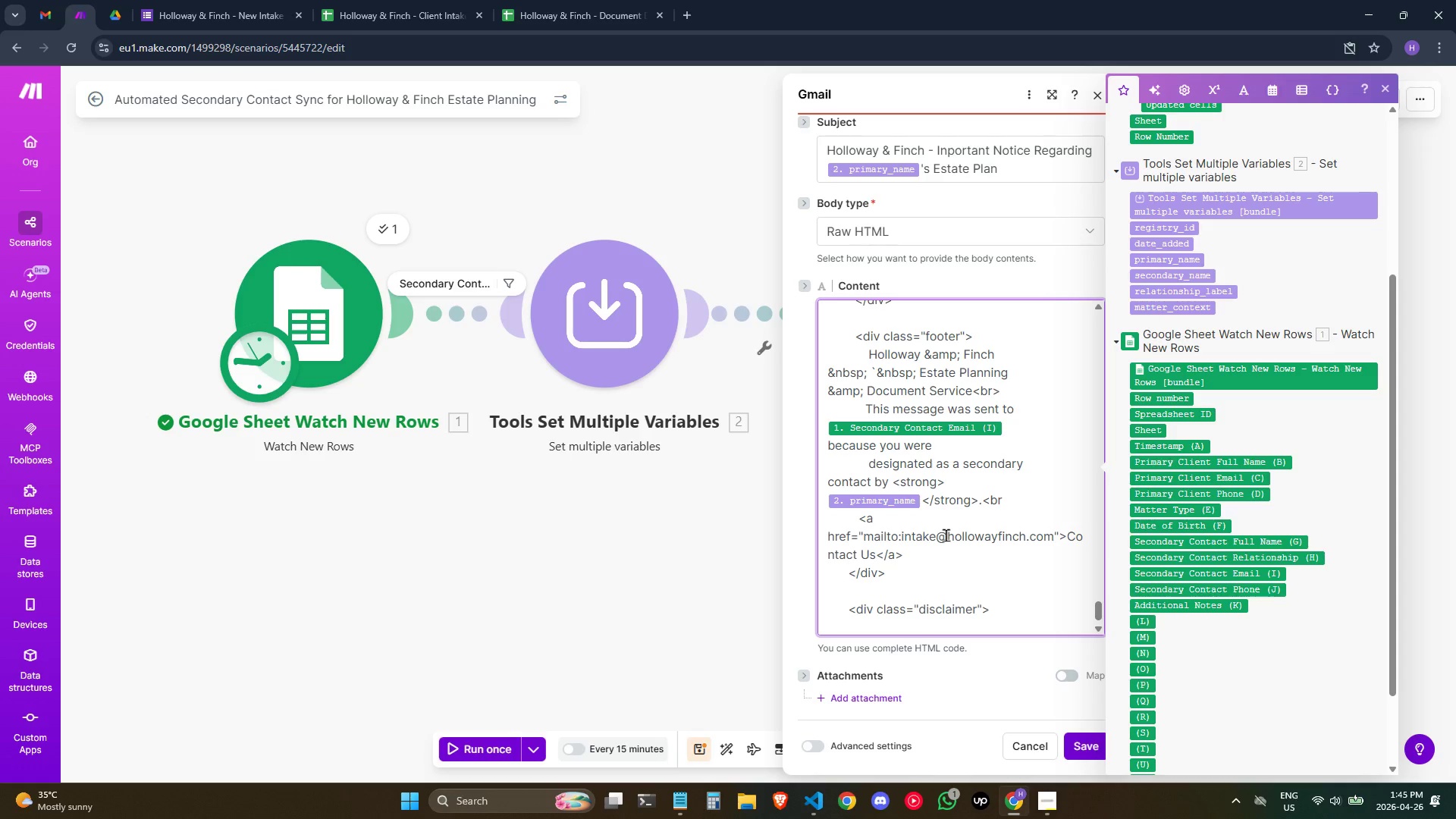 
key(Enter)
 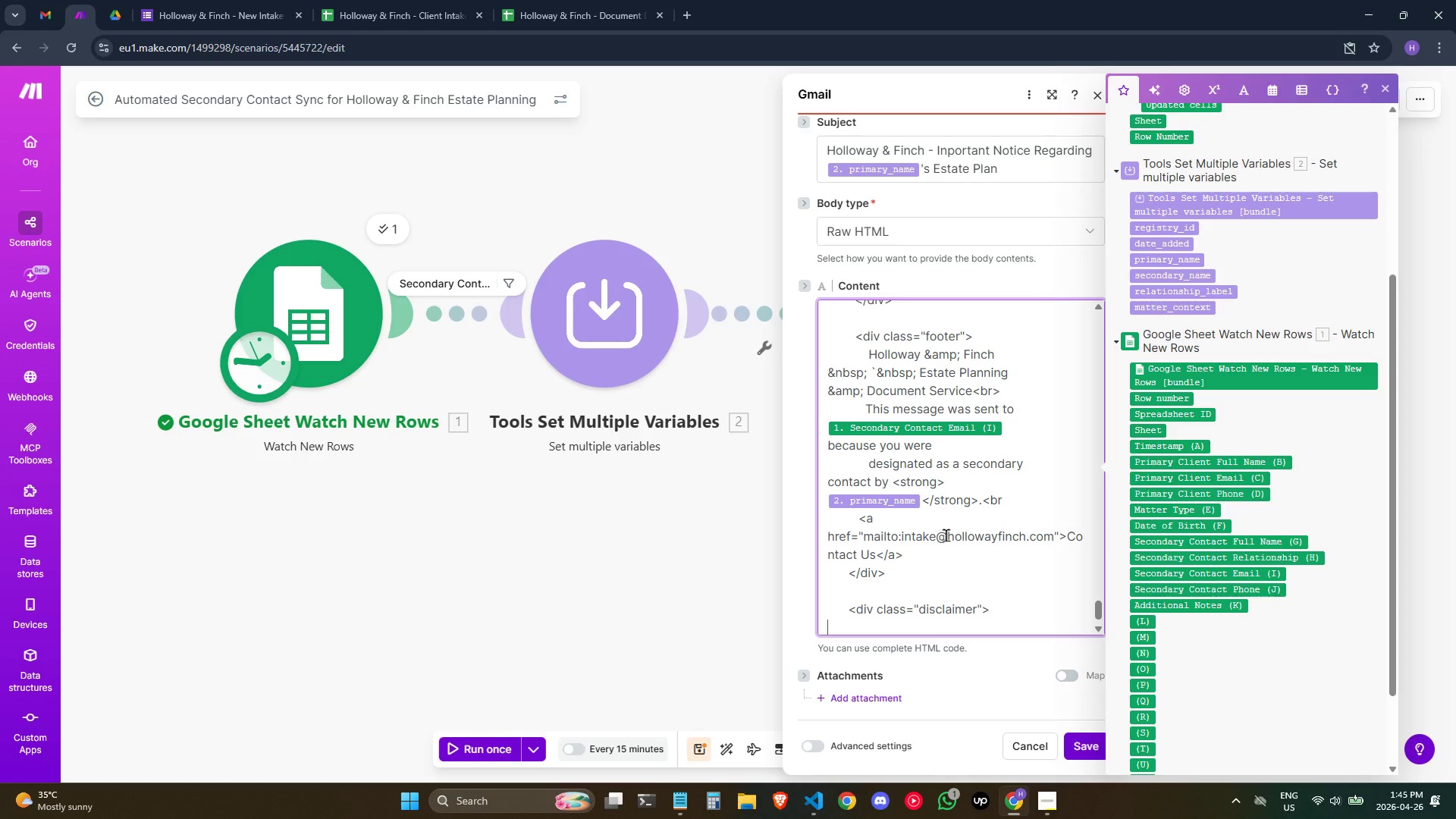 
hold_key(key=Space, duration=0.77)
 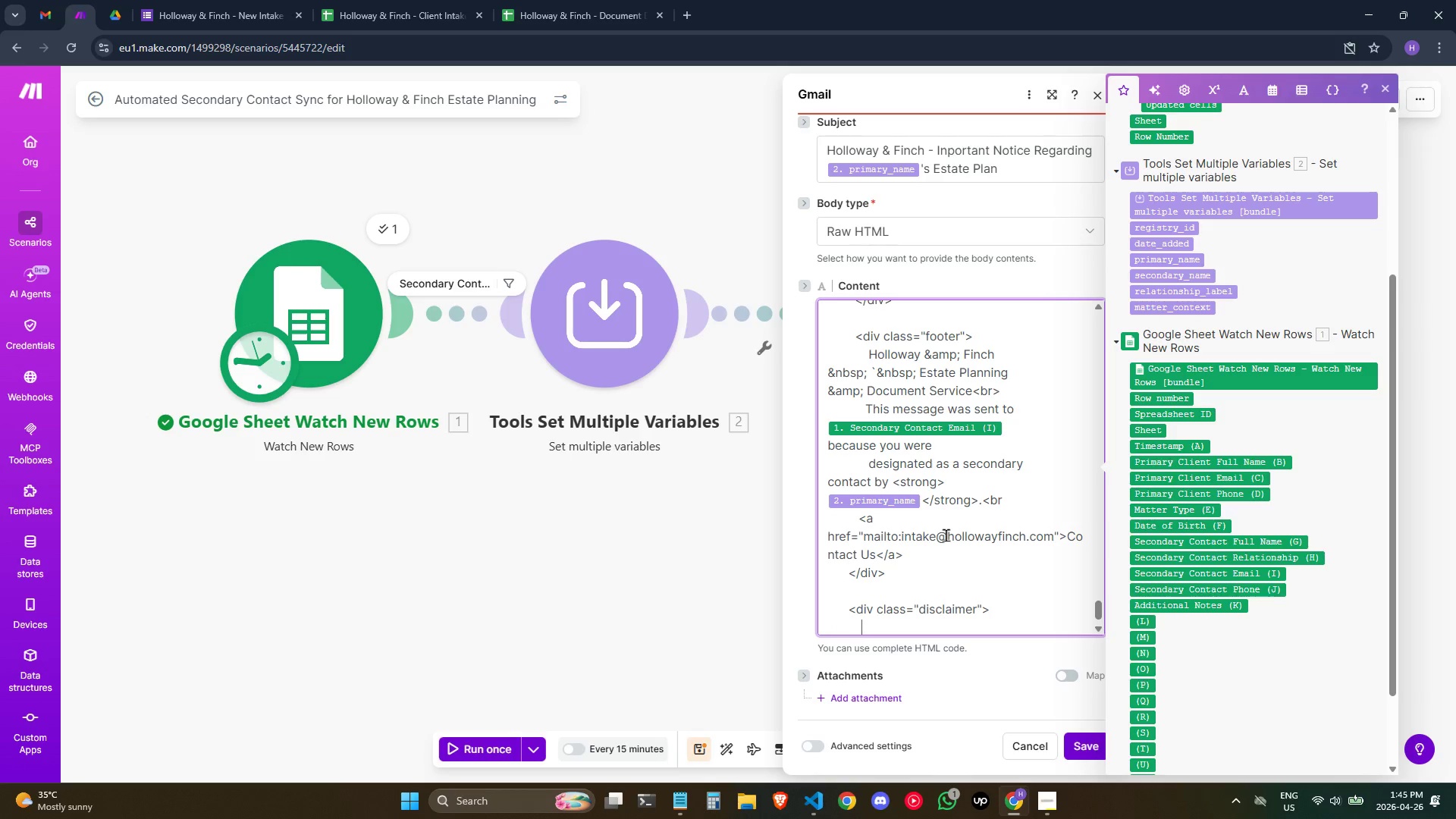 
type( This communication is)
 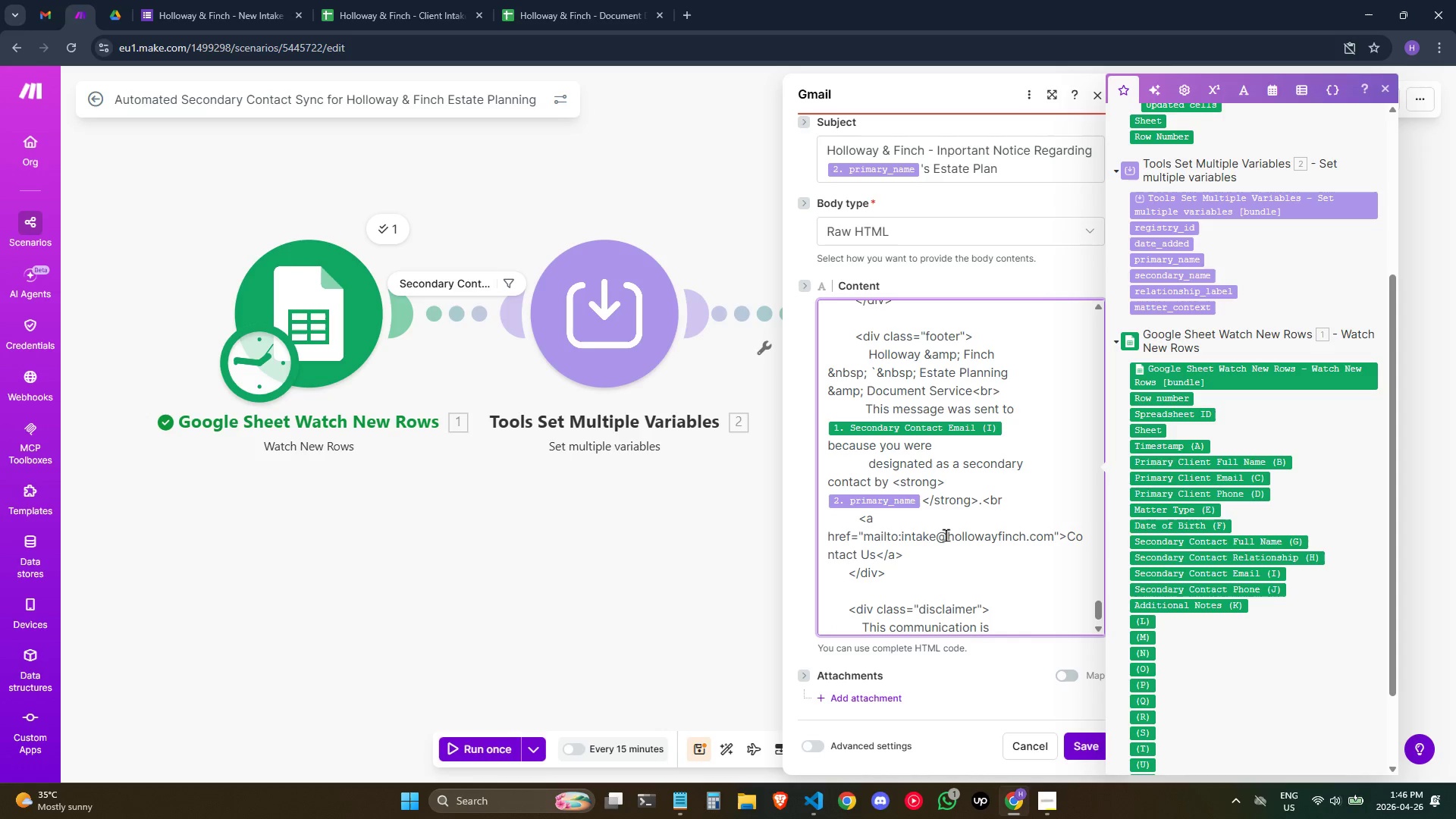 
key(Enter)
 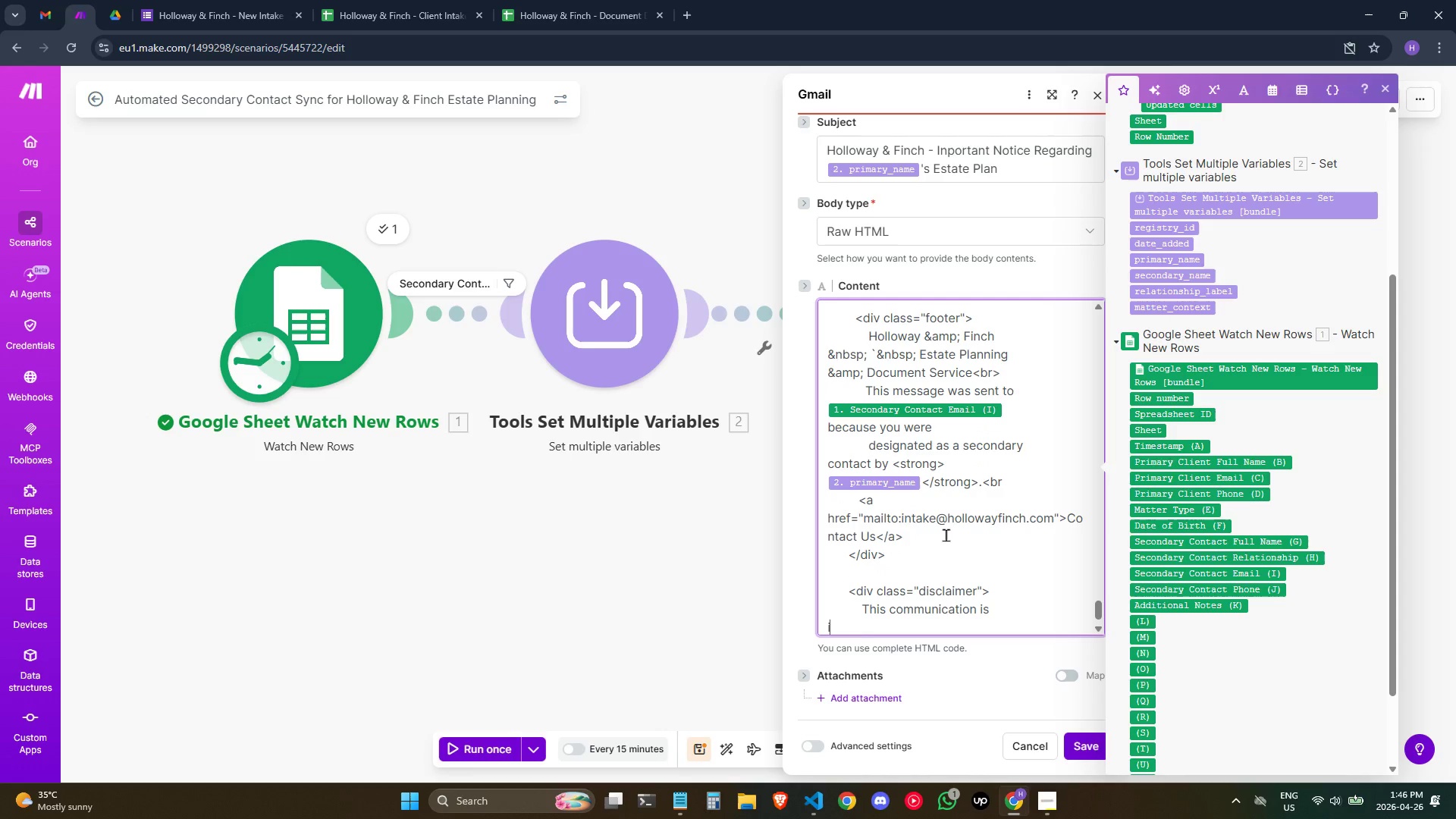 
type(intended solely for the addresses)
key(Backspace)
 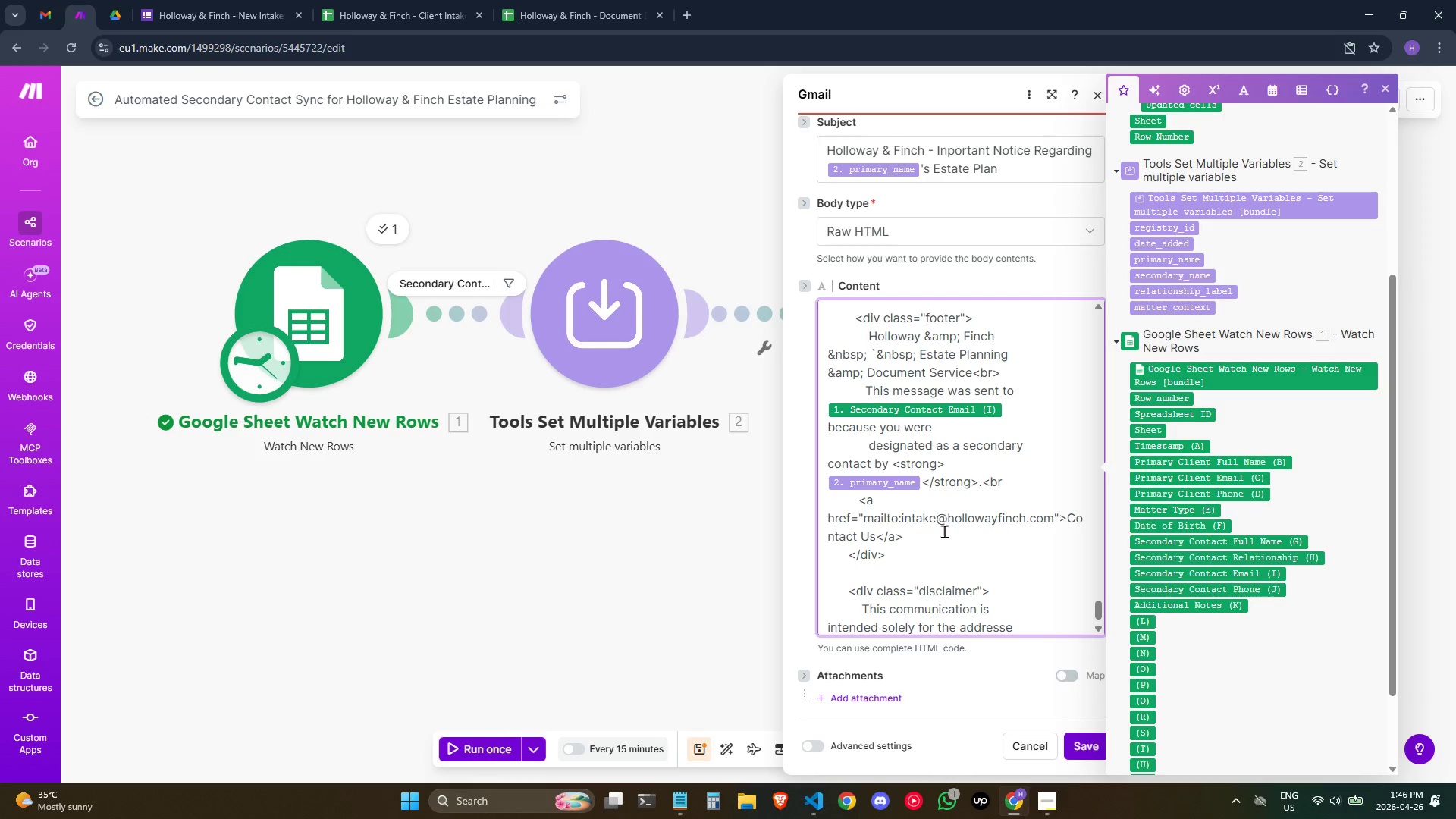 
wait(5.22)
 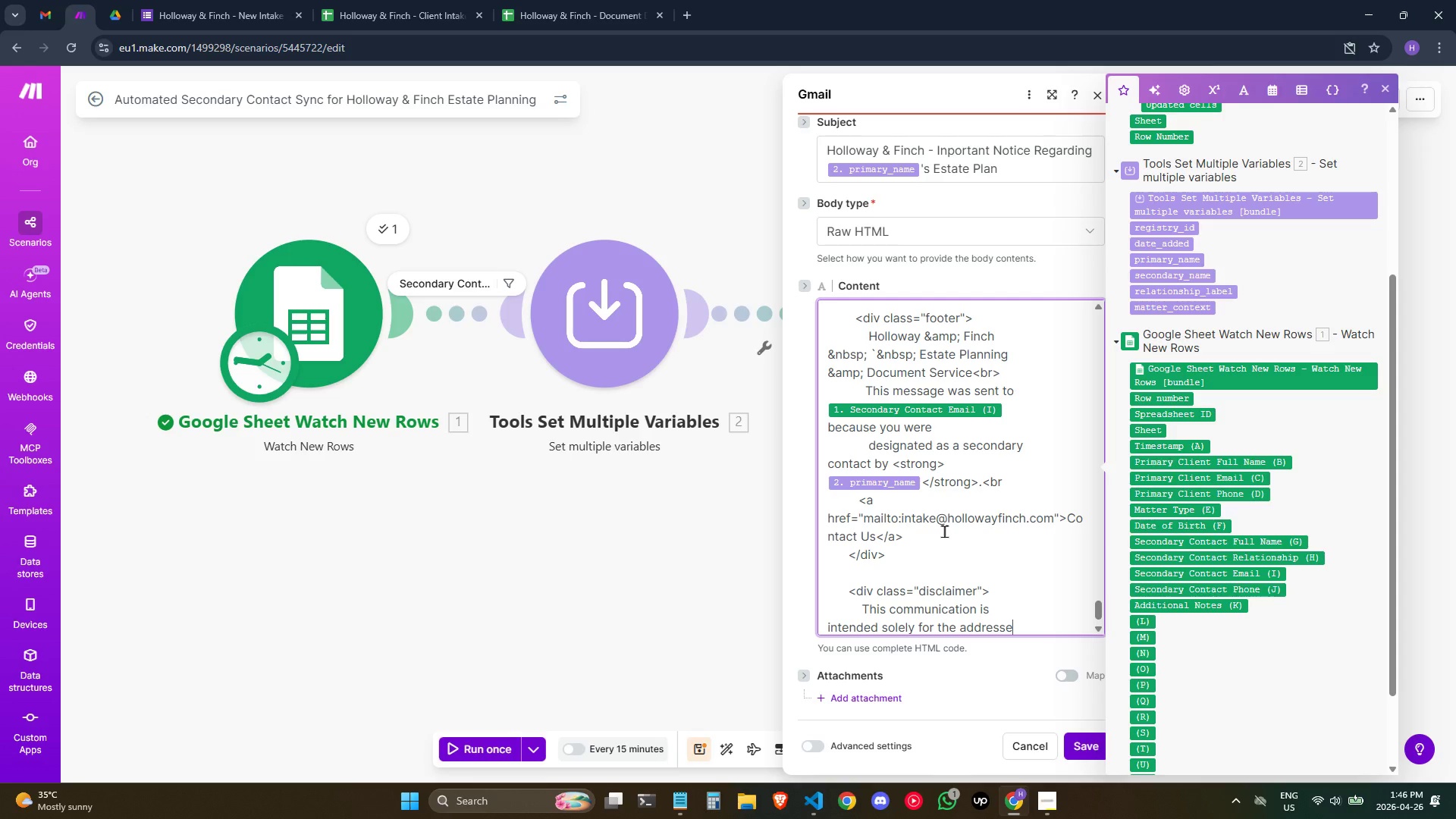 
type( and )
key(Backspace)
key(Backspace)
 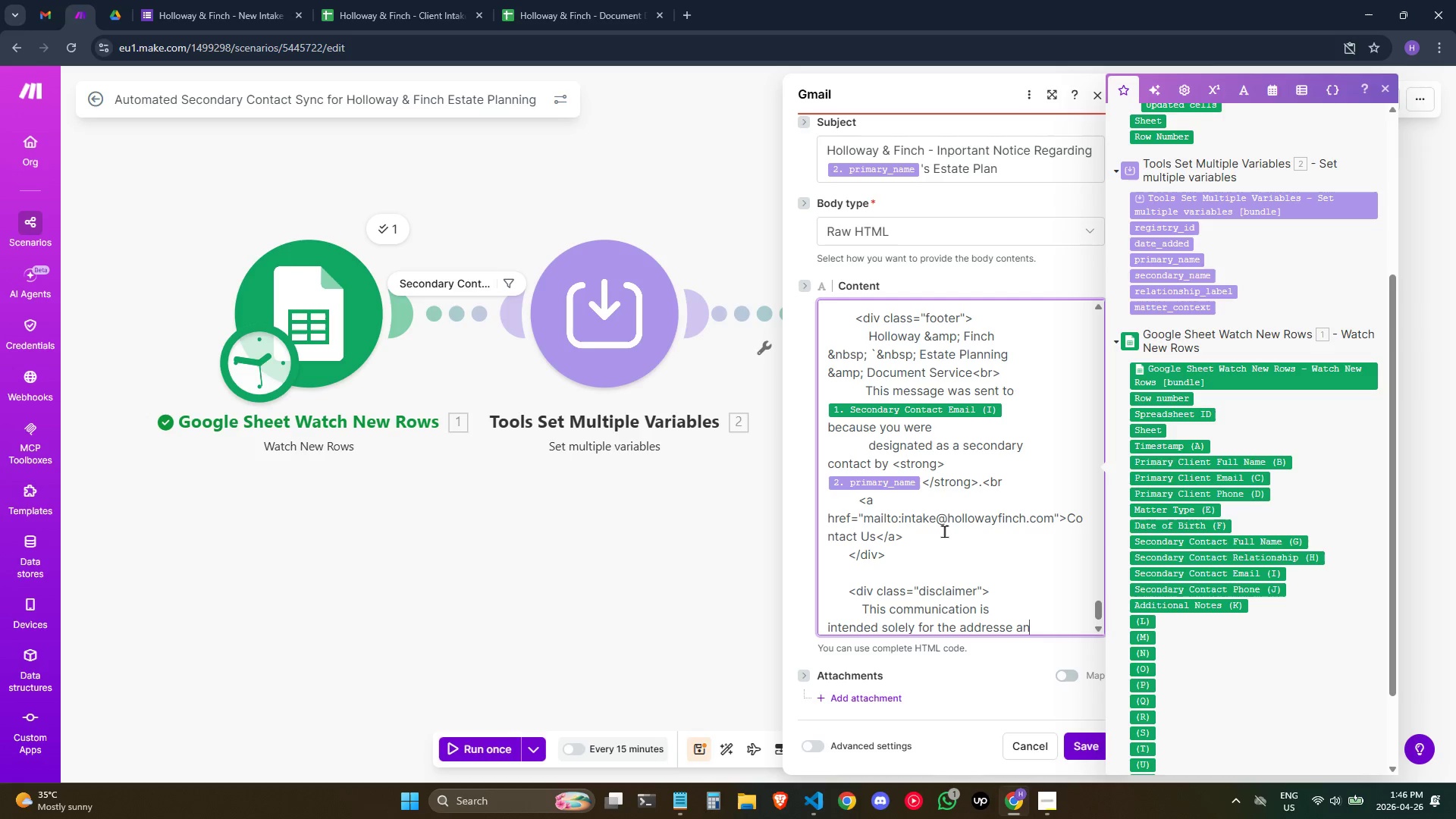 
type(d may)
 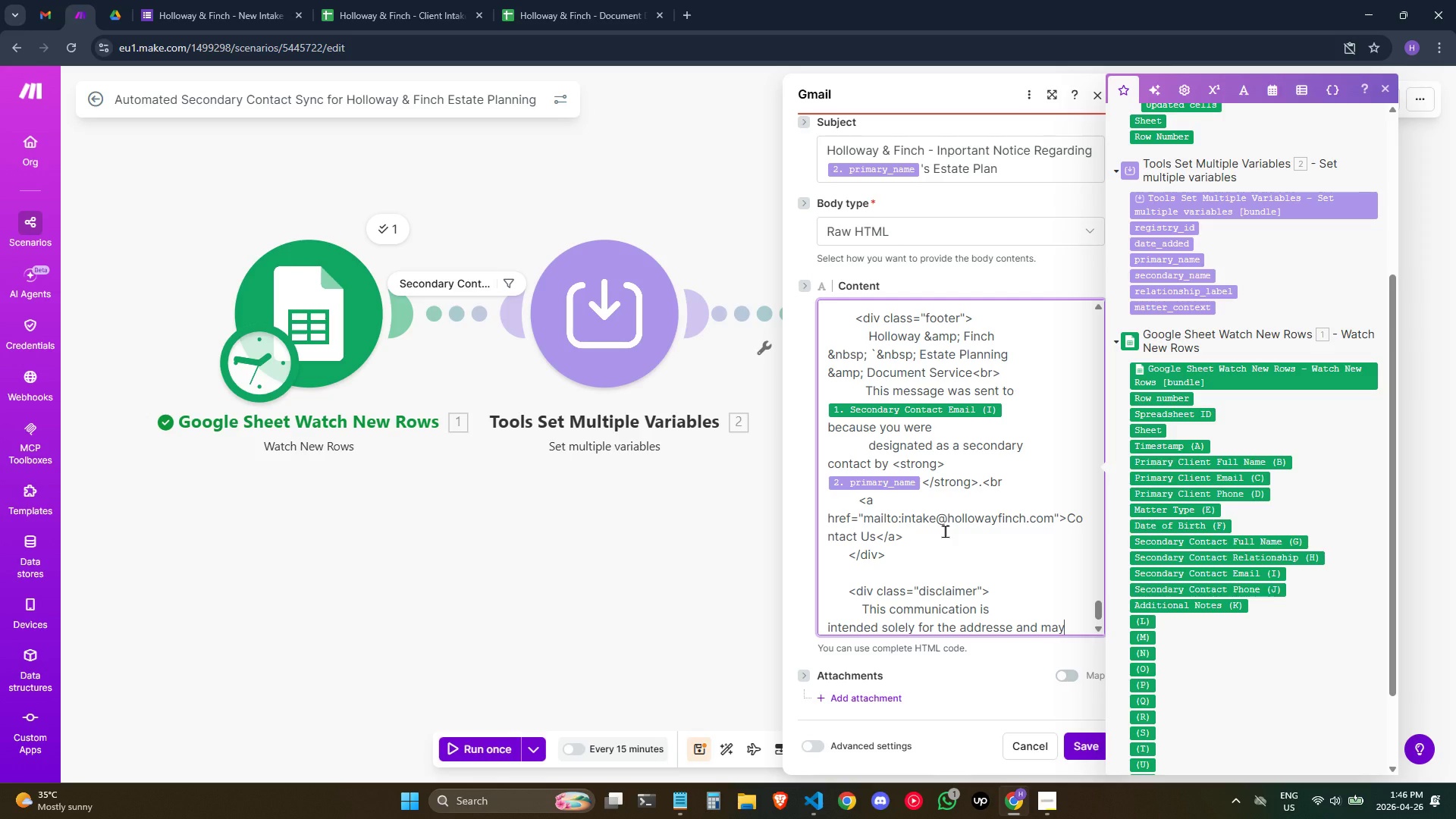 
type( contain infi)
key(Backspace)
type(ormation)
 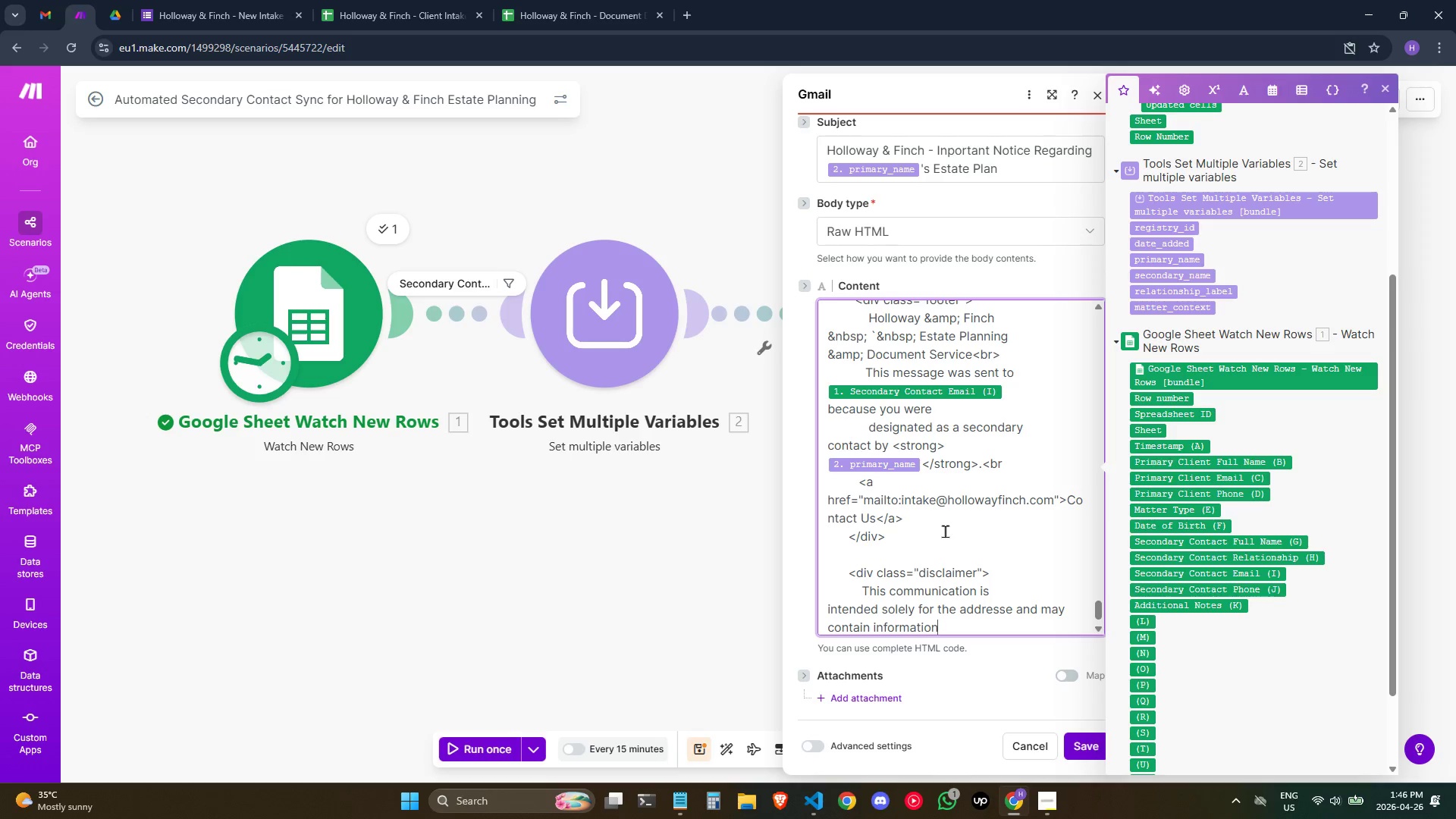 
left_click([945, 531])
 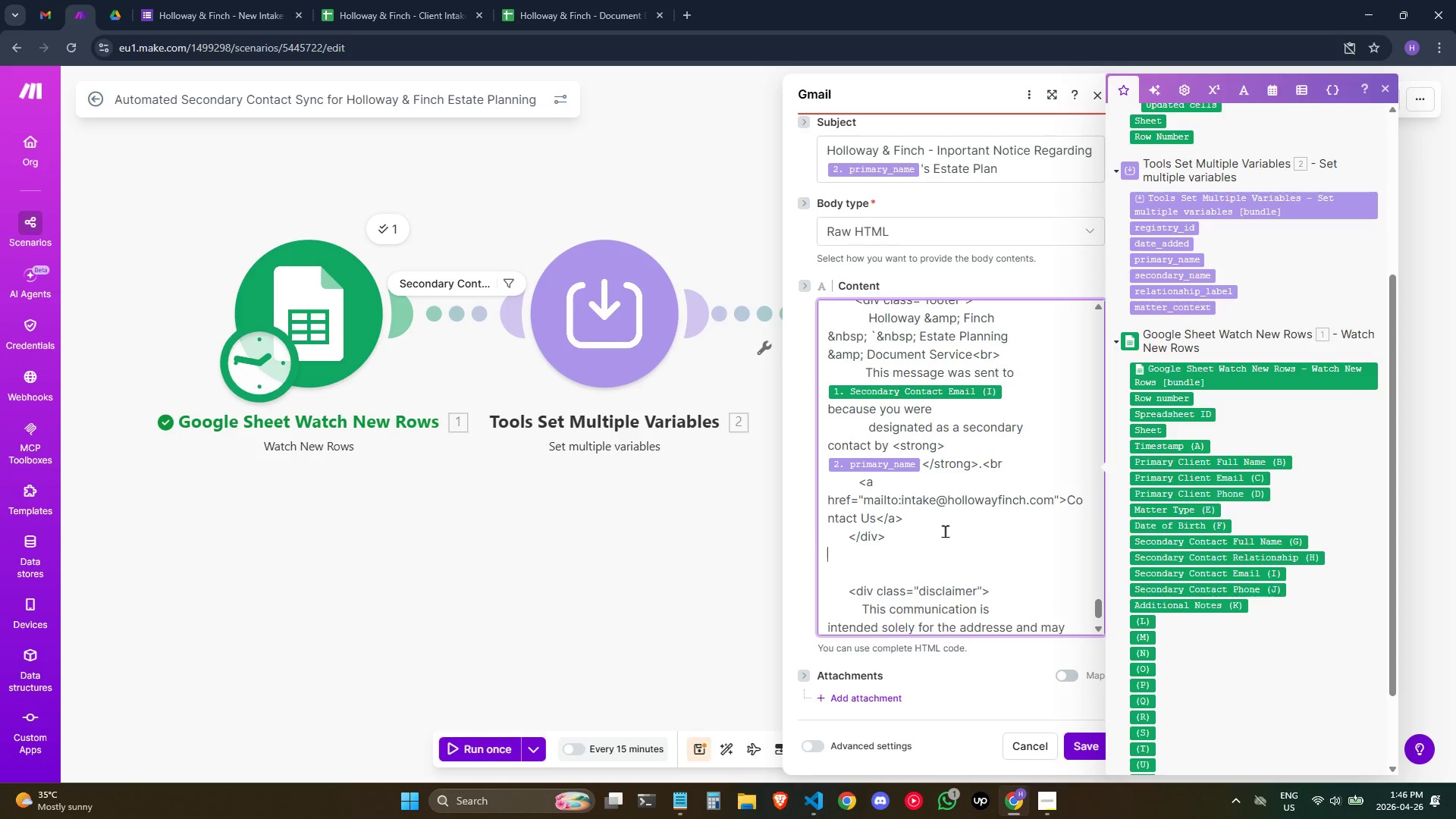 
key(Enter)
 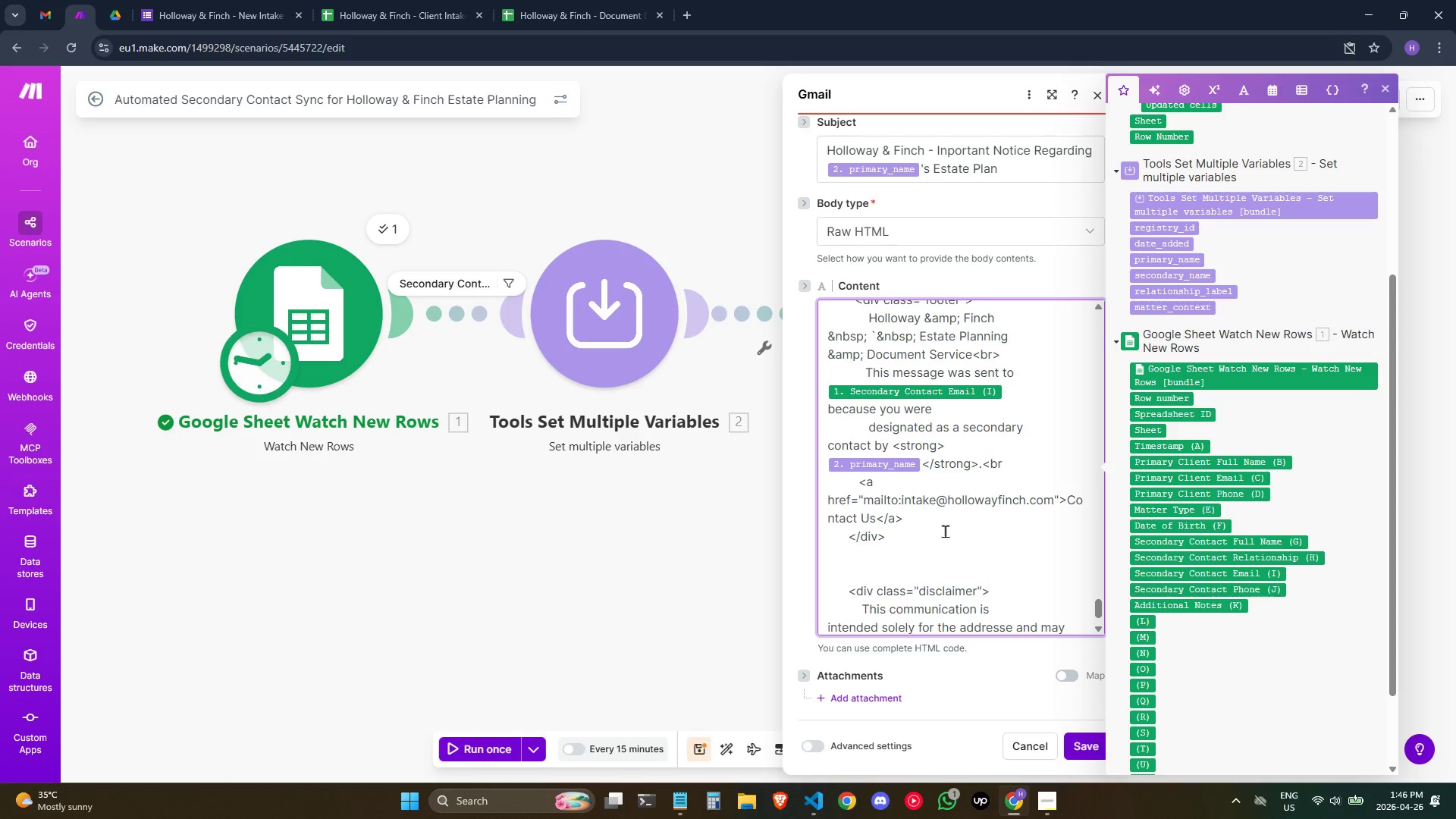 
scroll: coordinate [952, 523], scroll_direction: down, amount: 2.0
 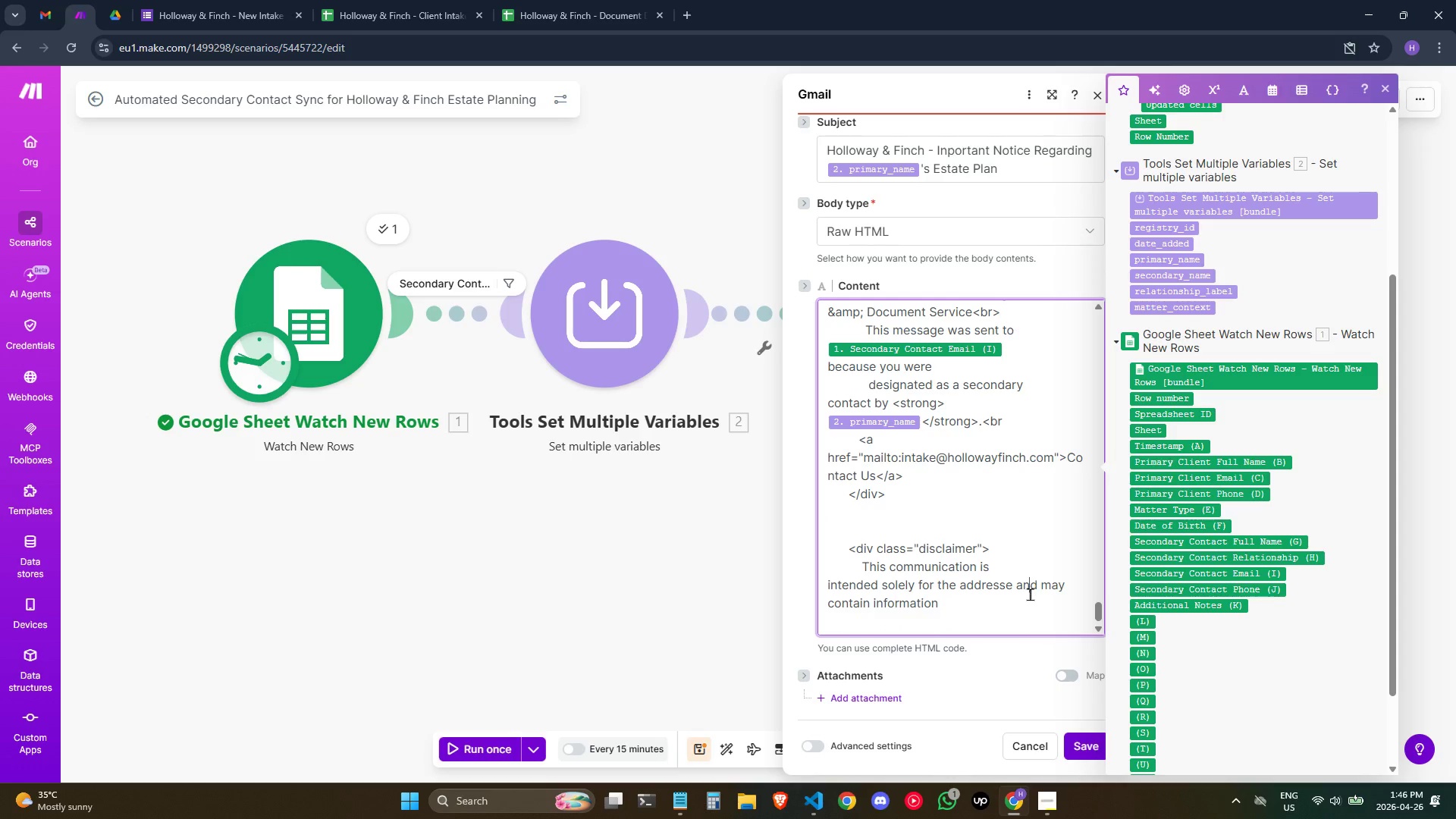 
double_click([1017, 607])
 